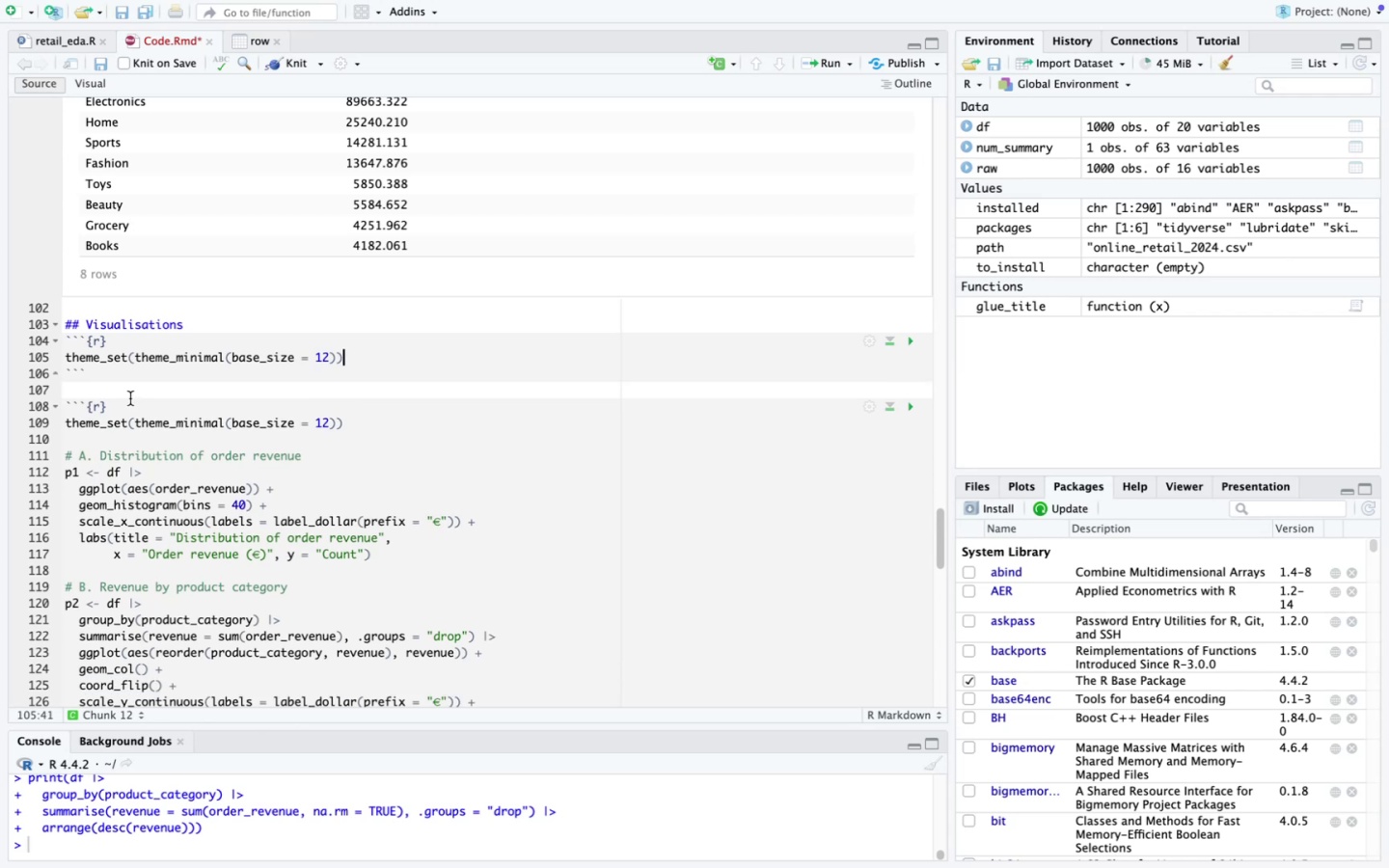 
key(ArrowDown)
 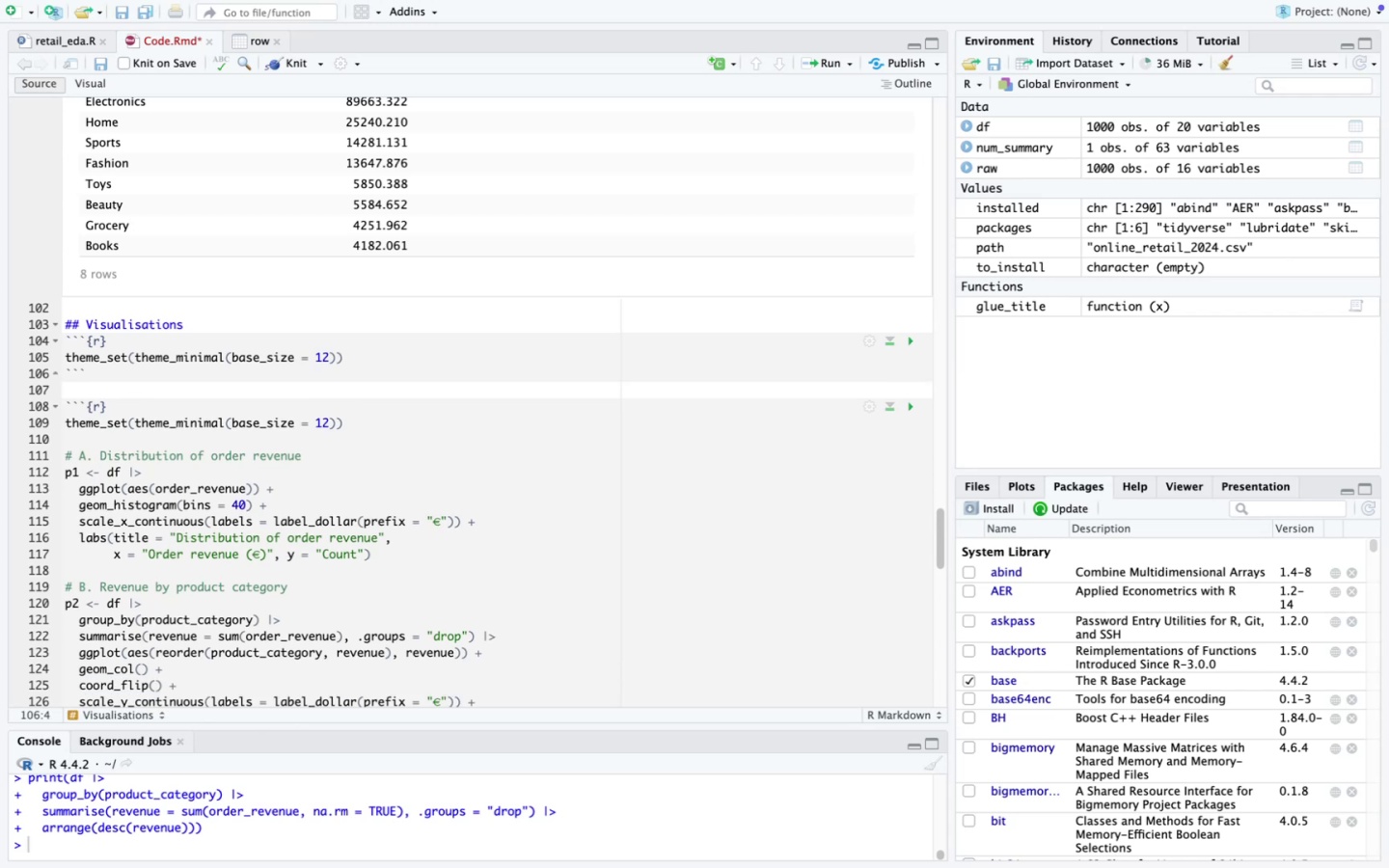 
key(Enter)
 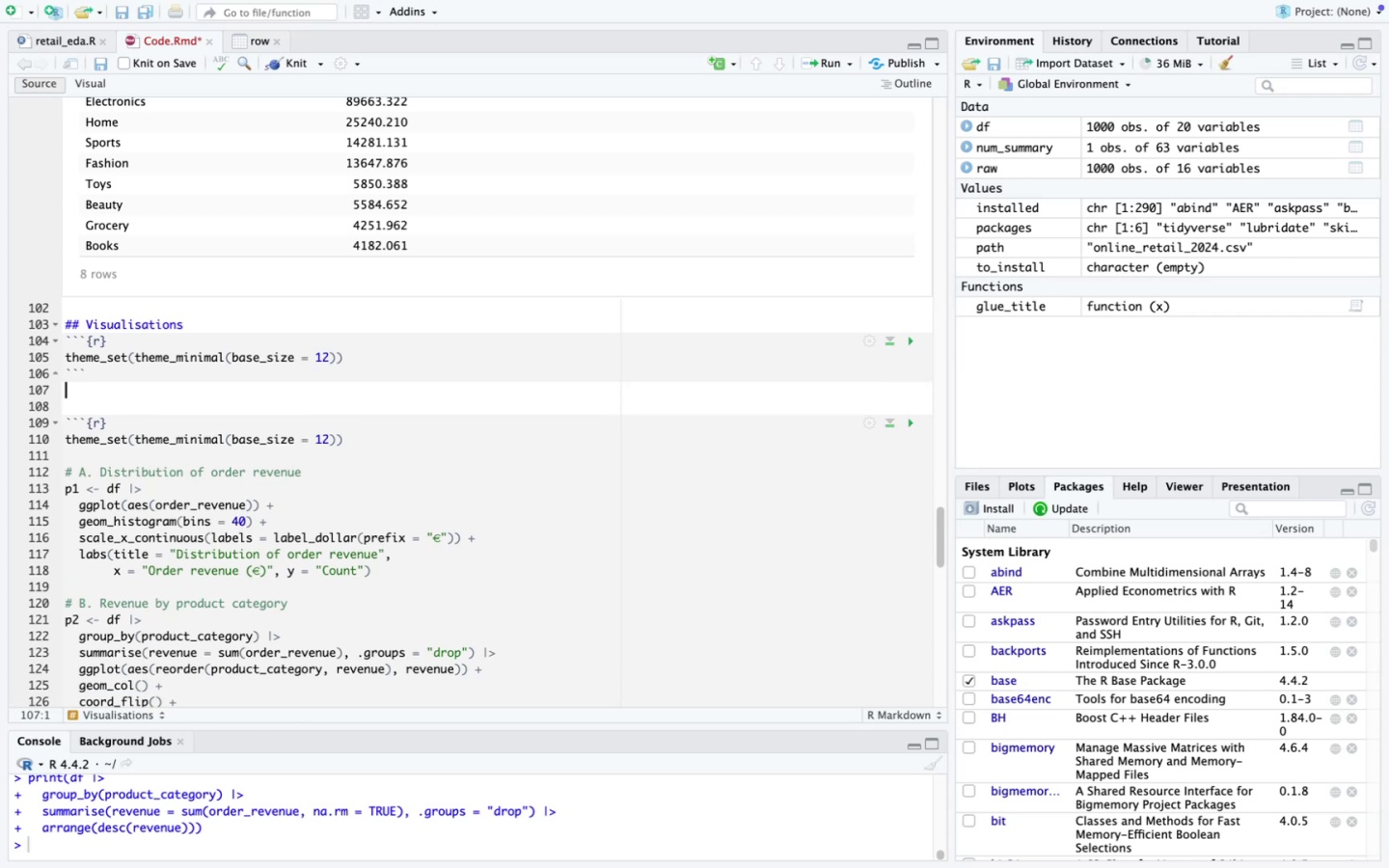 
key(Enter)
 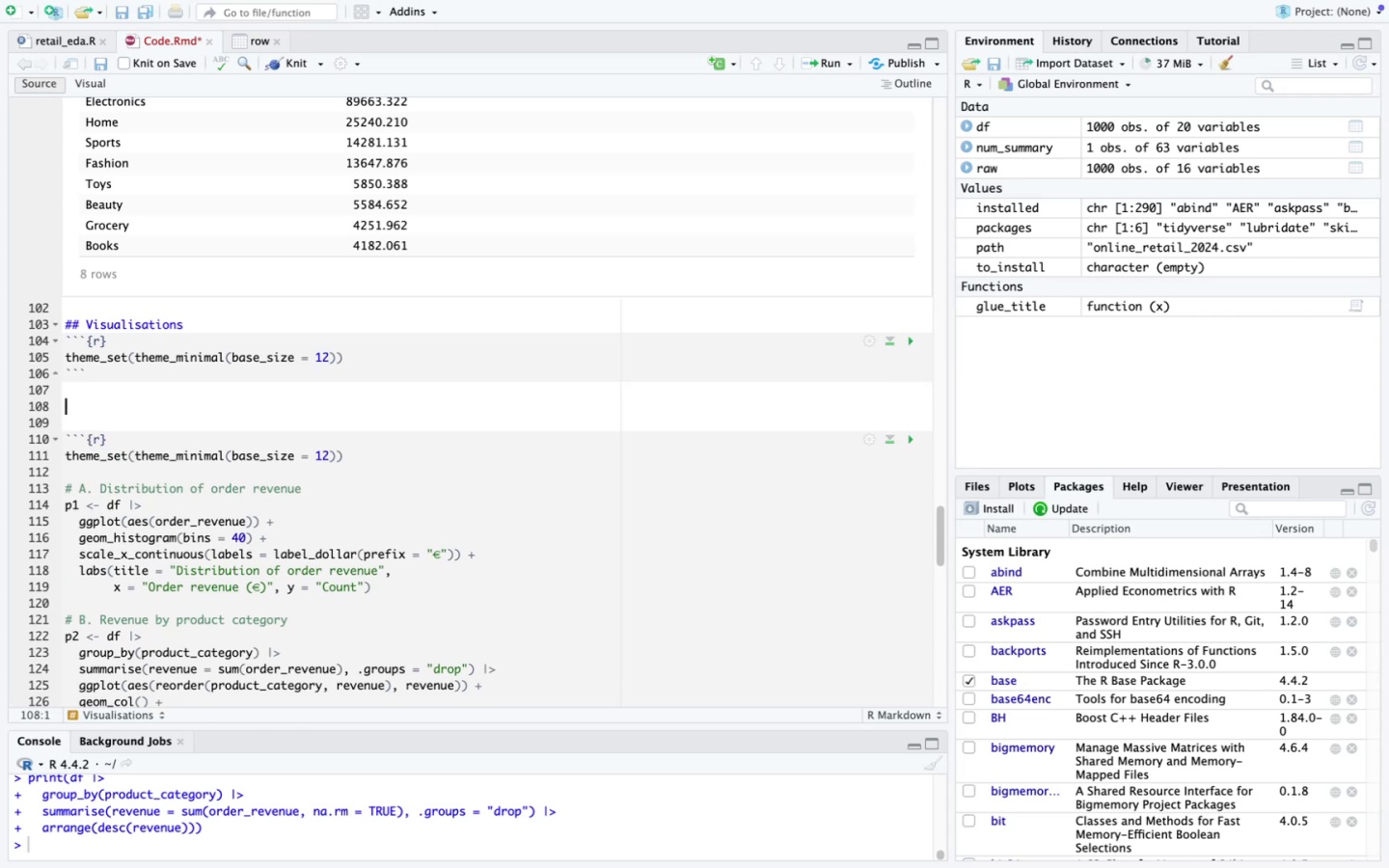 
type(### )
 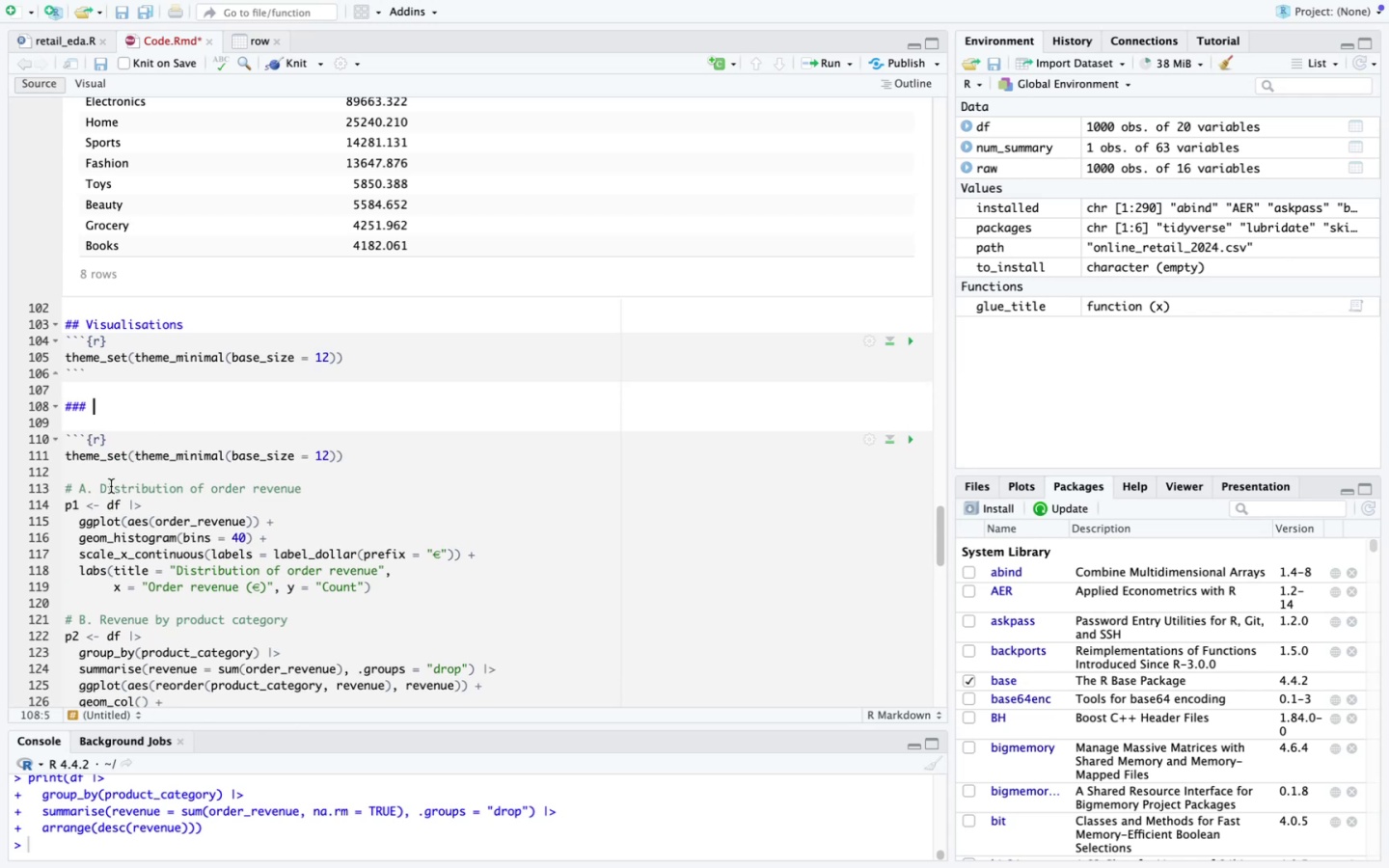 
left_click_drag(start_coordinate=[97, 485], to_coordinate=[322, 485])
 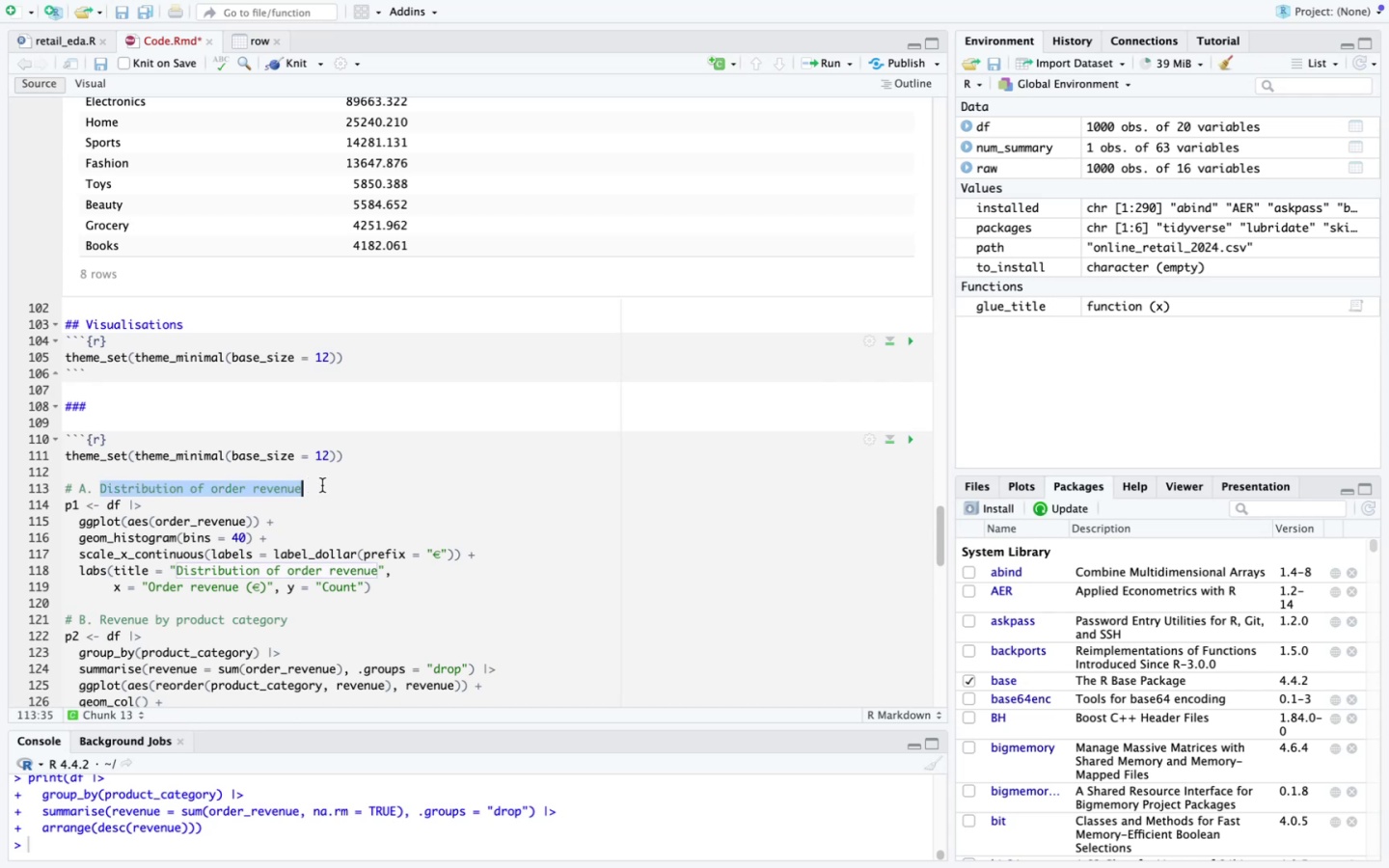 
key(Meta+CommandLeft)
 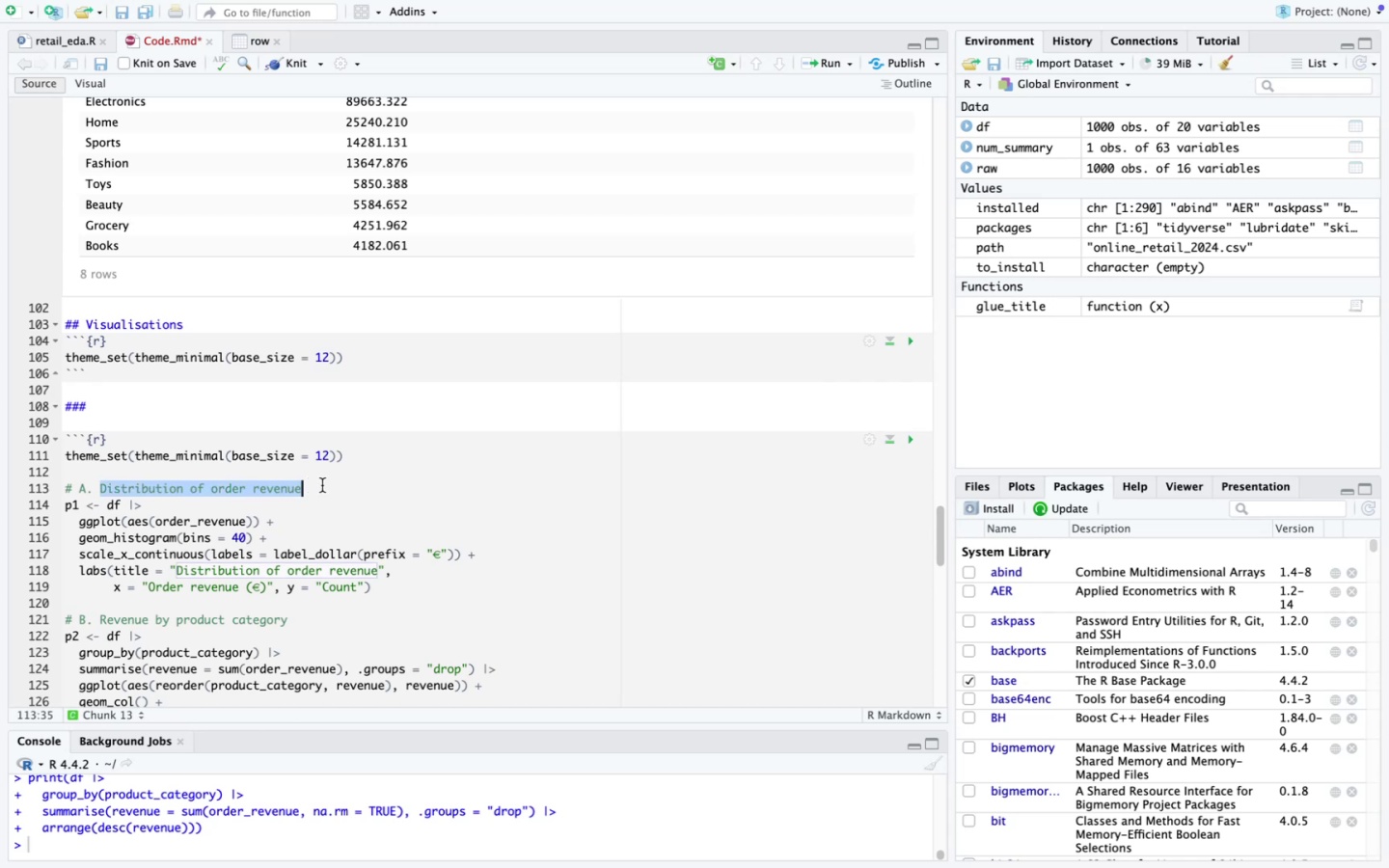 
key(Meta+C)
 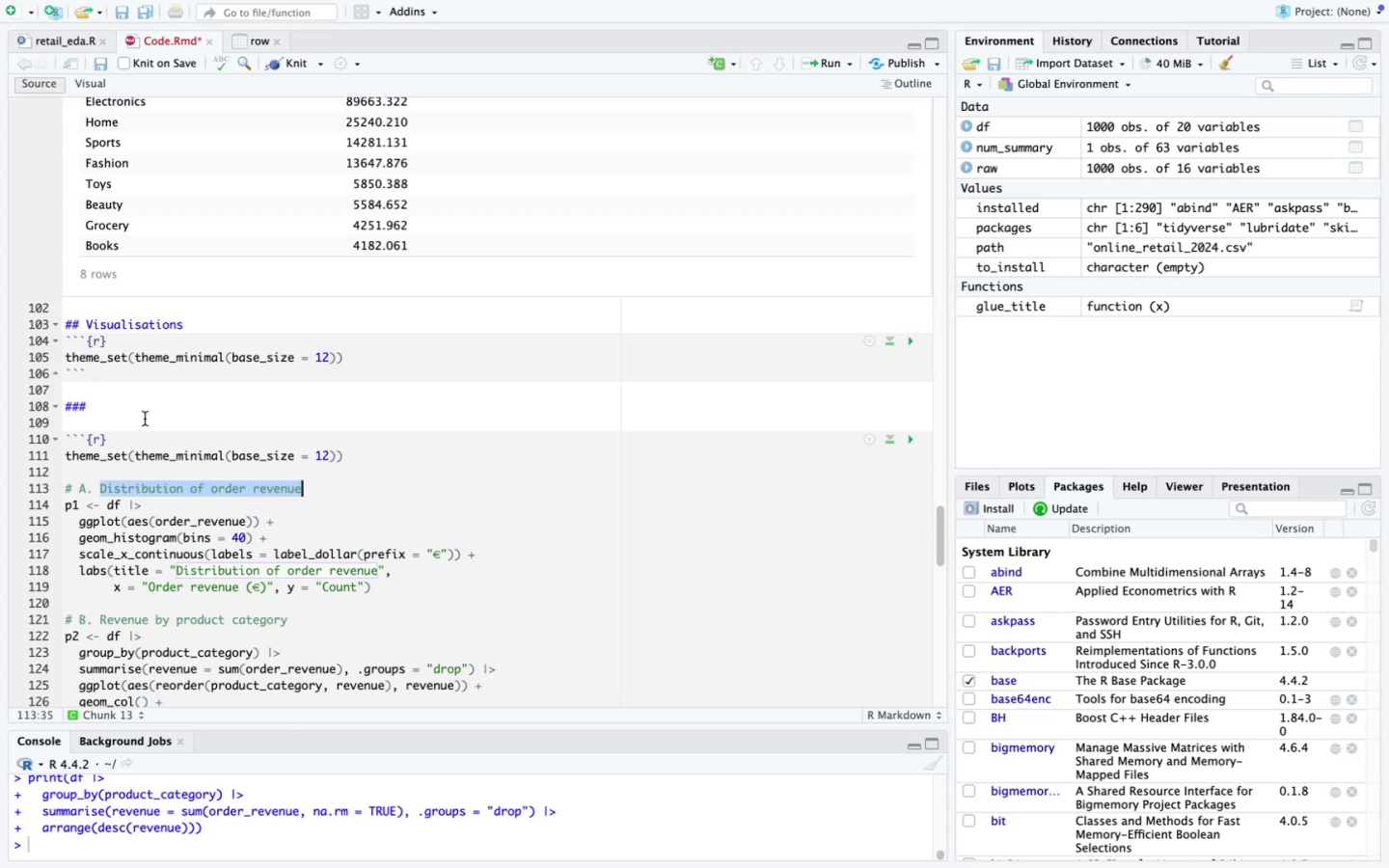 
left_click([133, 412])
 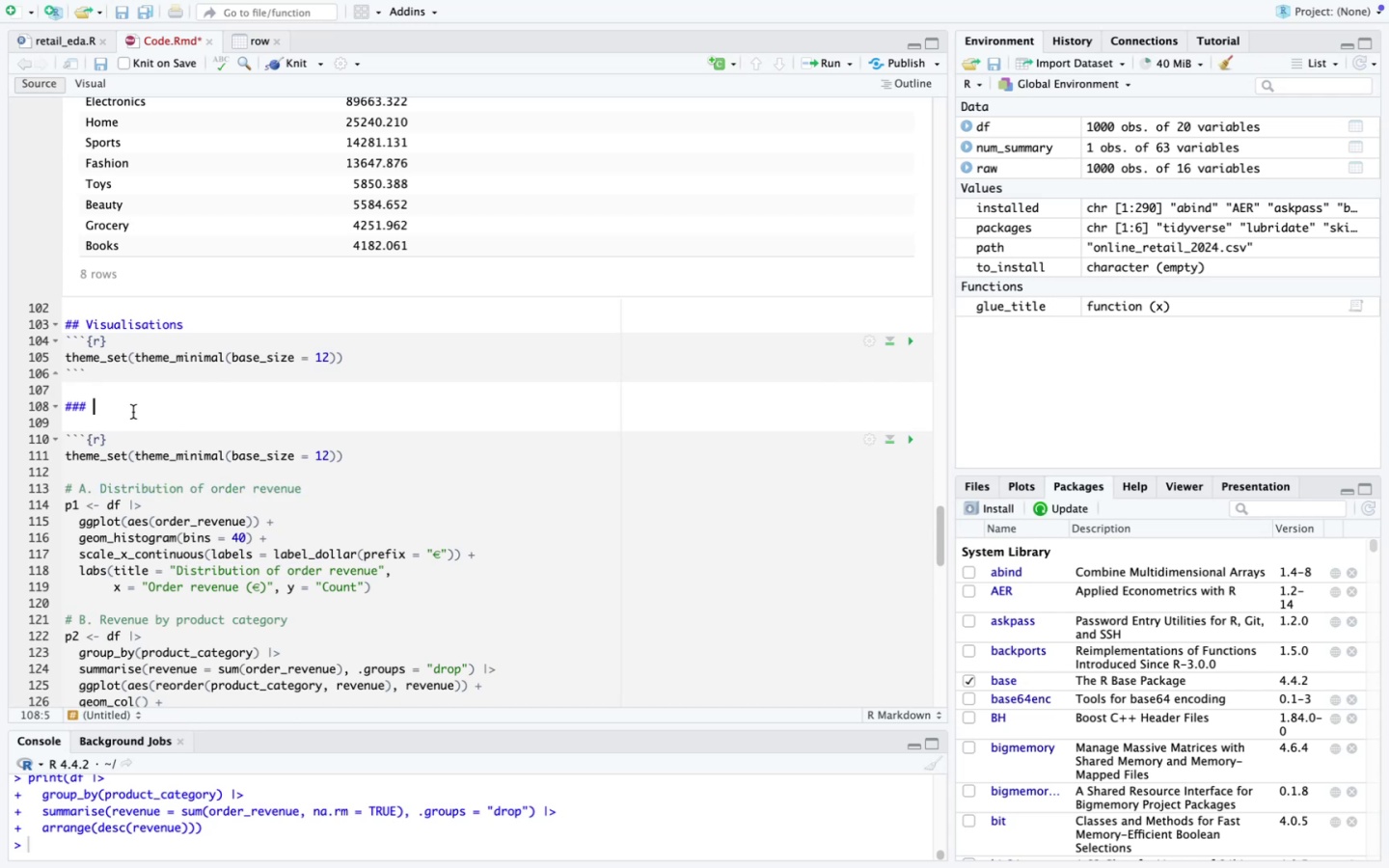 
key(Meta+V)
 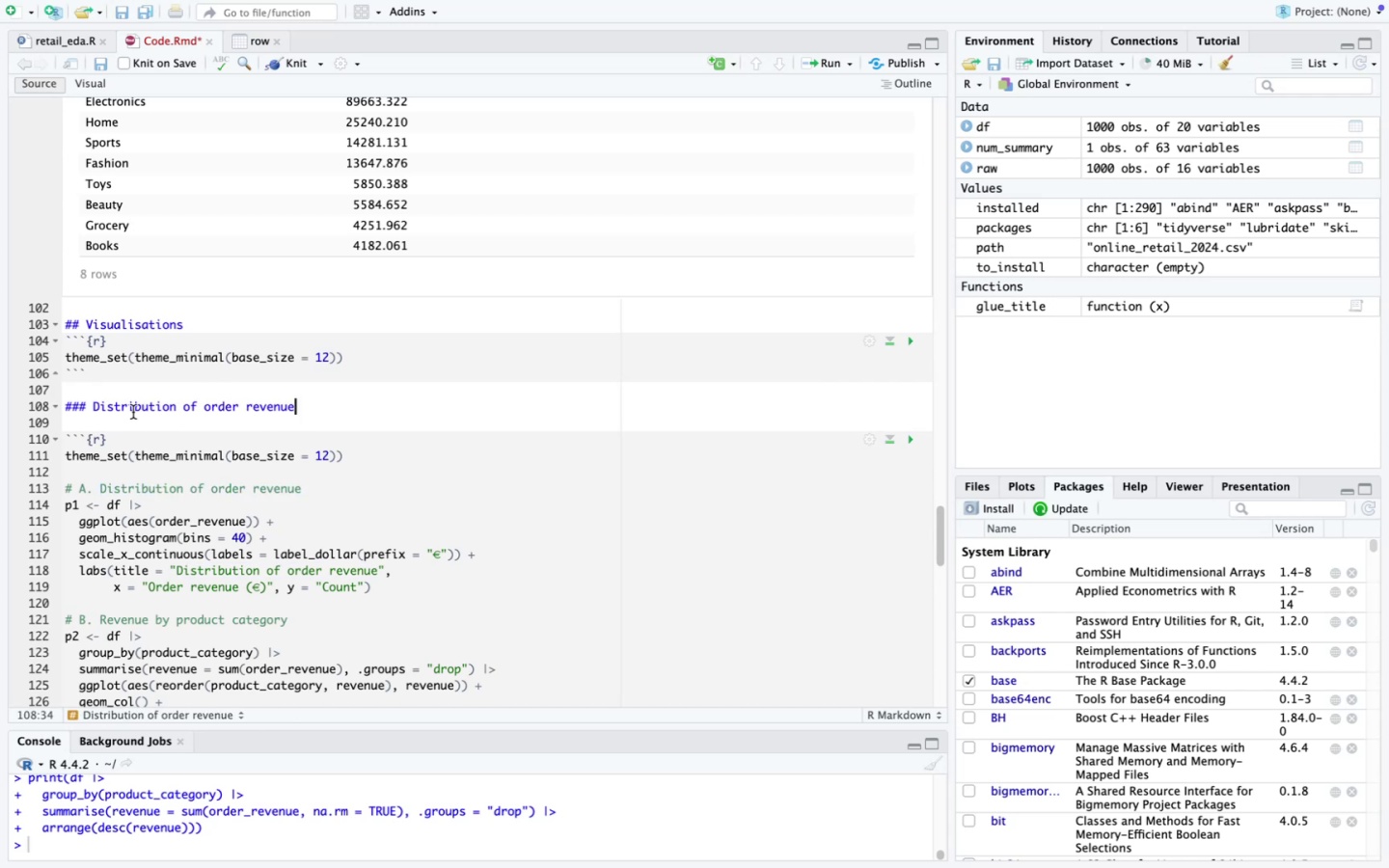 
key(Enter)
 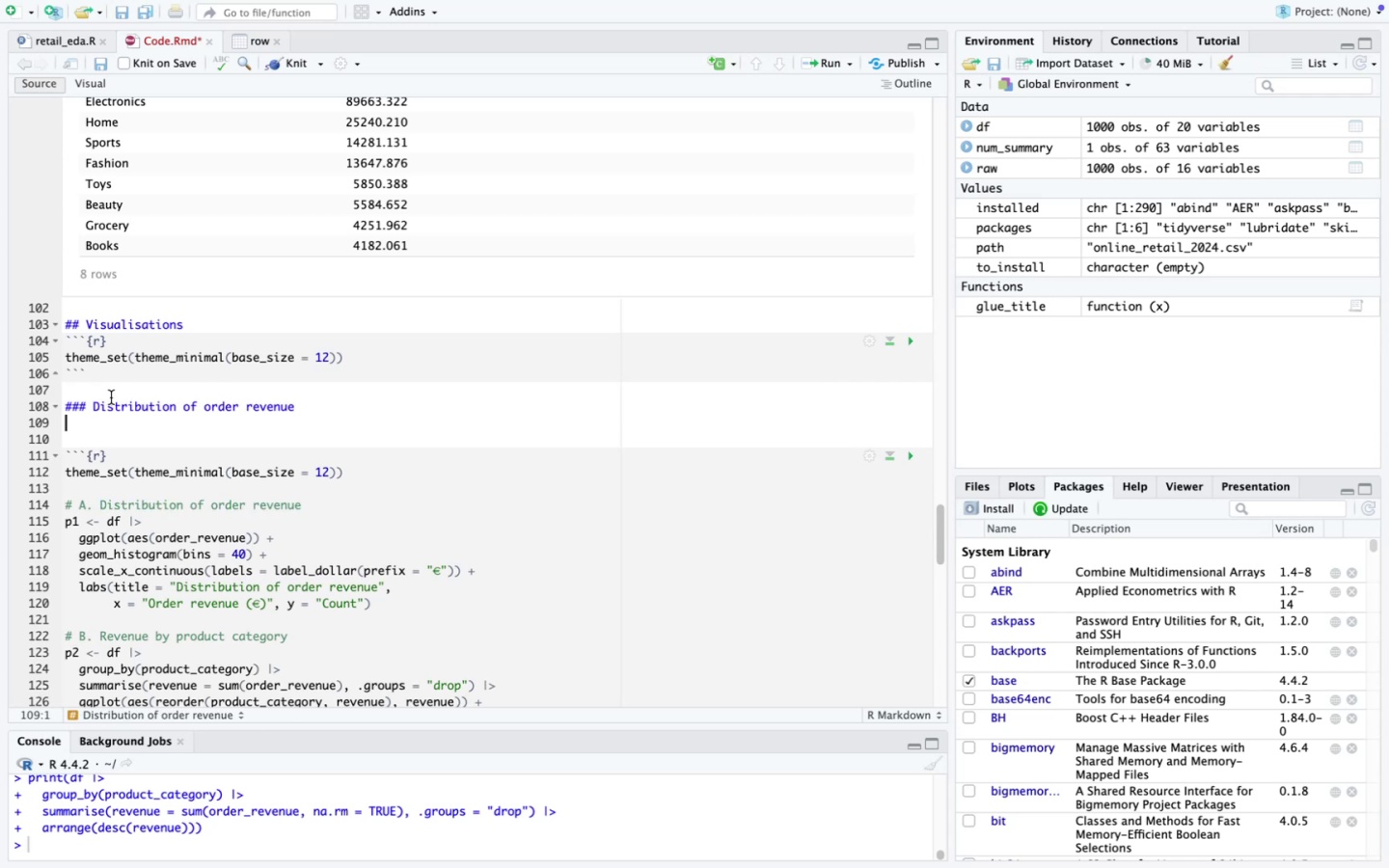 
left_click_drag(start_coordinate=[113, 339], to_coordinate=[45, 339])
 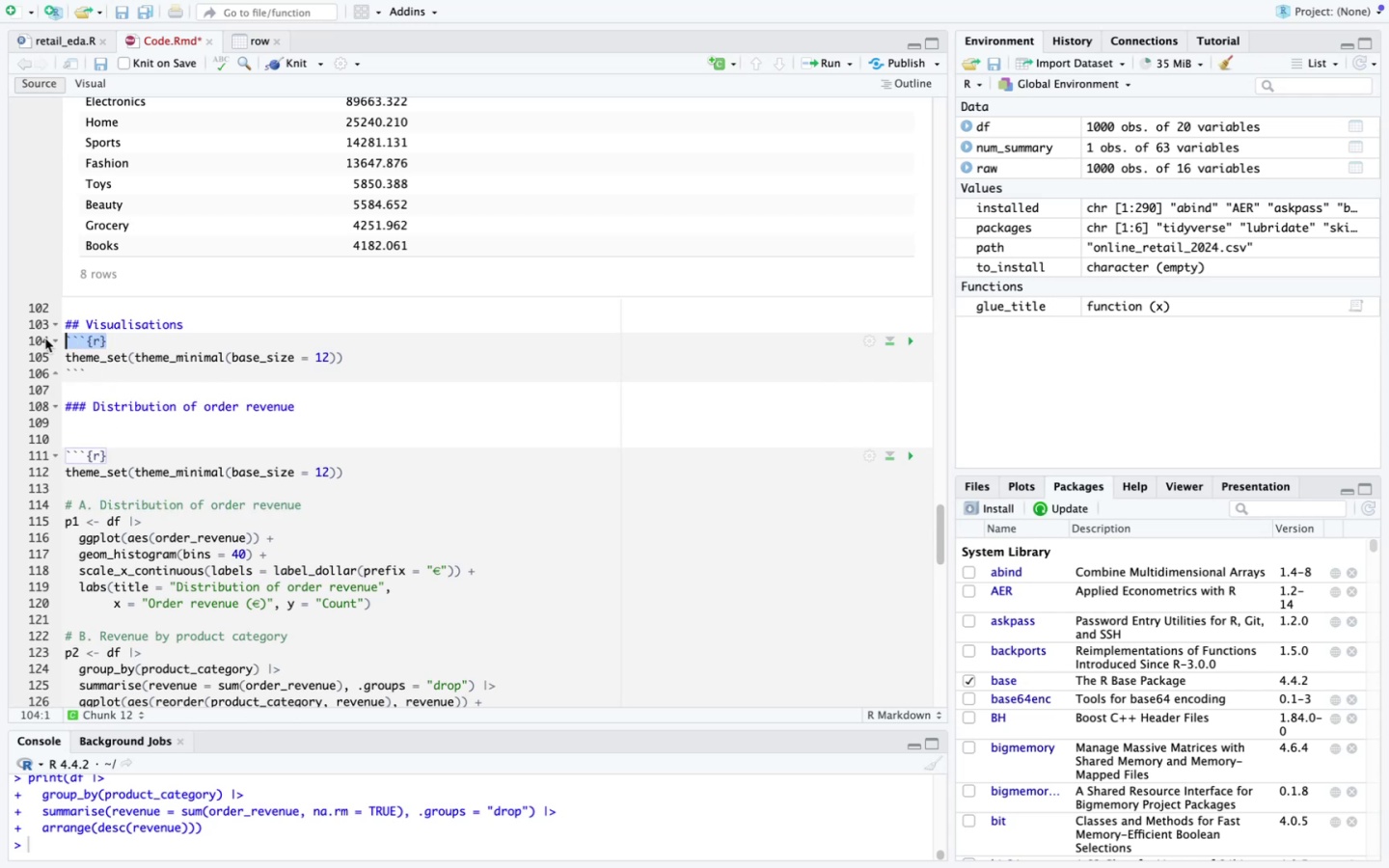 
key(Meta+CommandLeft)
 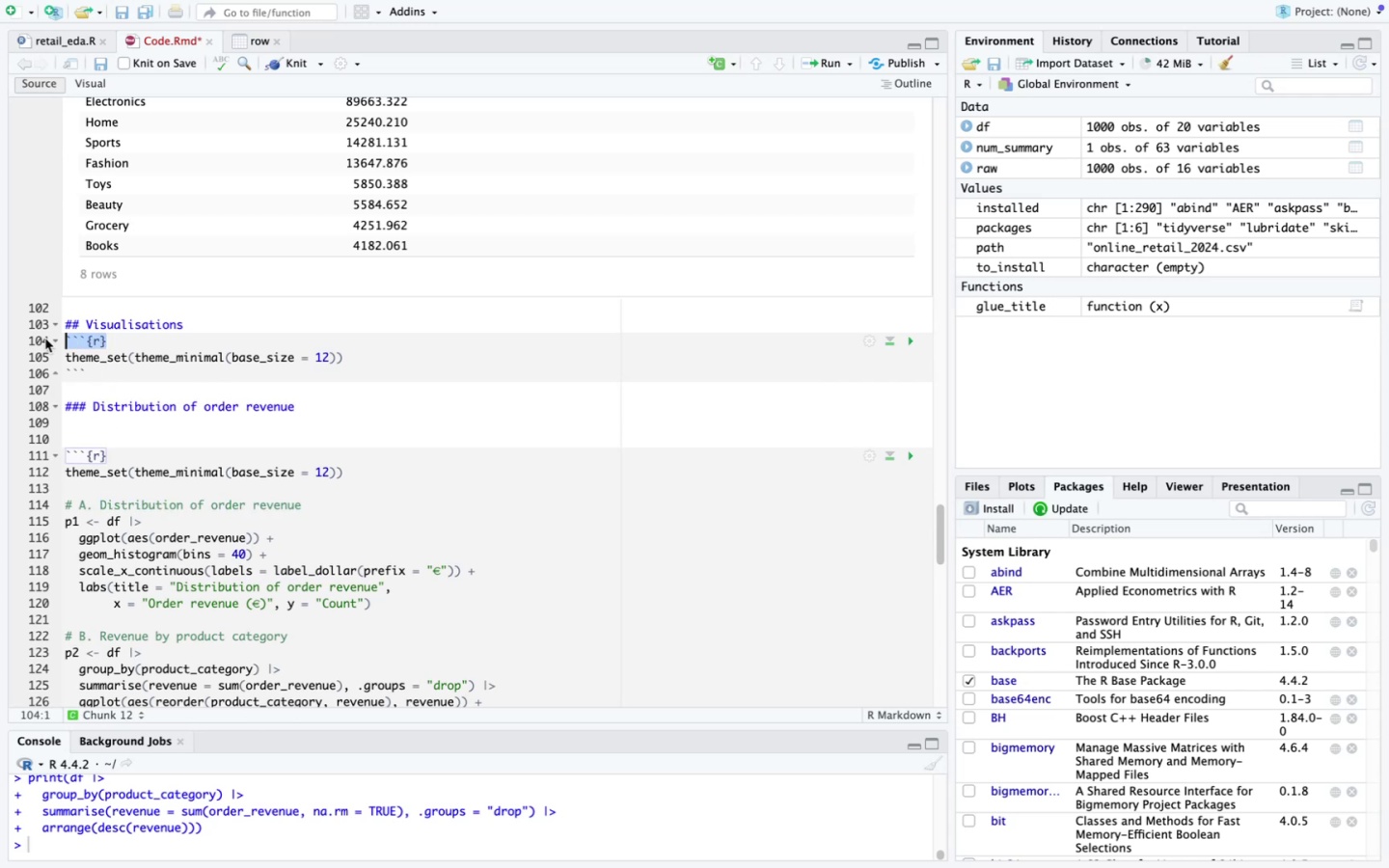 
key(Meta+C)
 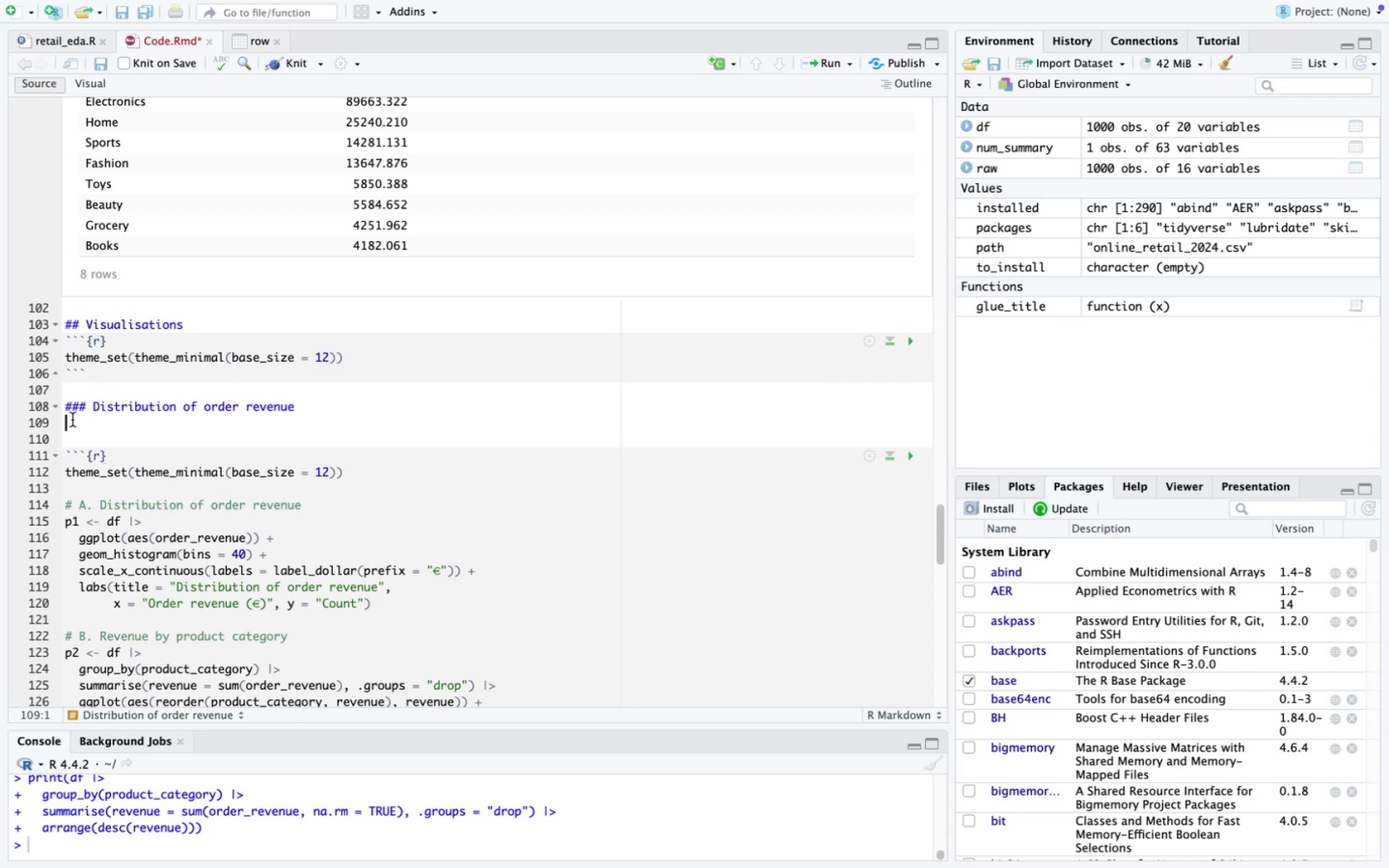 
key(Meta+V)
 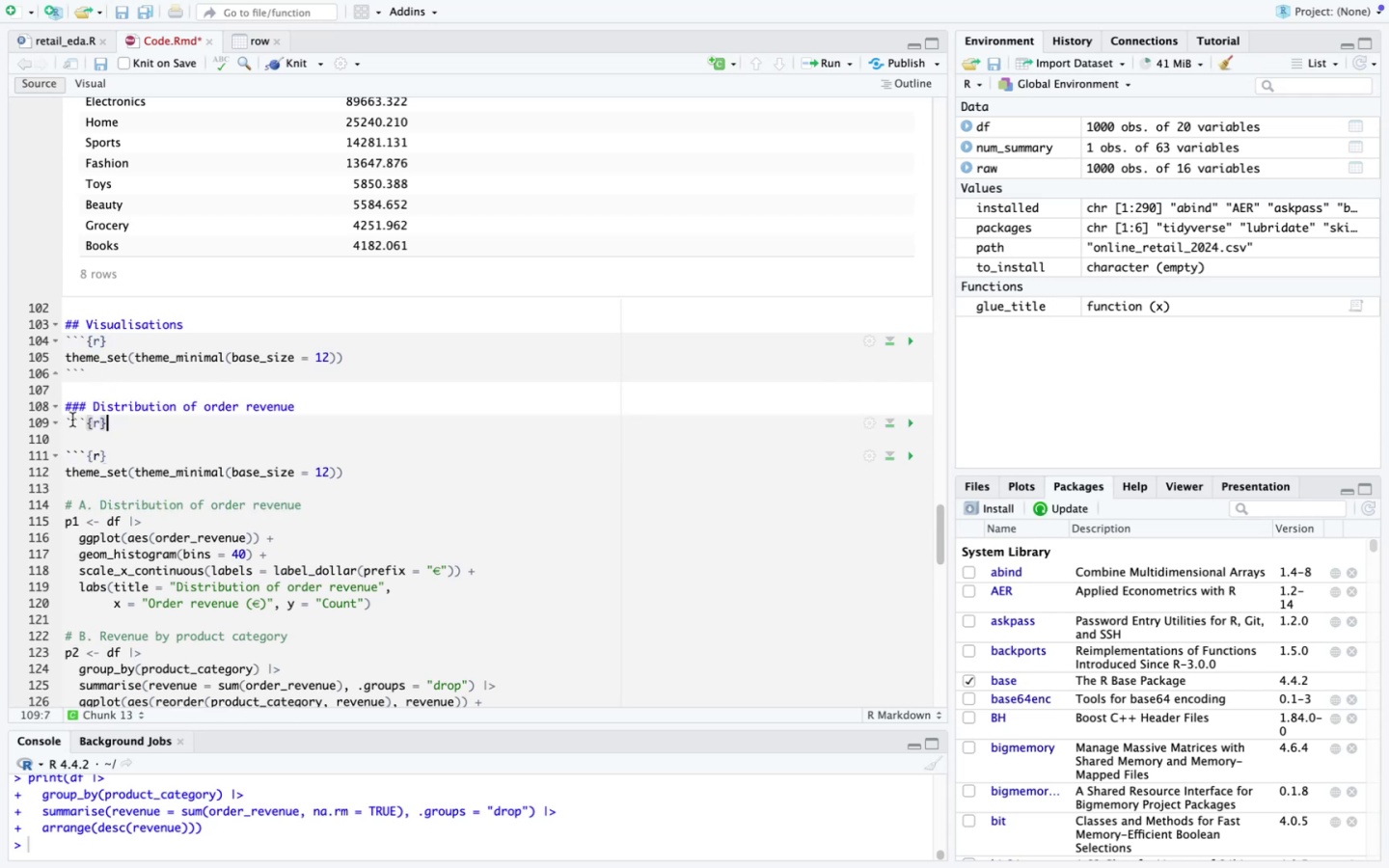 
key(Enter)
 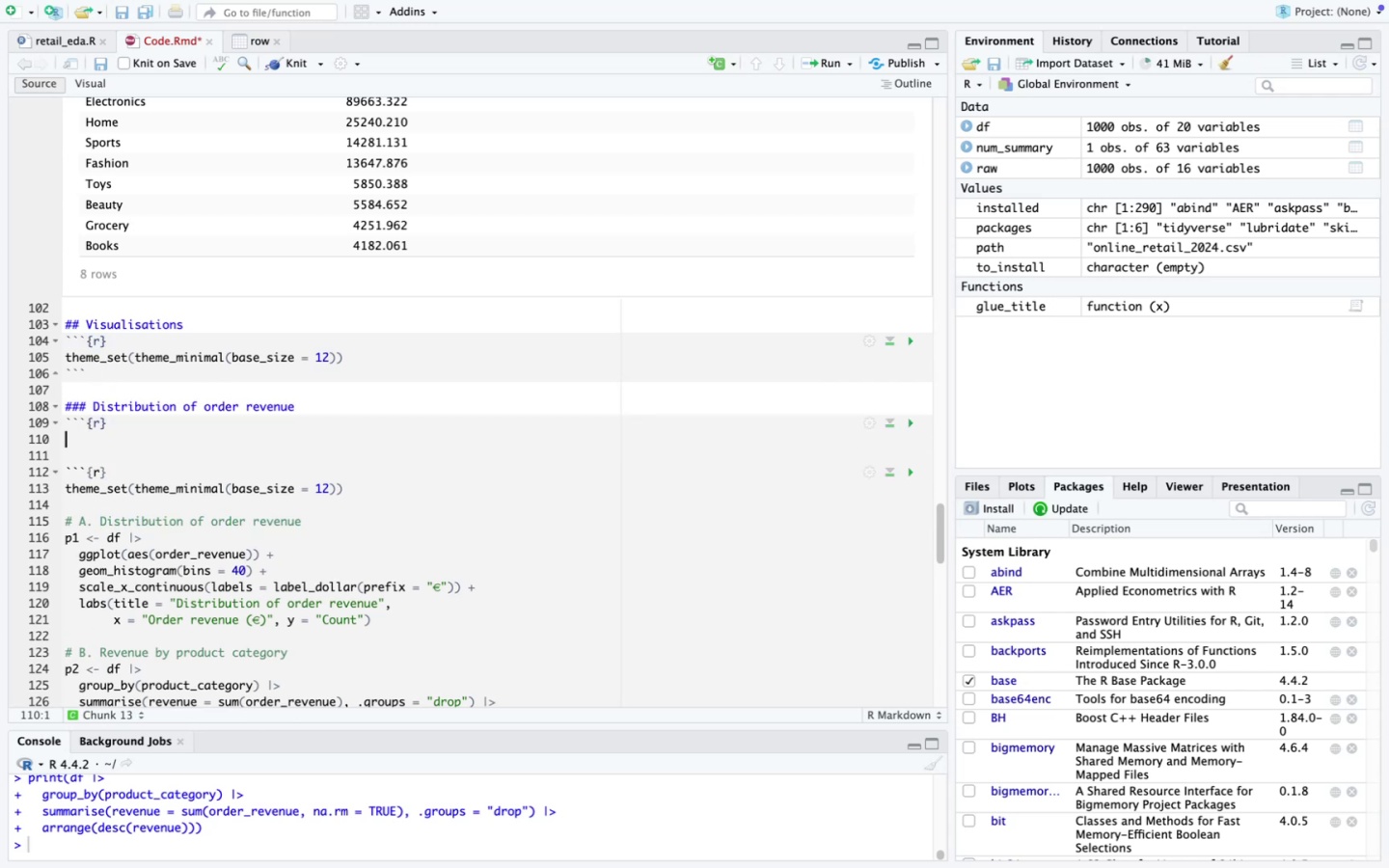 
key(Meta+V)
 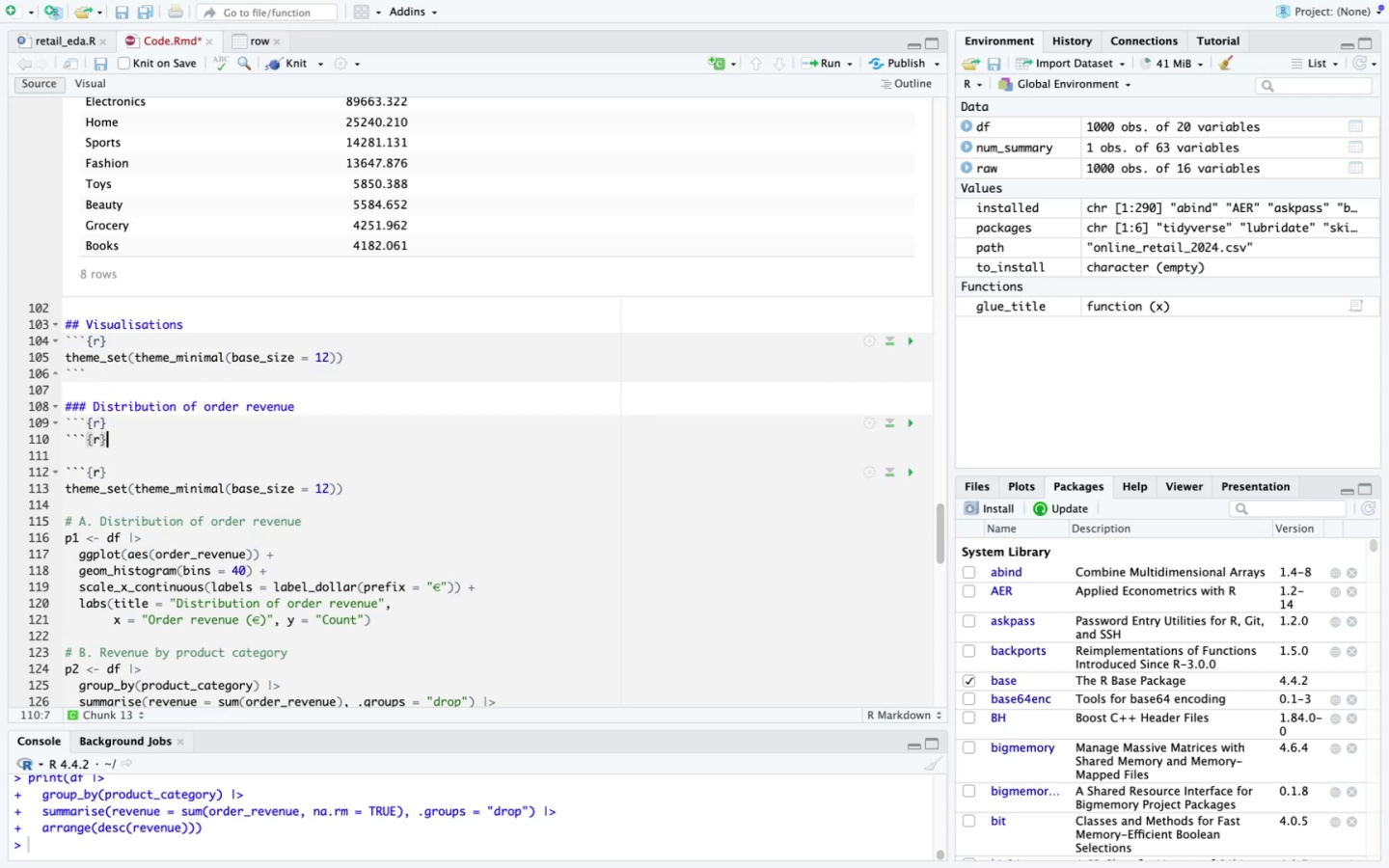 
key(Backspace)
 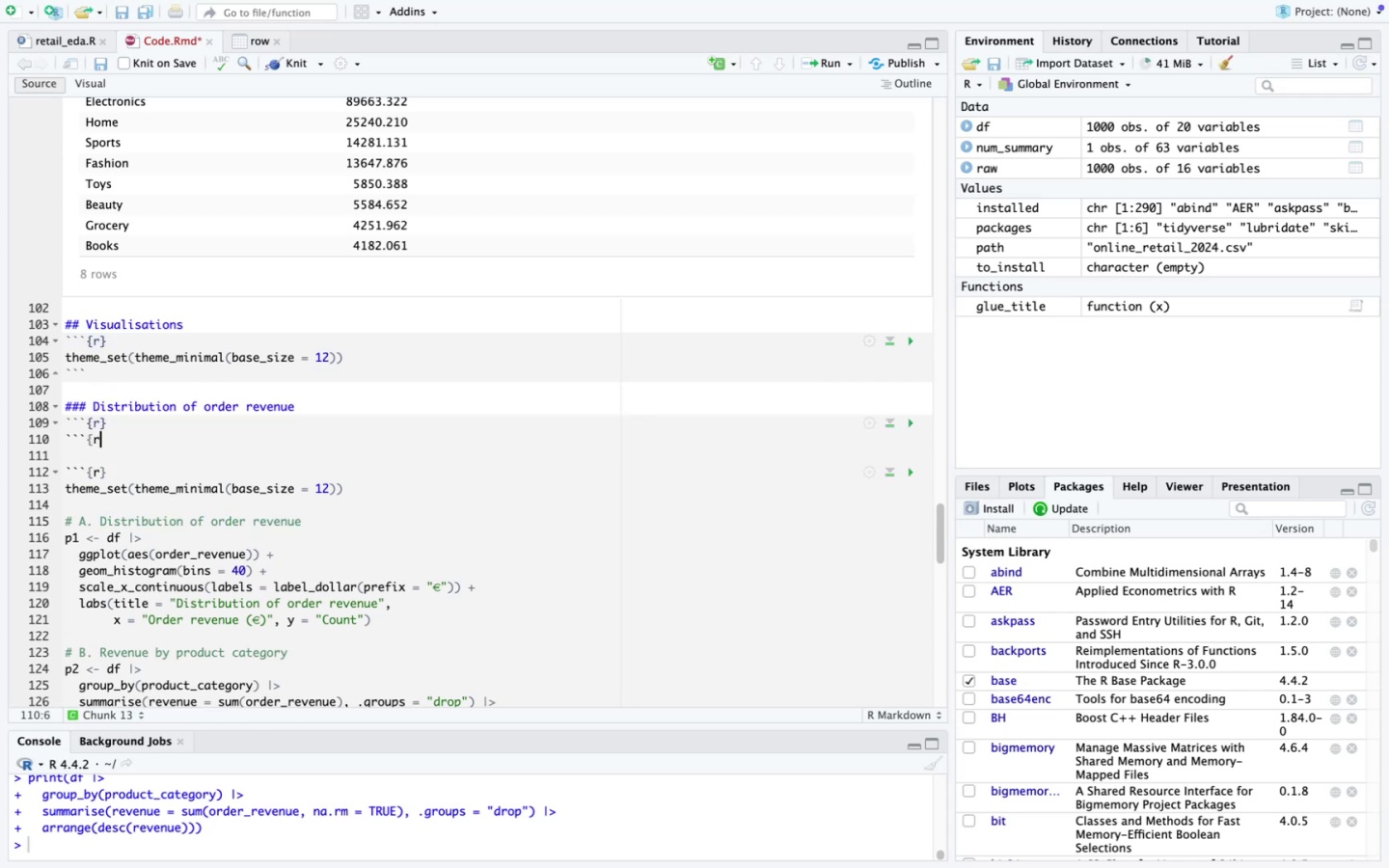 
key(Backspace)
 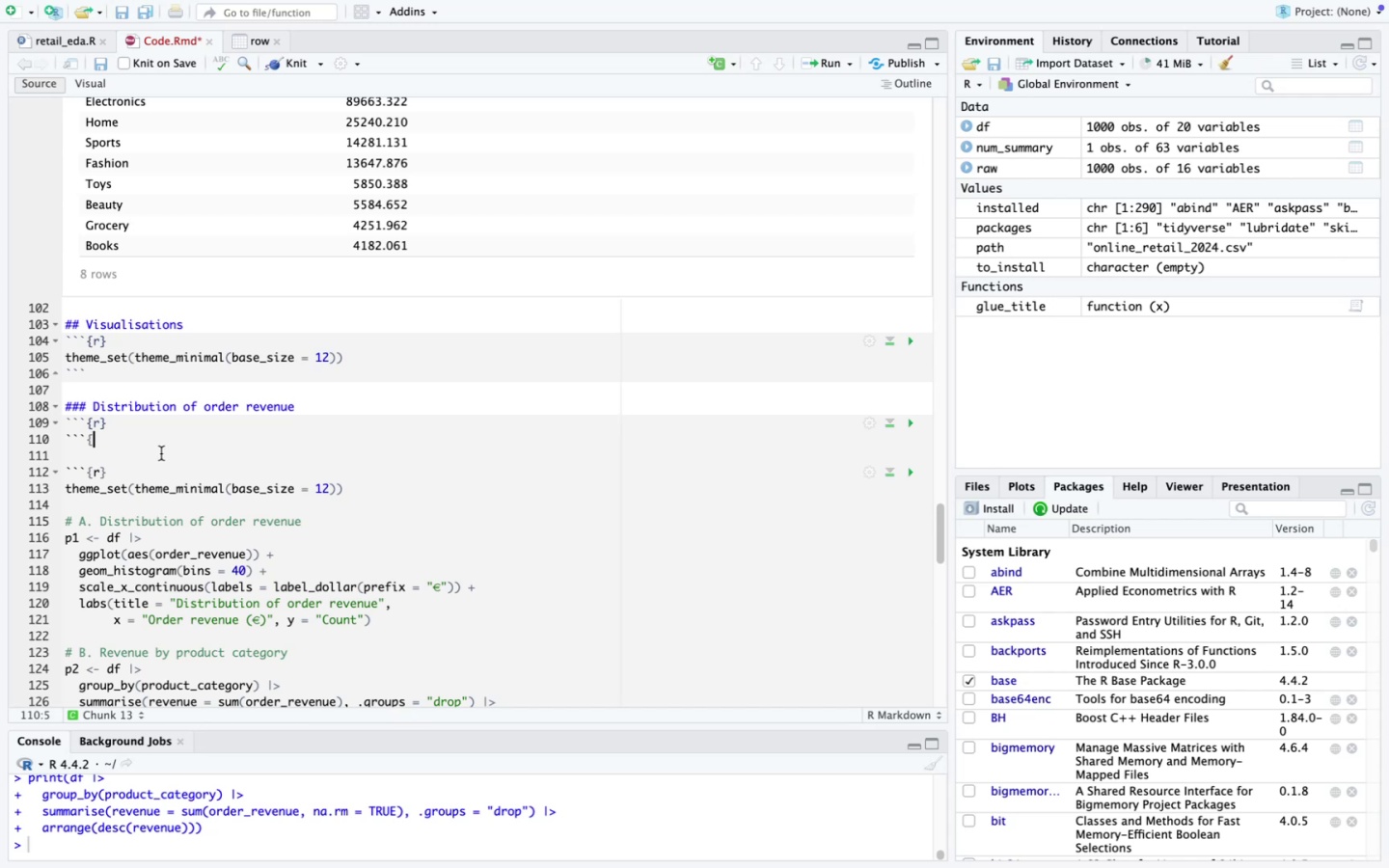 
key(Backspace)
 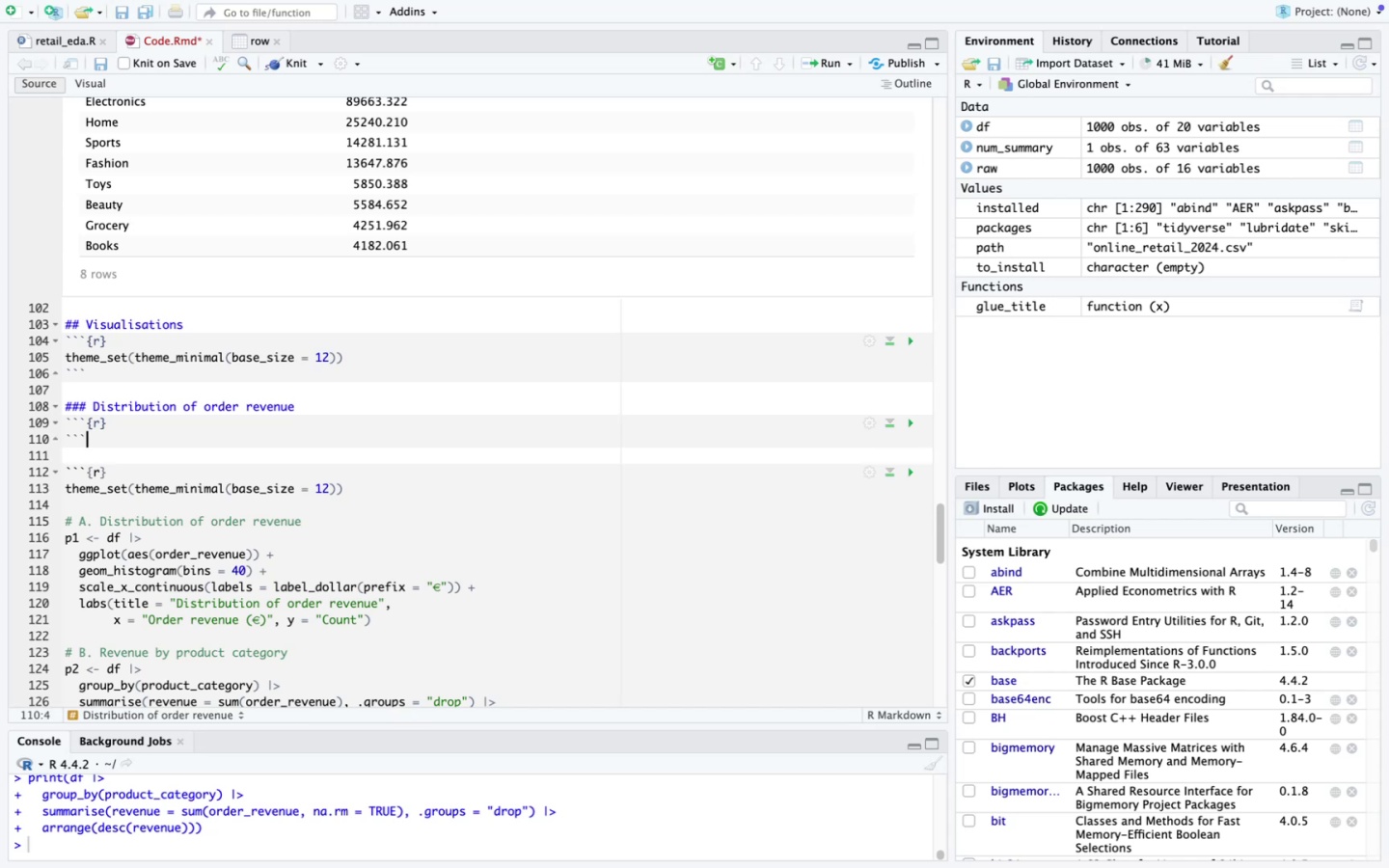 
scroll: coordinate [232, 449], scroll_direction: down, amount: 22.0
 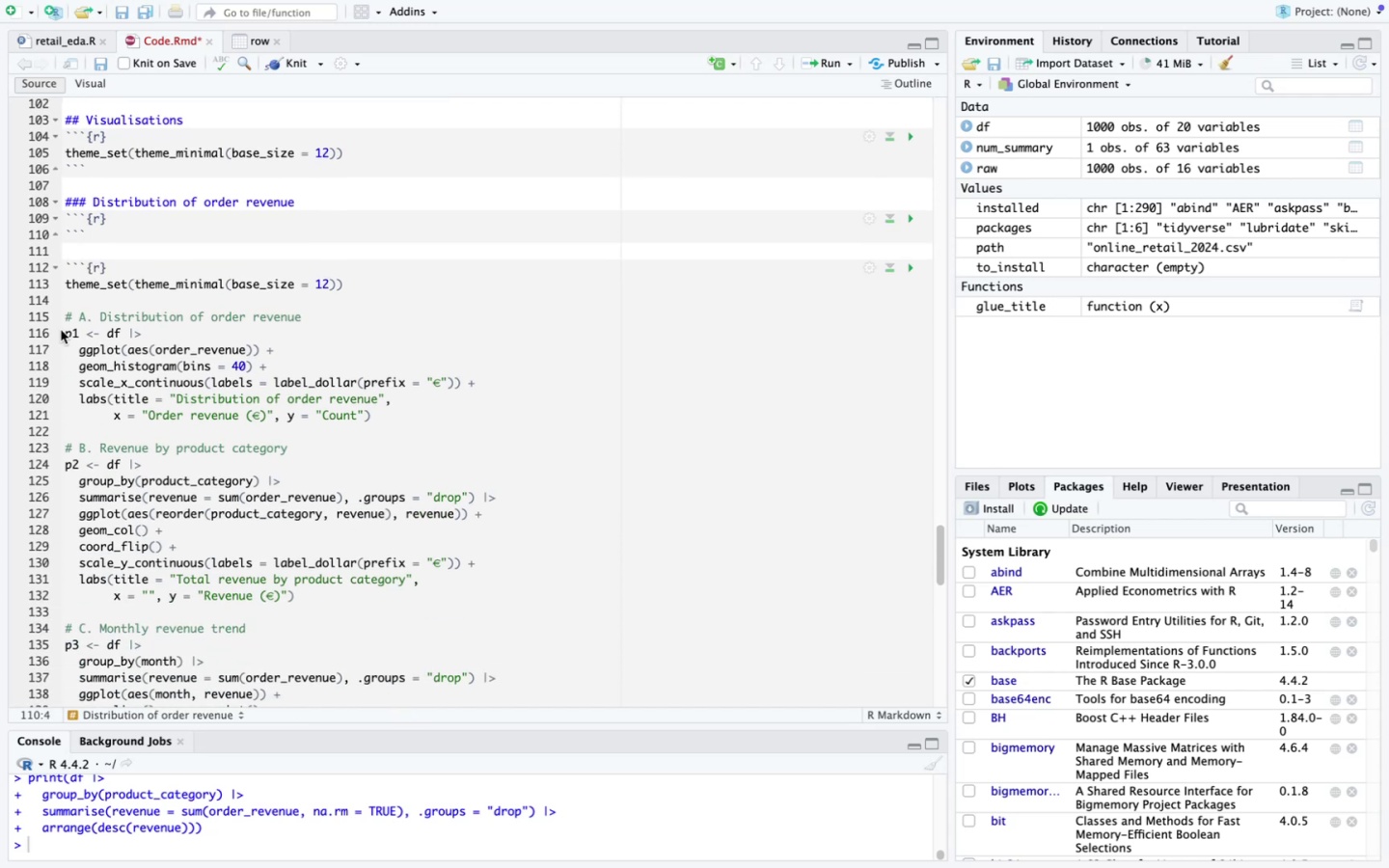 
left_click_drag(start_coordinate=[64, 332], to_coordinate=[63, 434])
 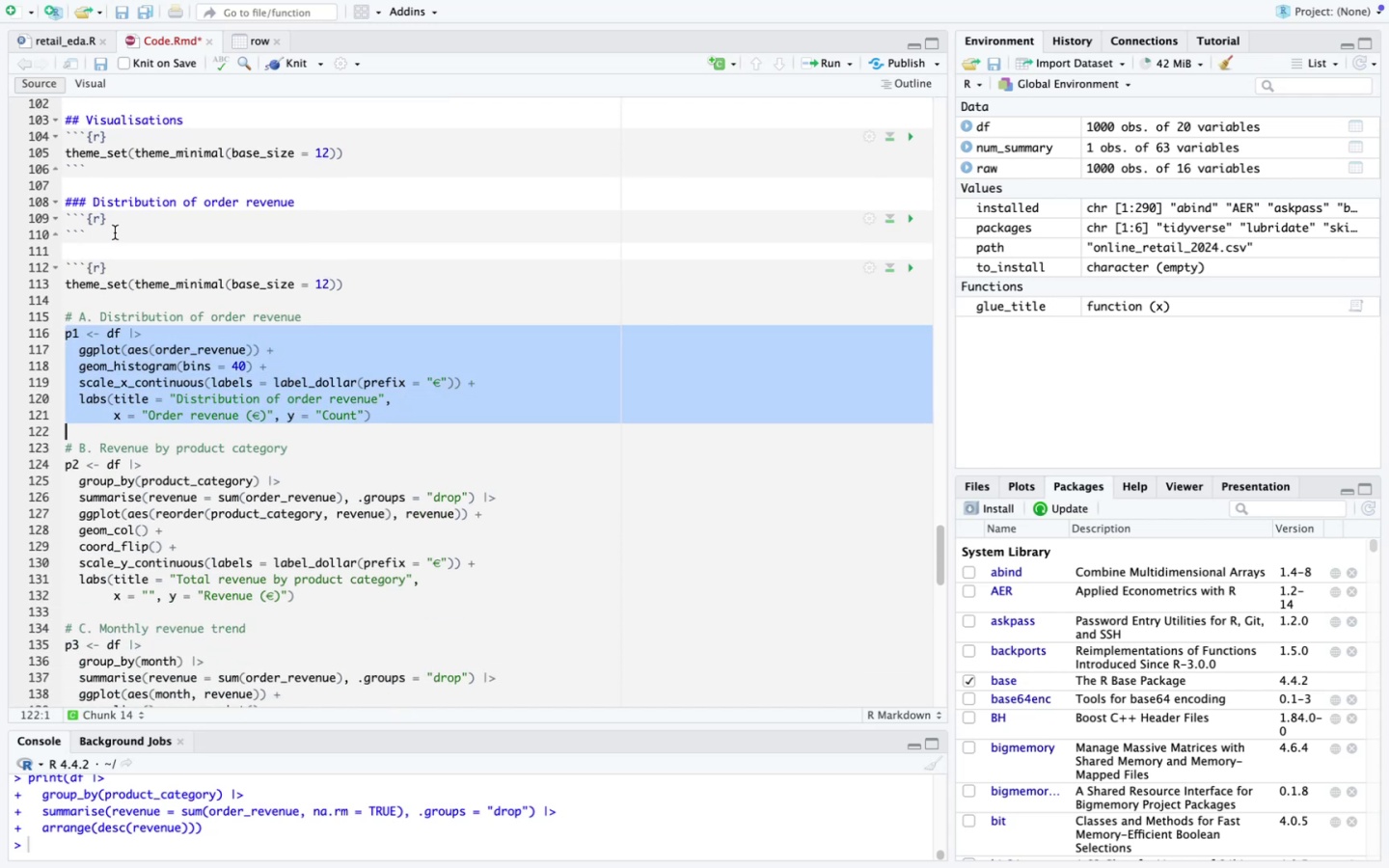 
left_click([116, 218])
 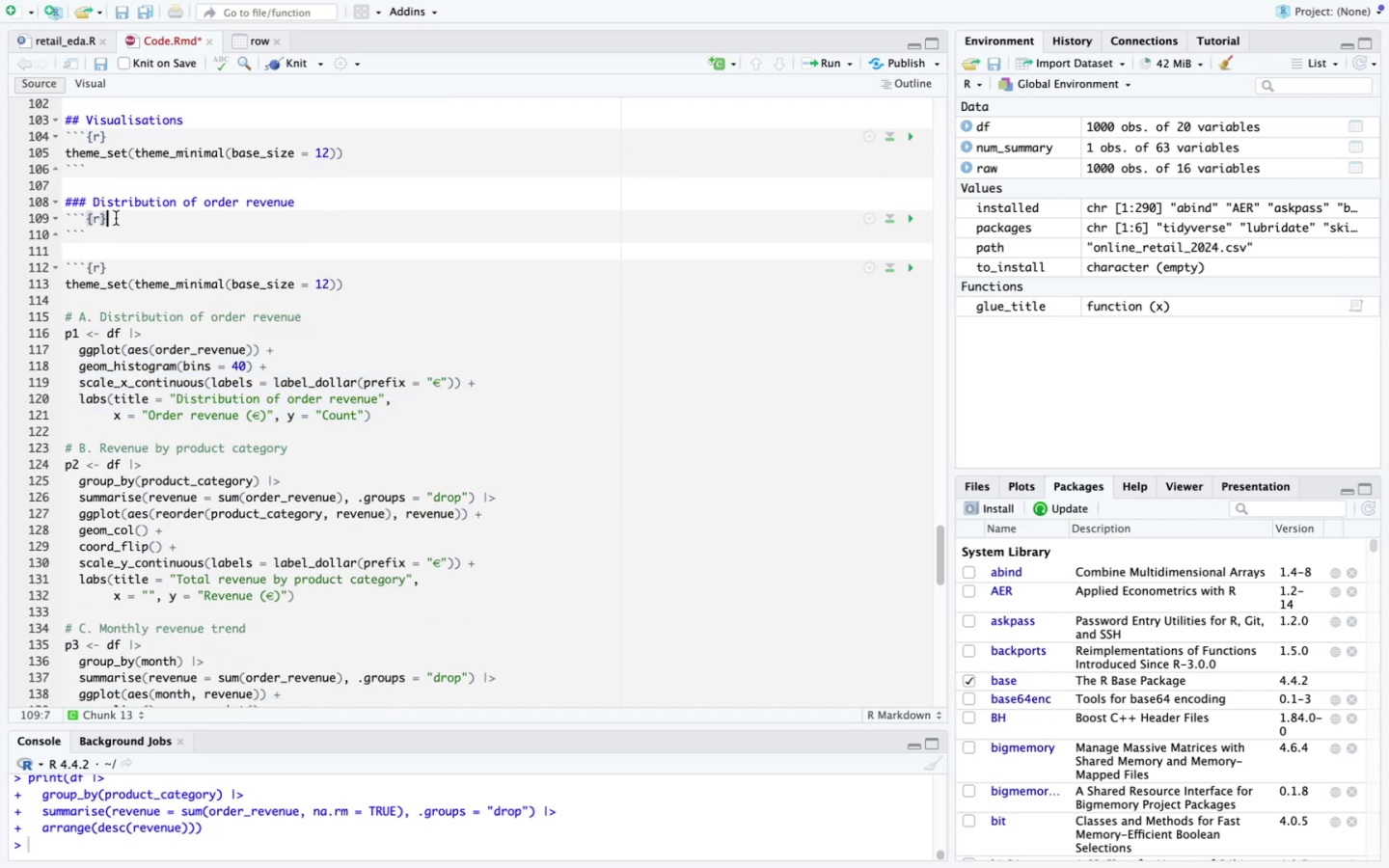 
key(Enter)
 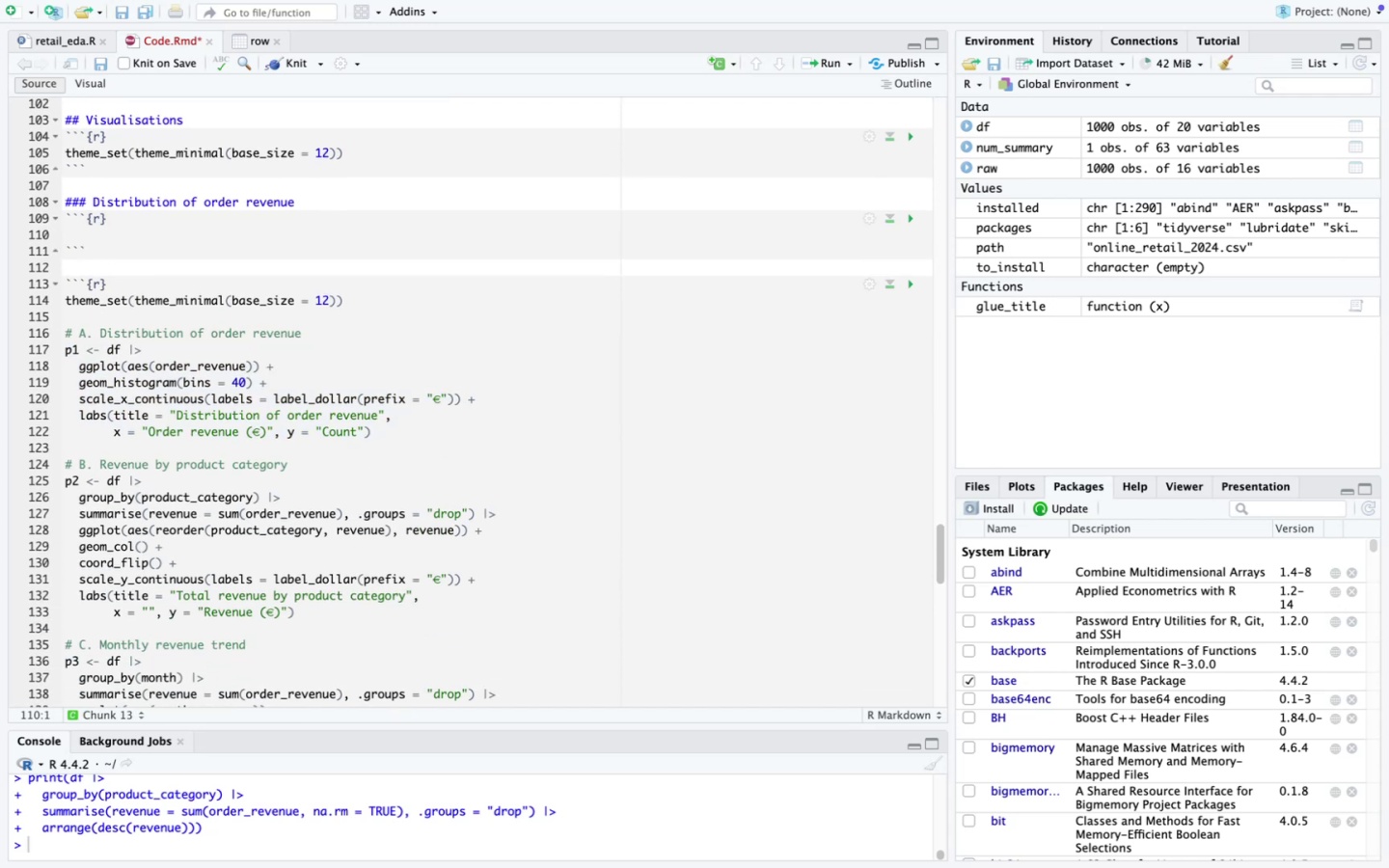 
type(p1 <- df )
 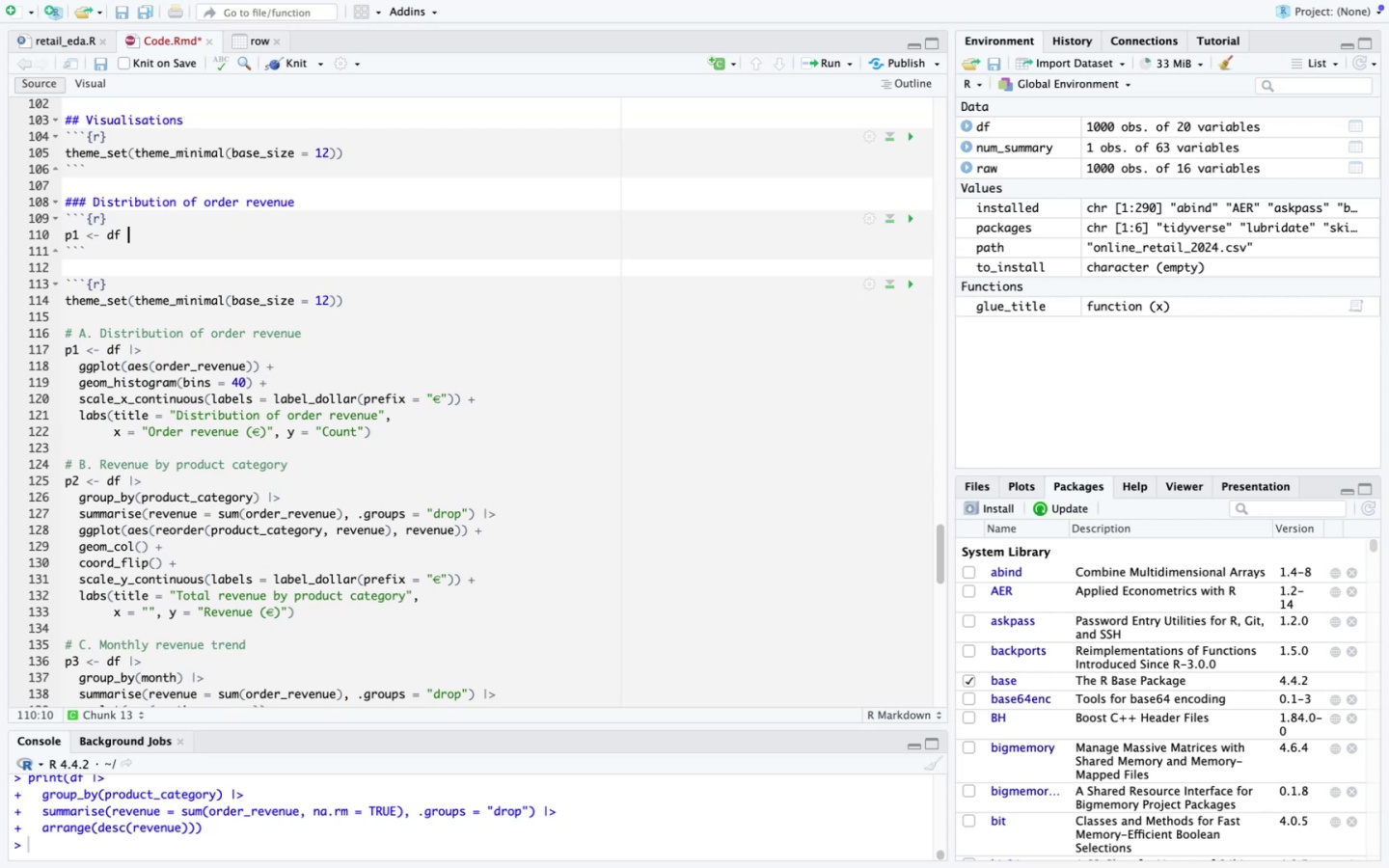 
left_click_drag(start_coordinate=[126, 354], to_coordinate=[136, 354])
 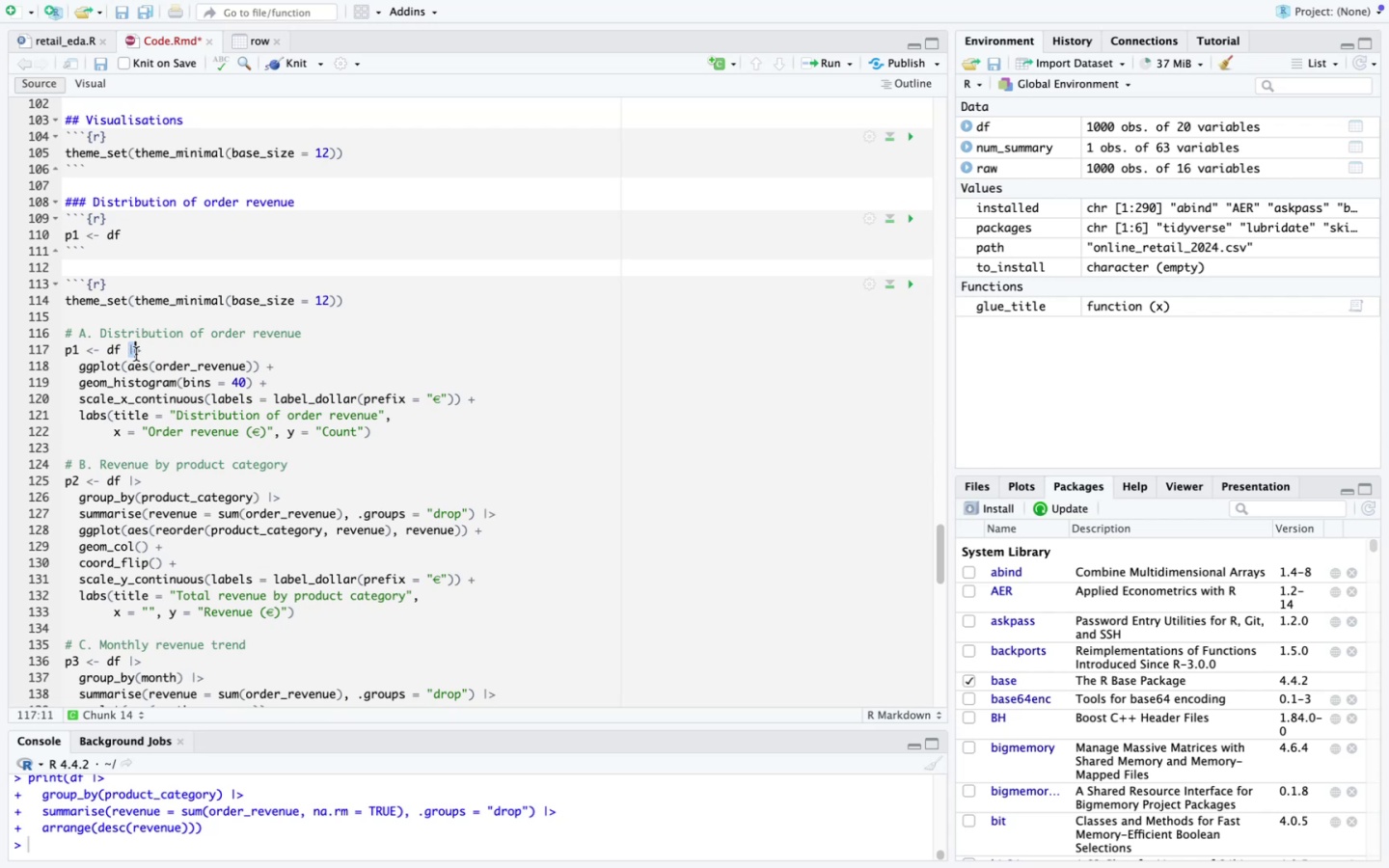 
key(Shift+ArrowRight)
 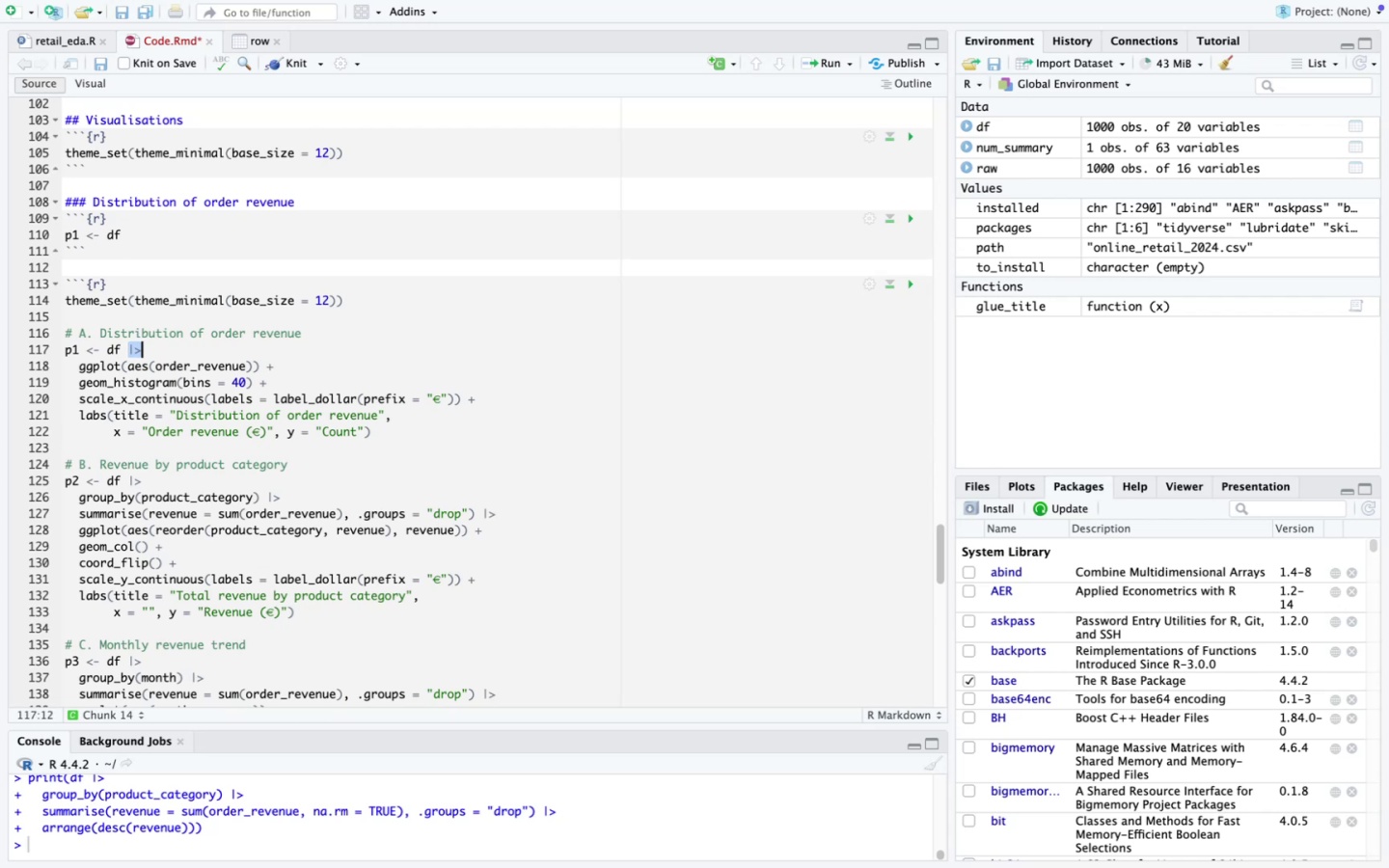 
key(Meta+CommandLeft)
 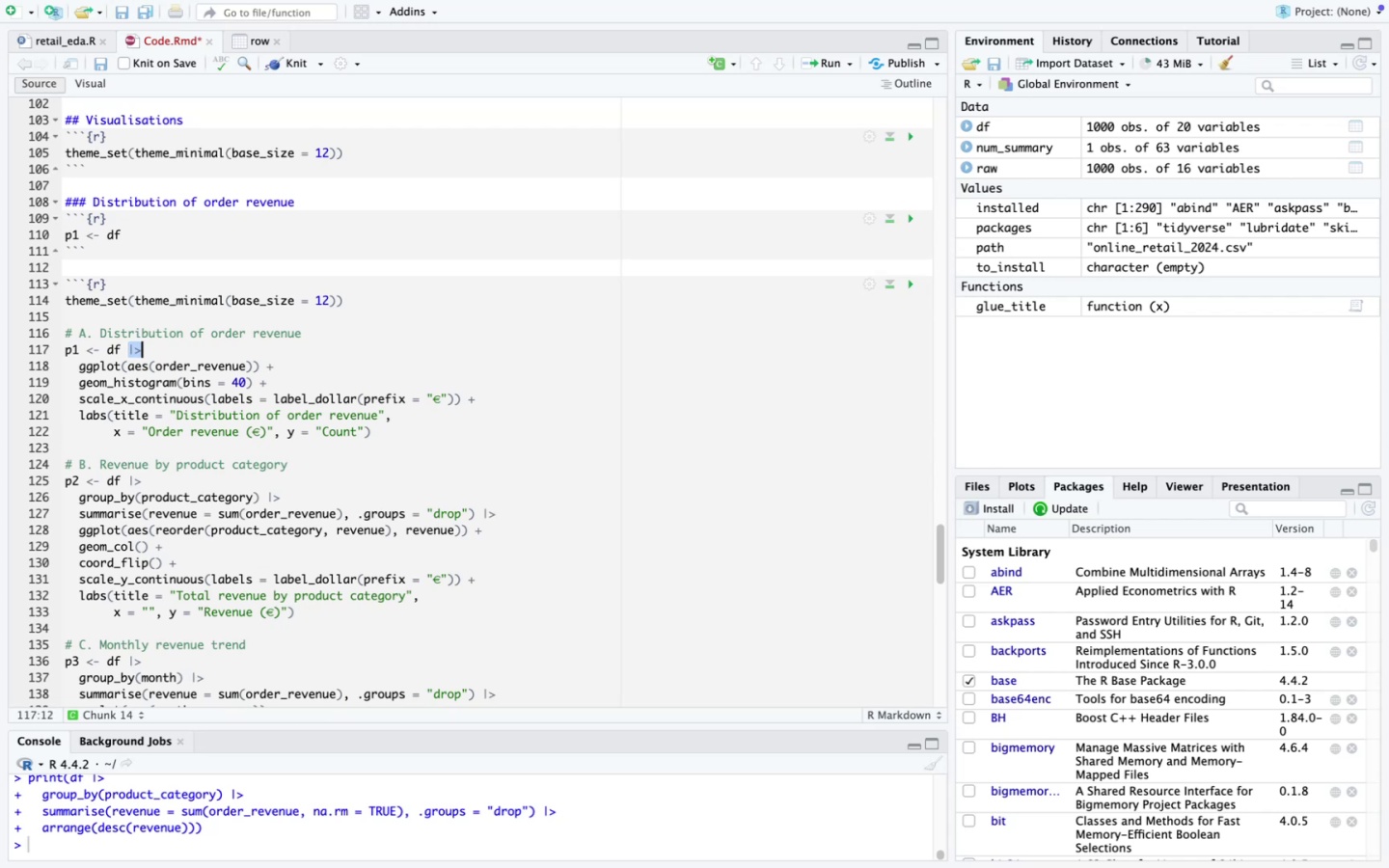 
key(Meta+C)
 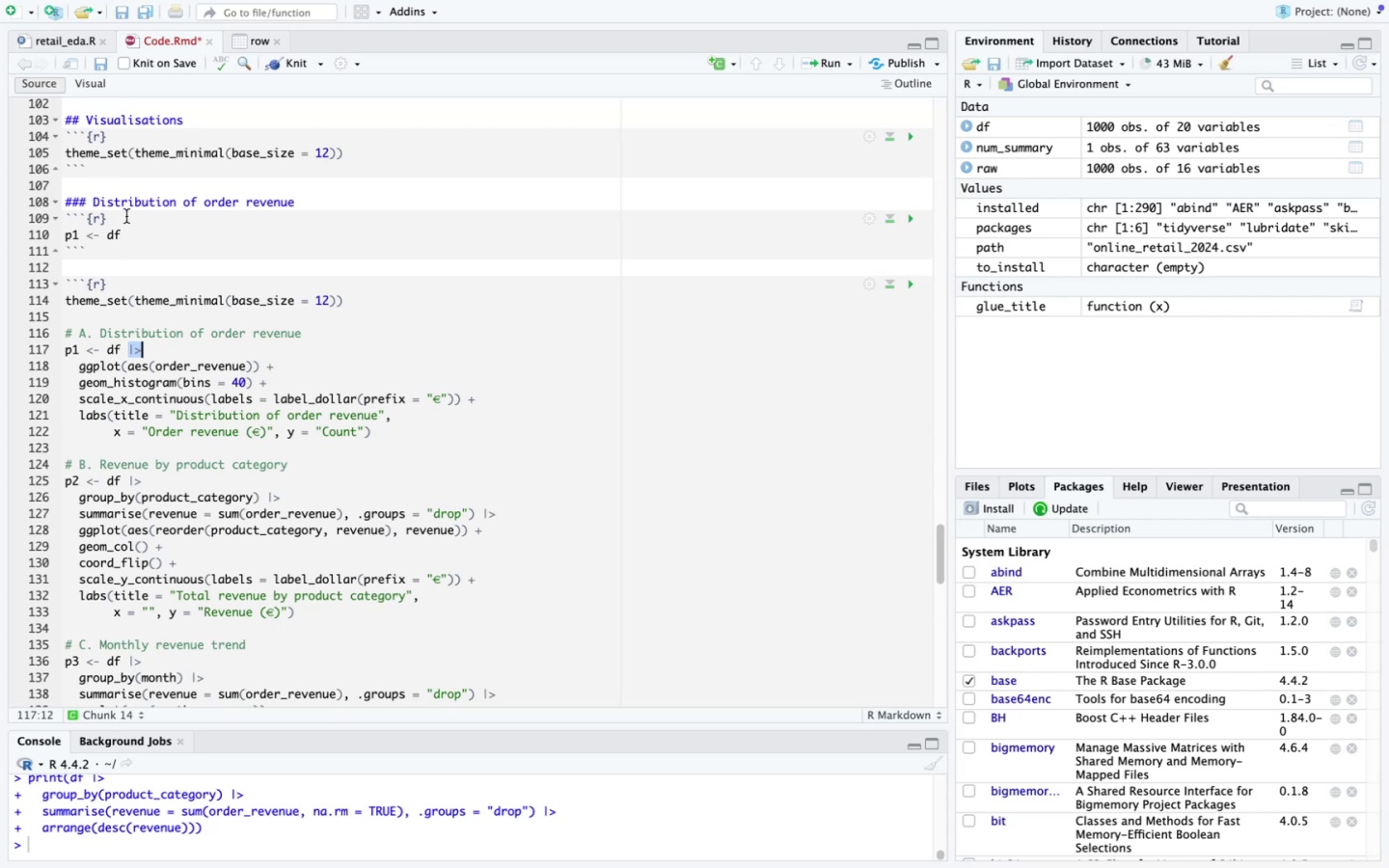 
left_click([145, 230])
 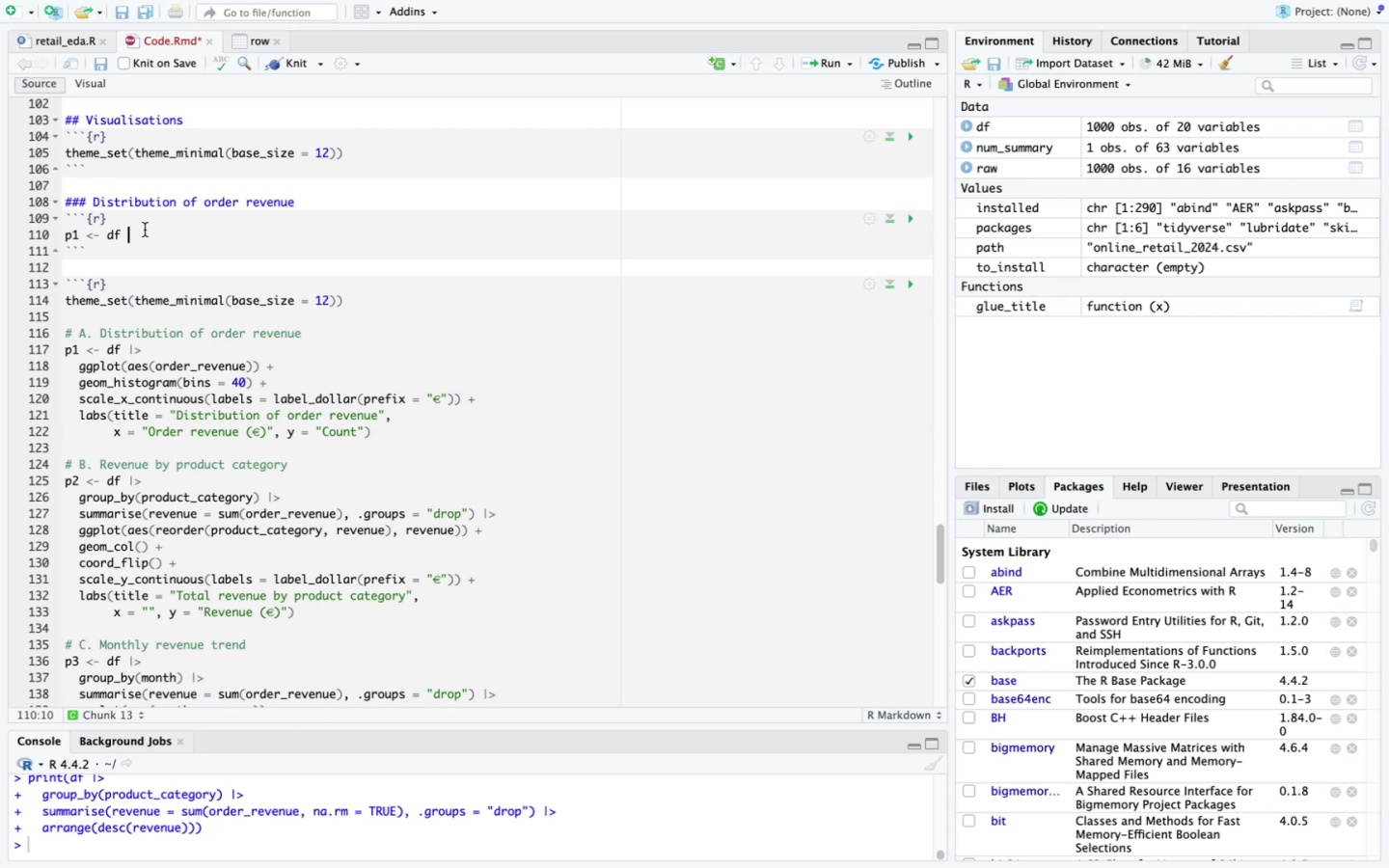 
key(Meta+V)
 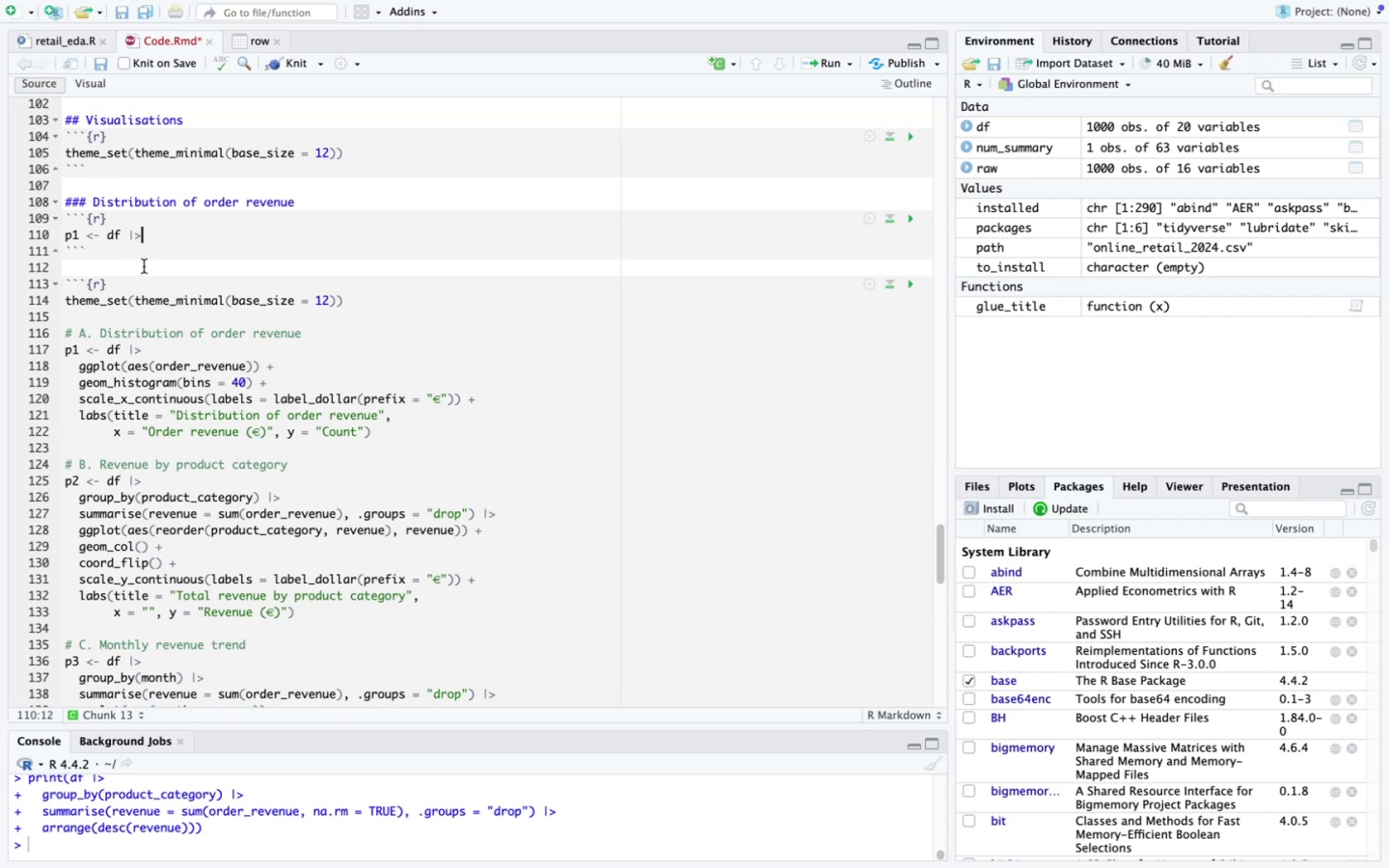 
key(Enter)
 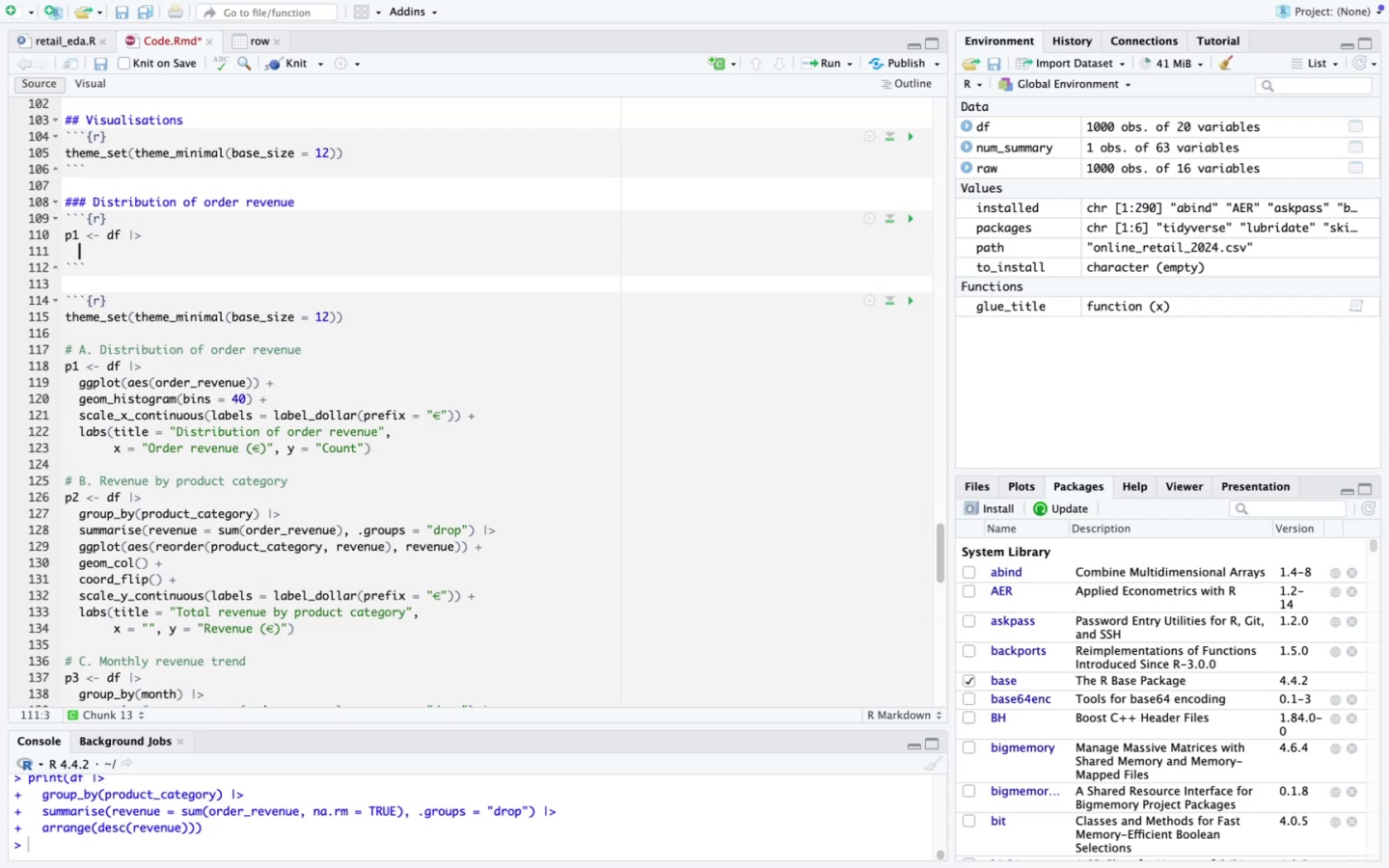 
type(ggplot(as)
key(Backspace)
type(es(order_v)
key(Backspace)
type(revenue)
 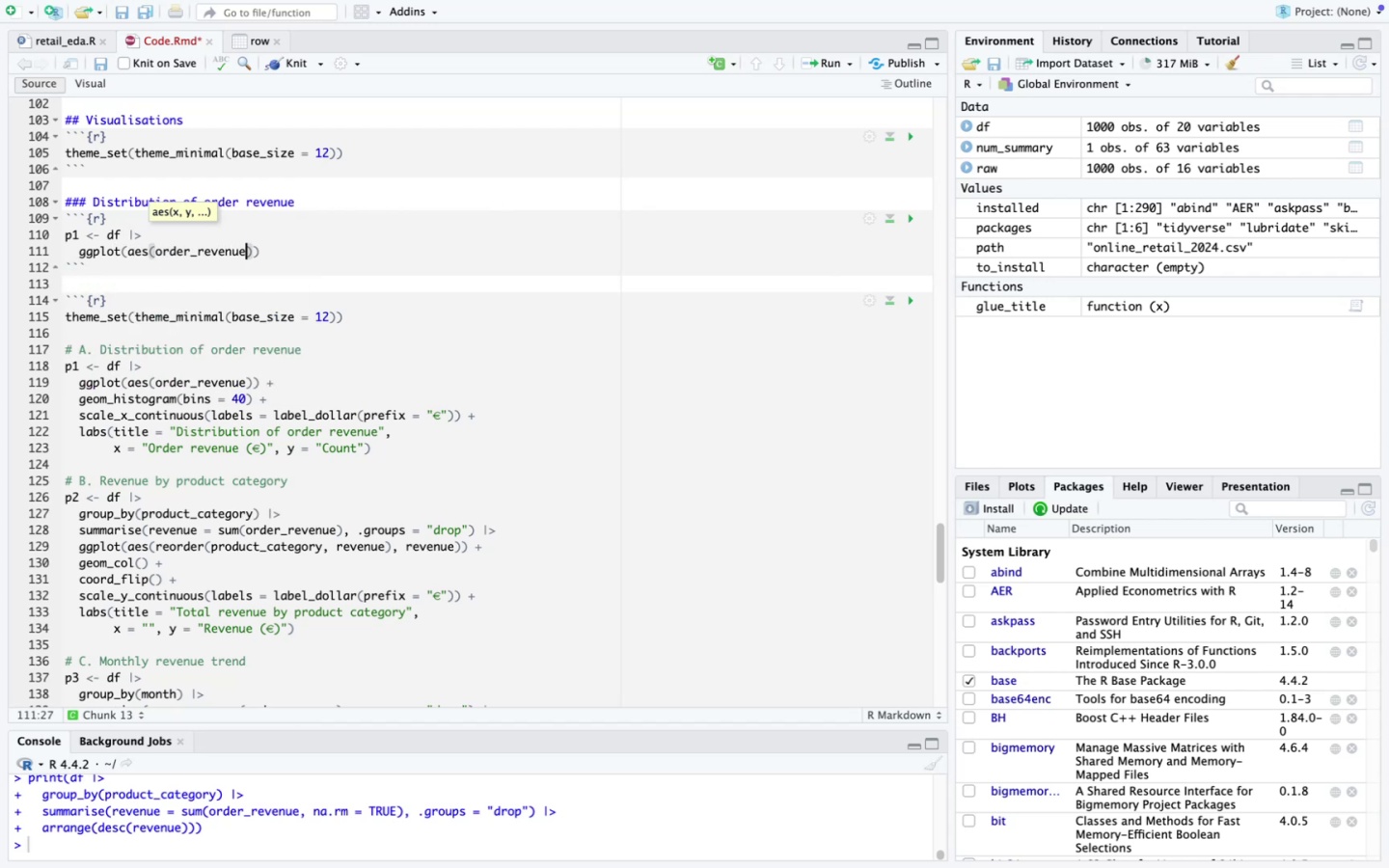 
key(ArrowRight)
 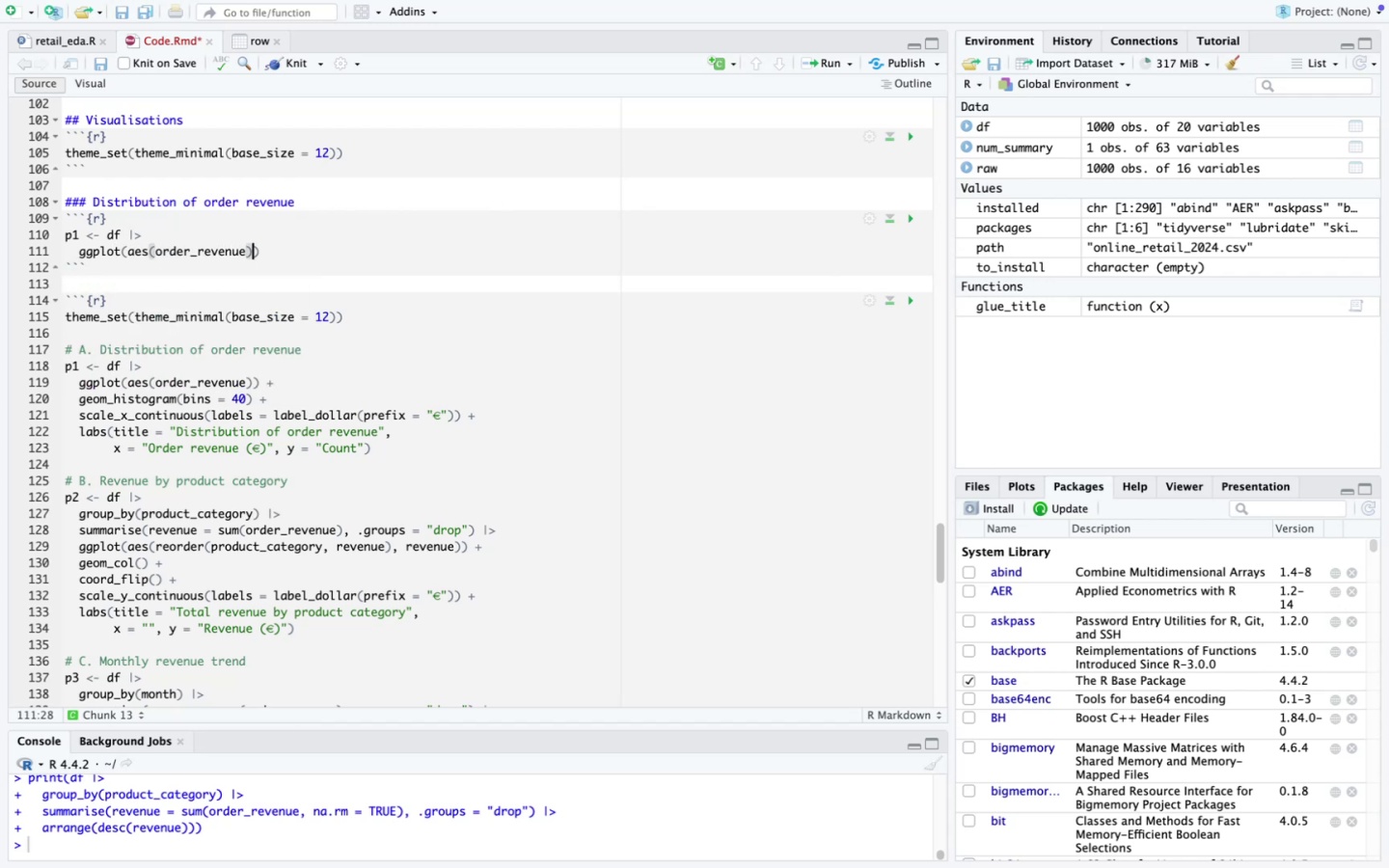 
key(ArrowRight)
 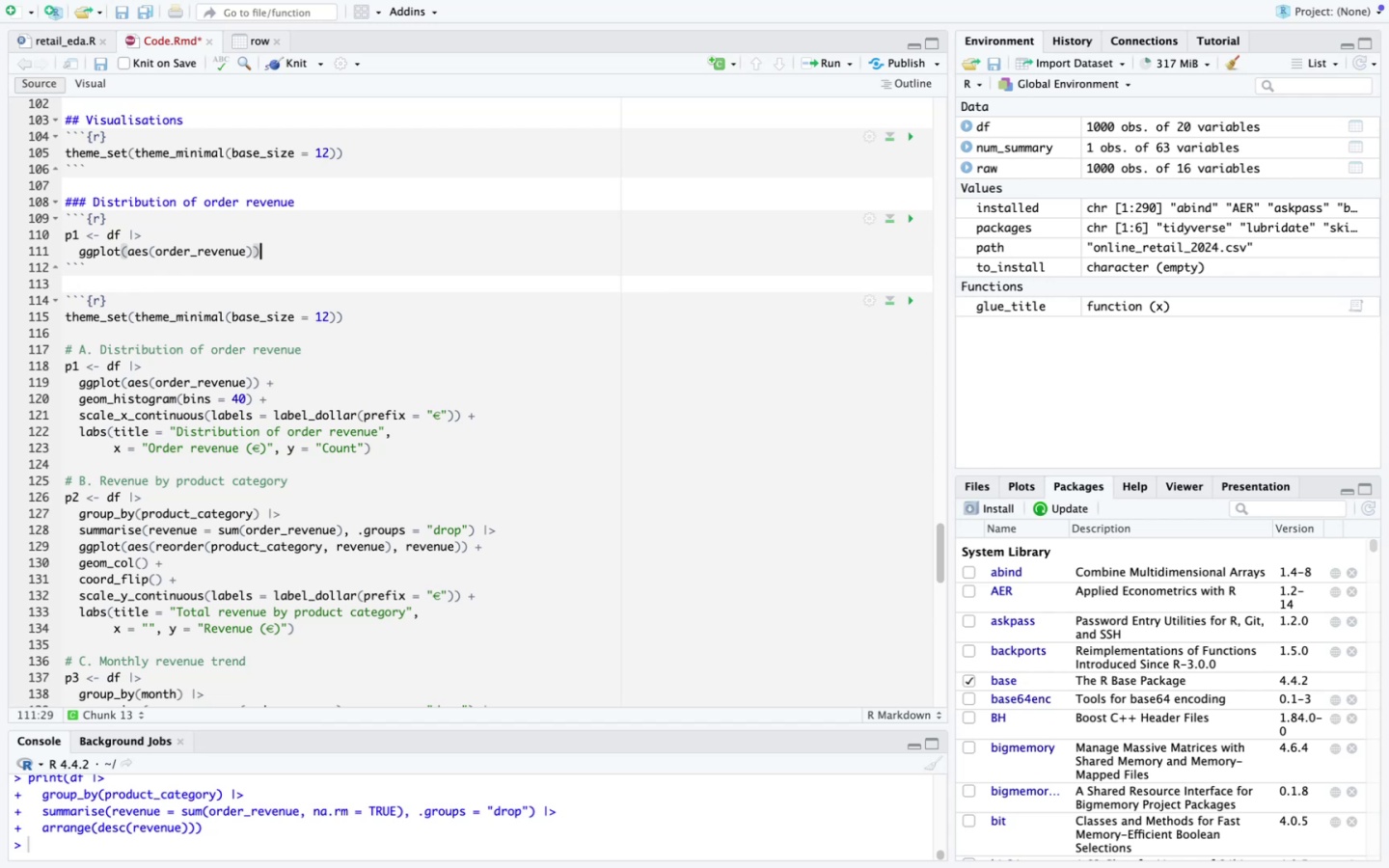 
key(Space)
 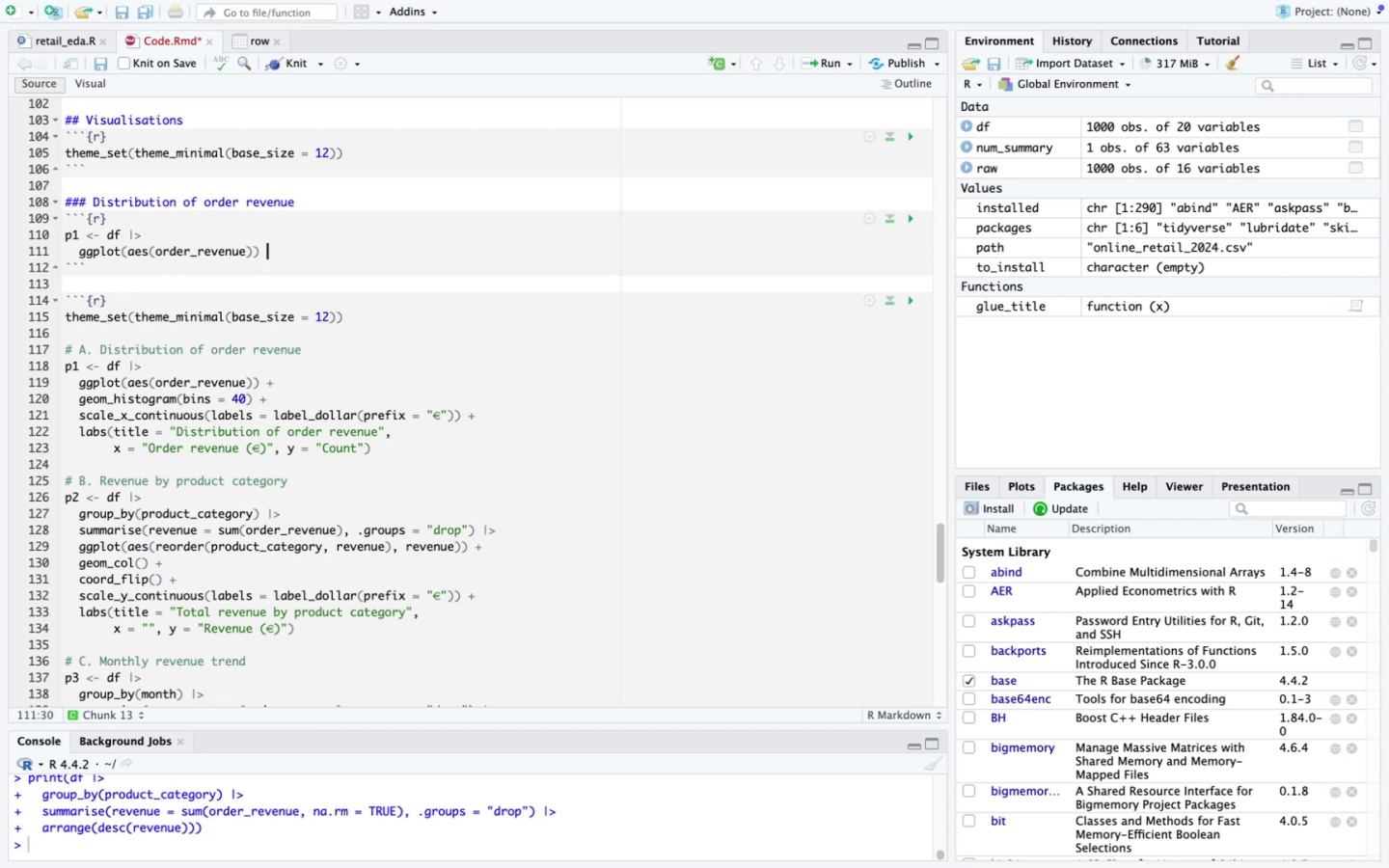 
key(Shift+Equal)
 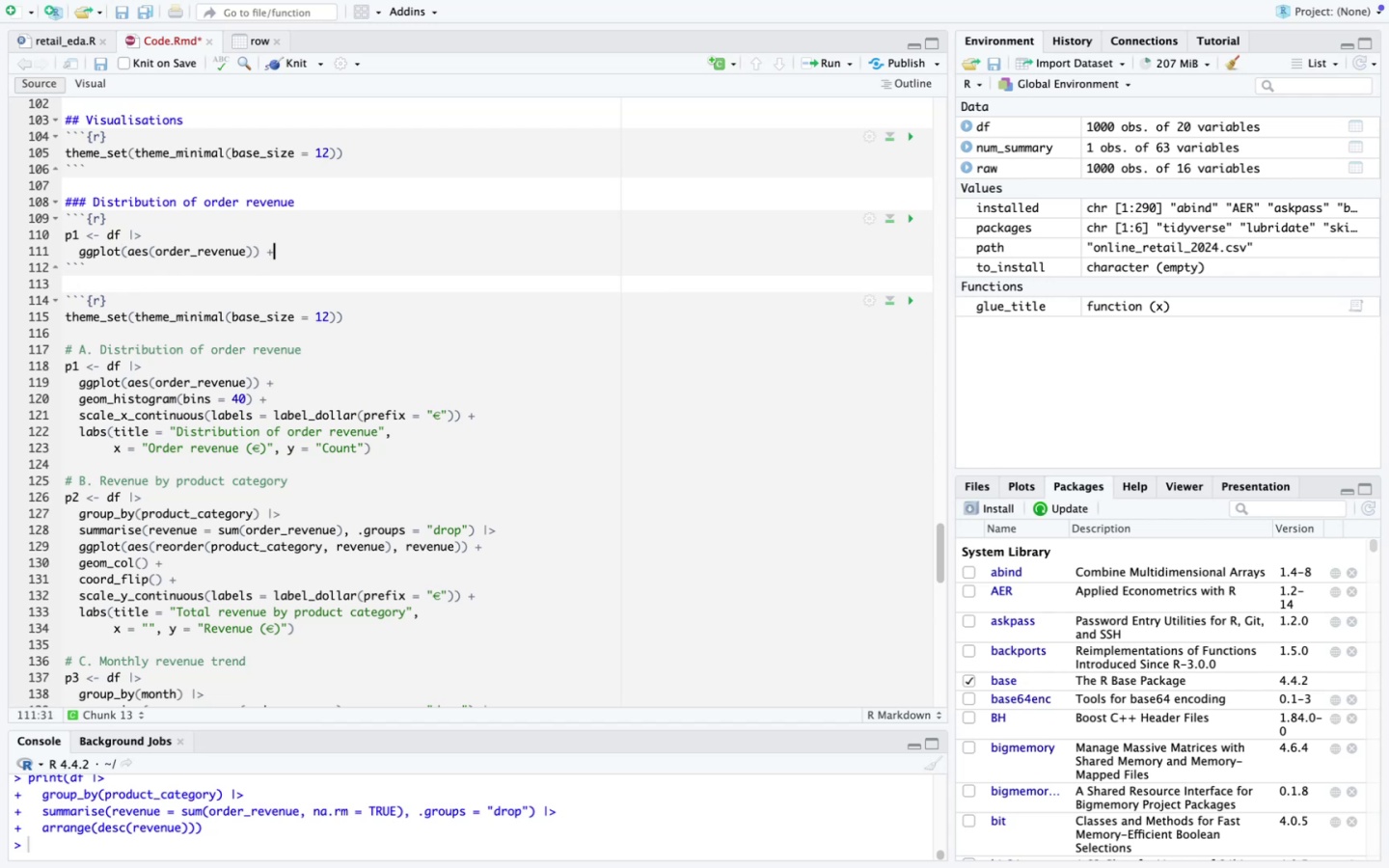 
key(Enter)
 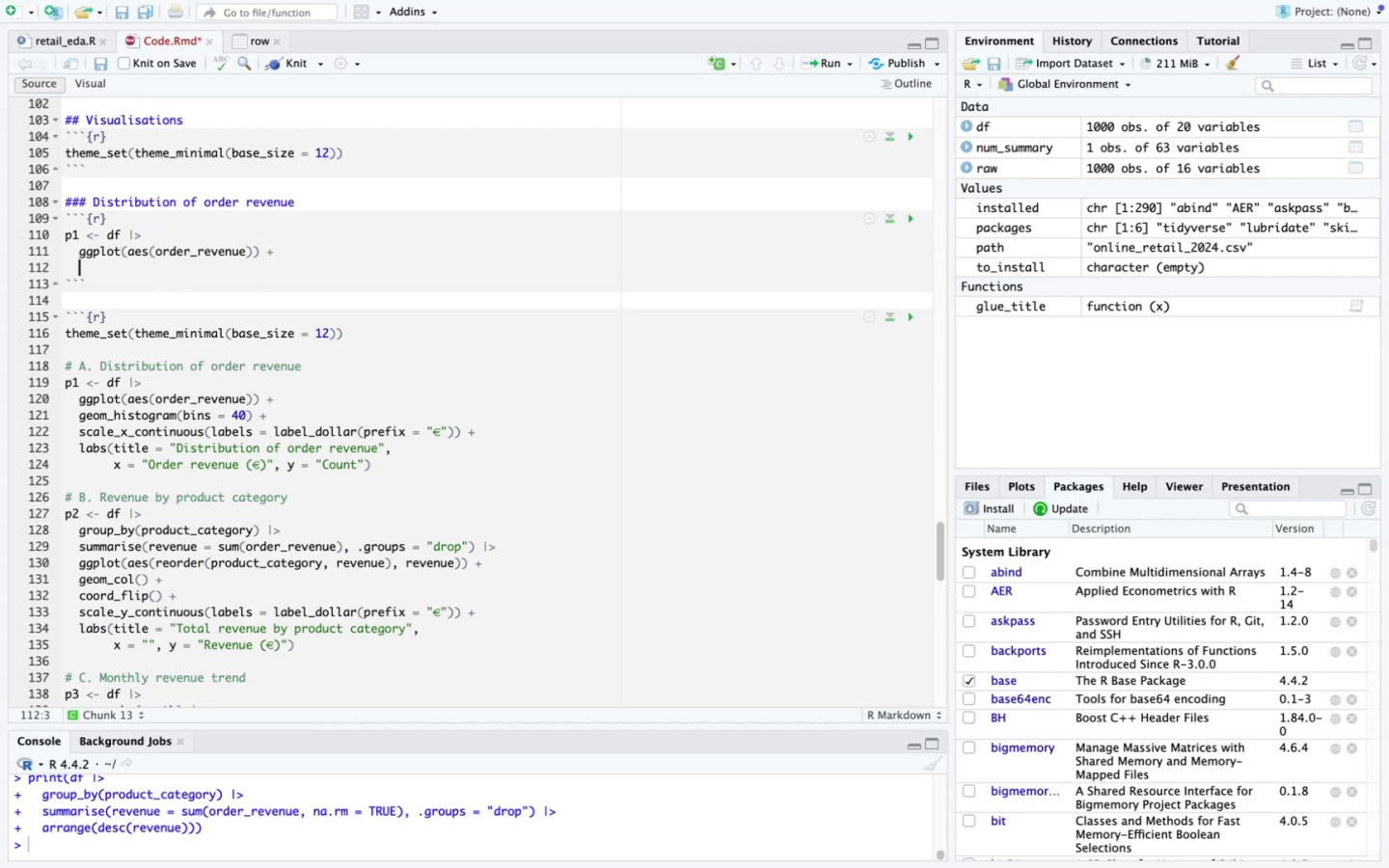 
type(geom_)
 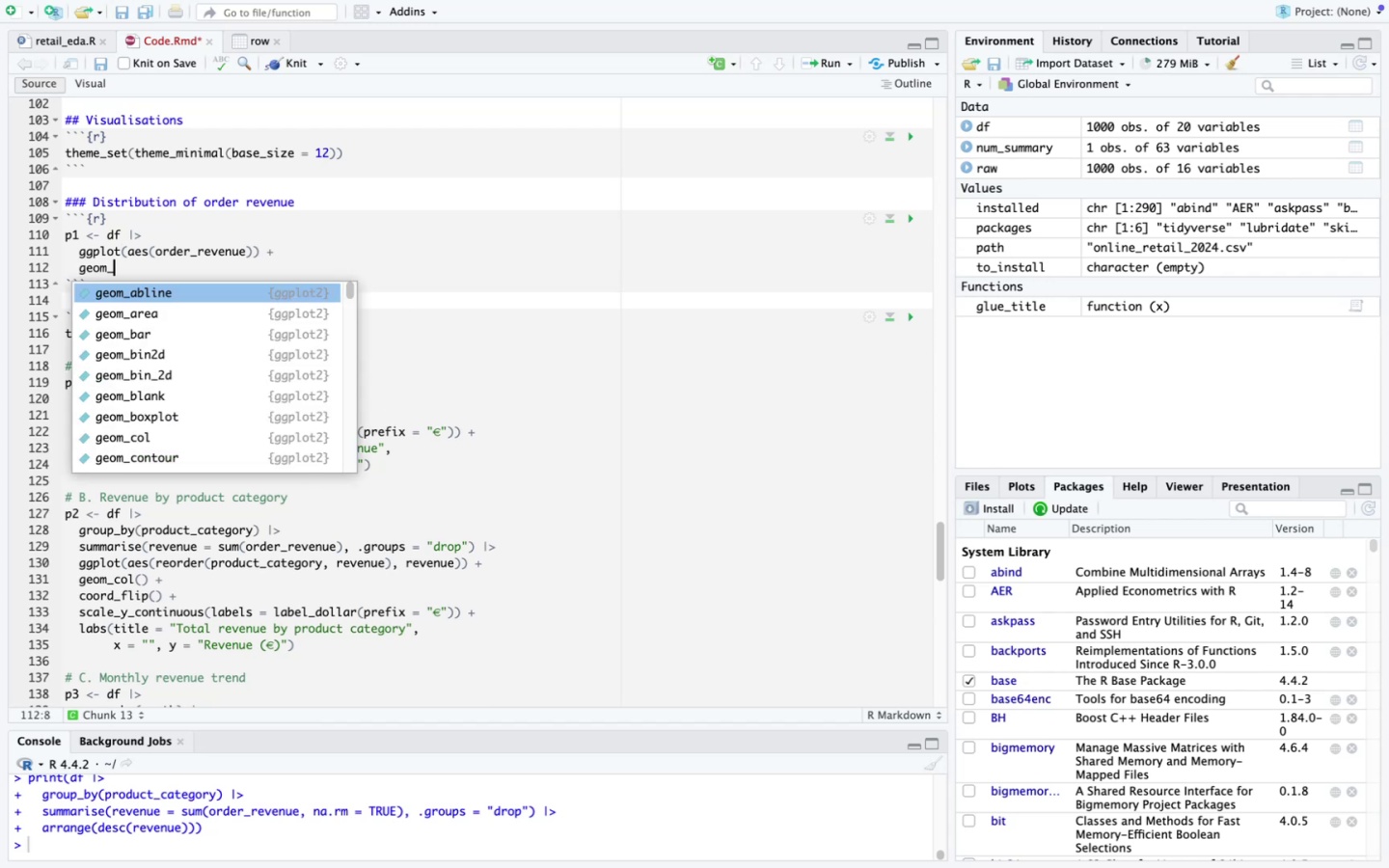 
left_click([146, 269])
 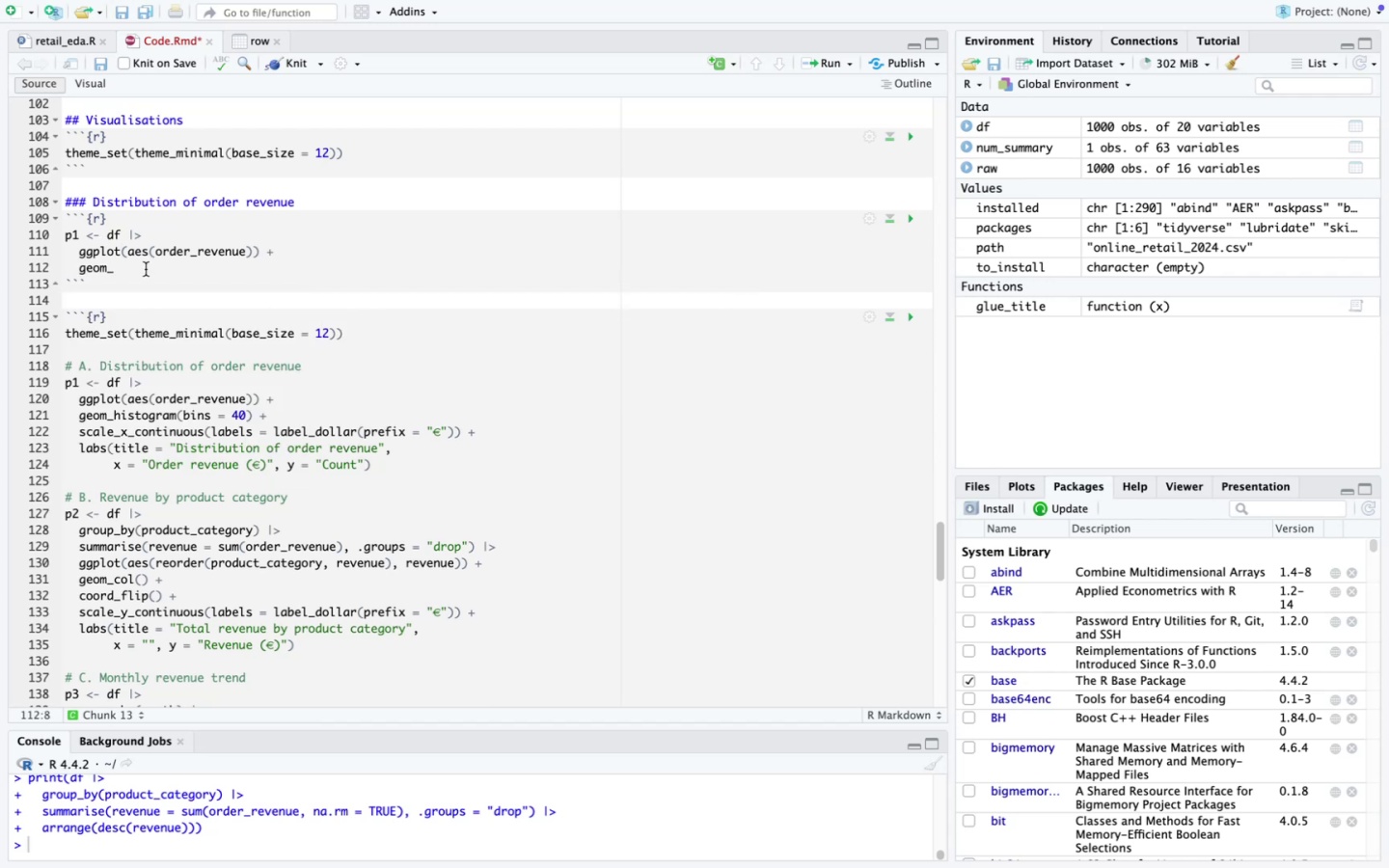 
type(ho)
key(Backspace)
type(istor)
key(Backspace)
 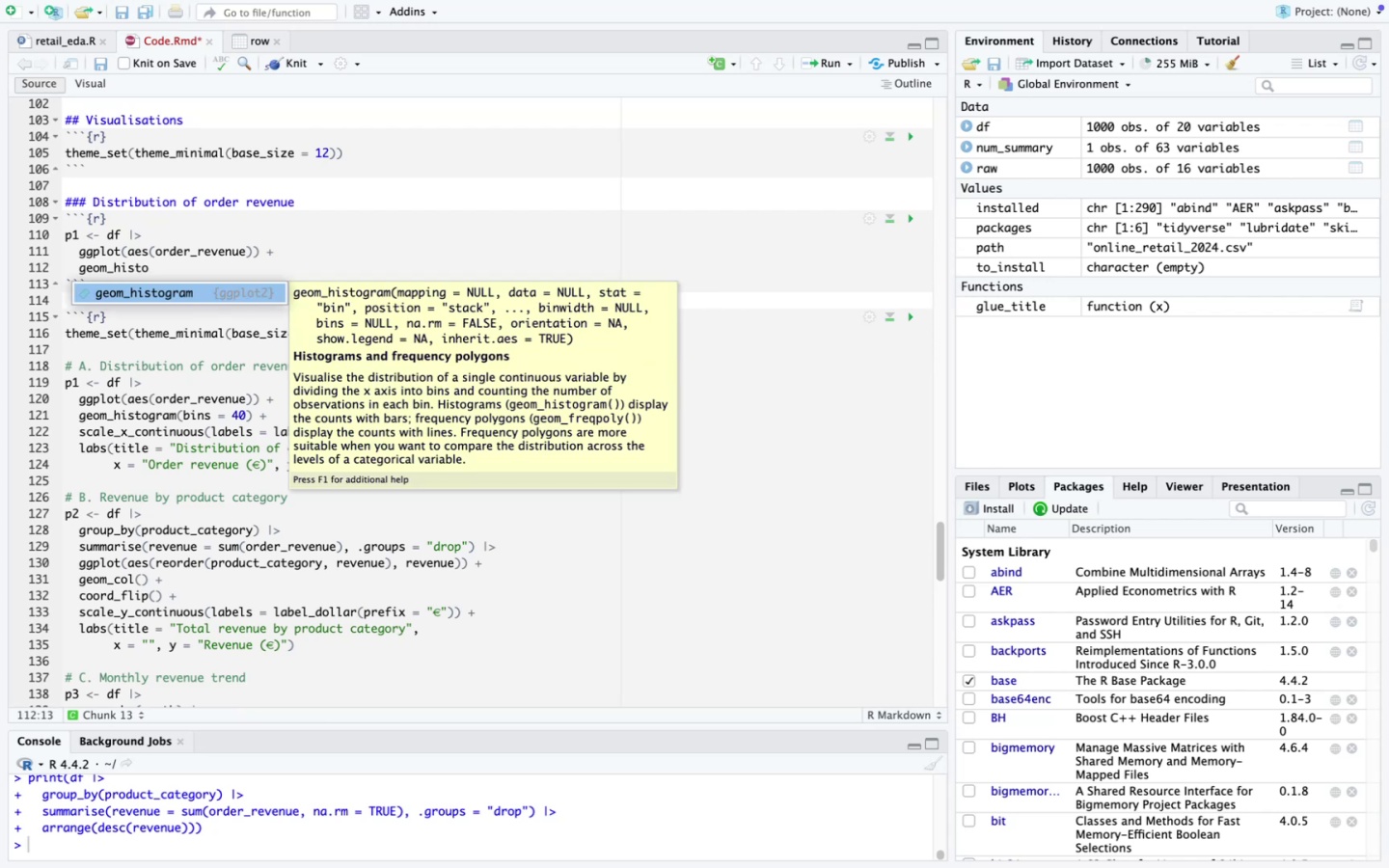 
key(Enter)
 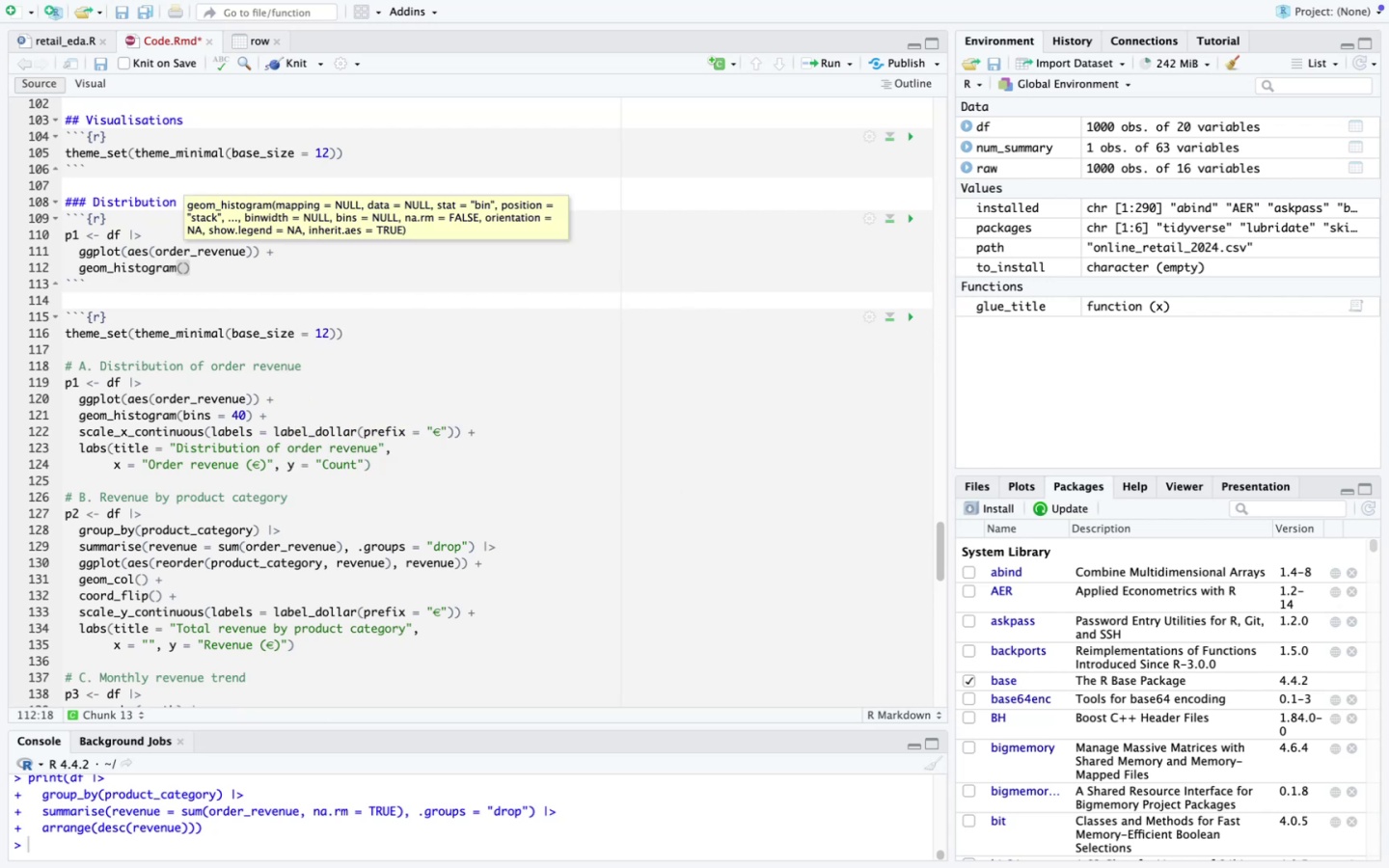 
type(bins = 40)
 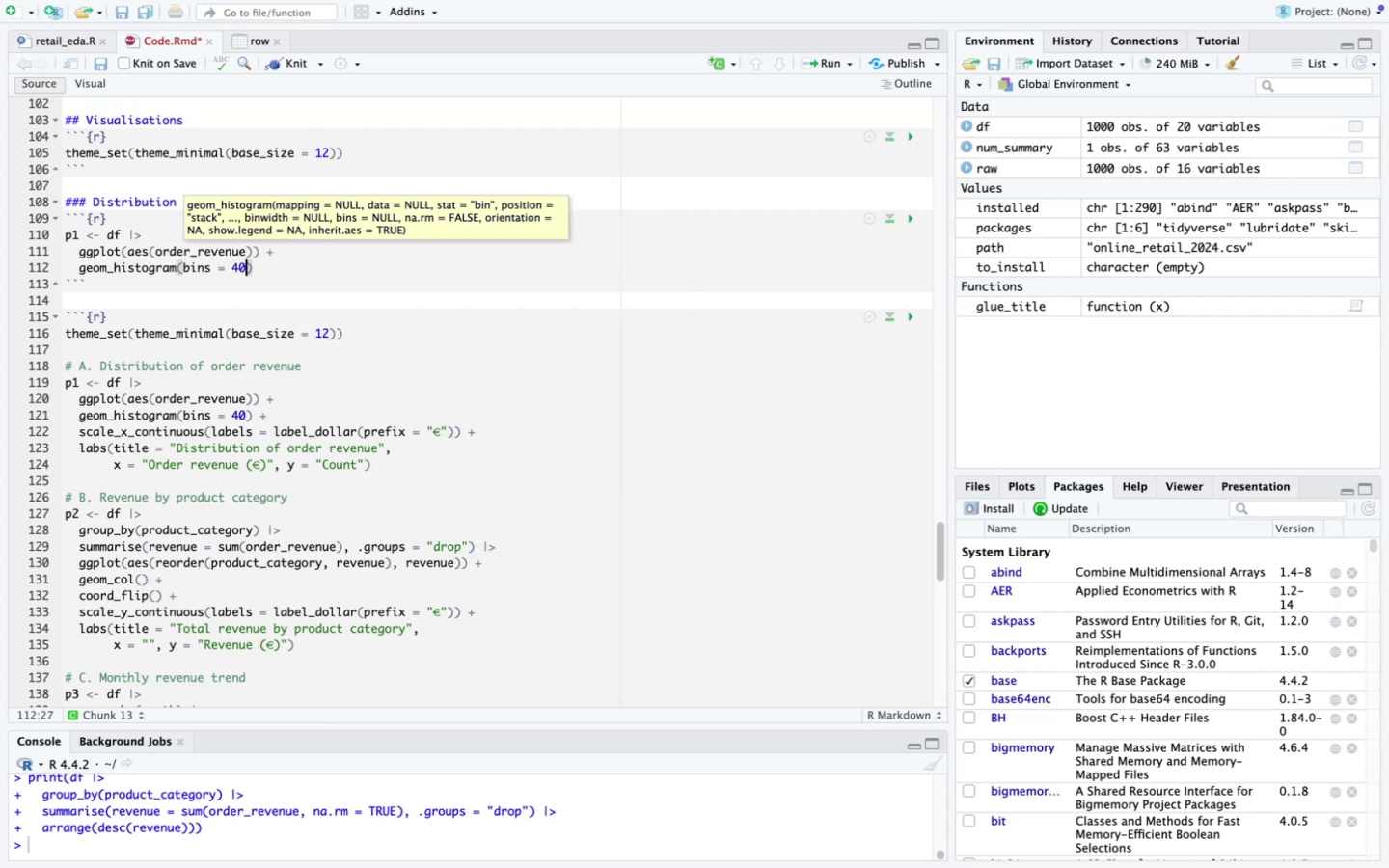 
key(ArrowRight)
 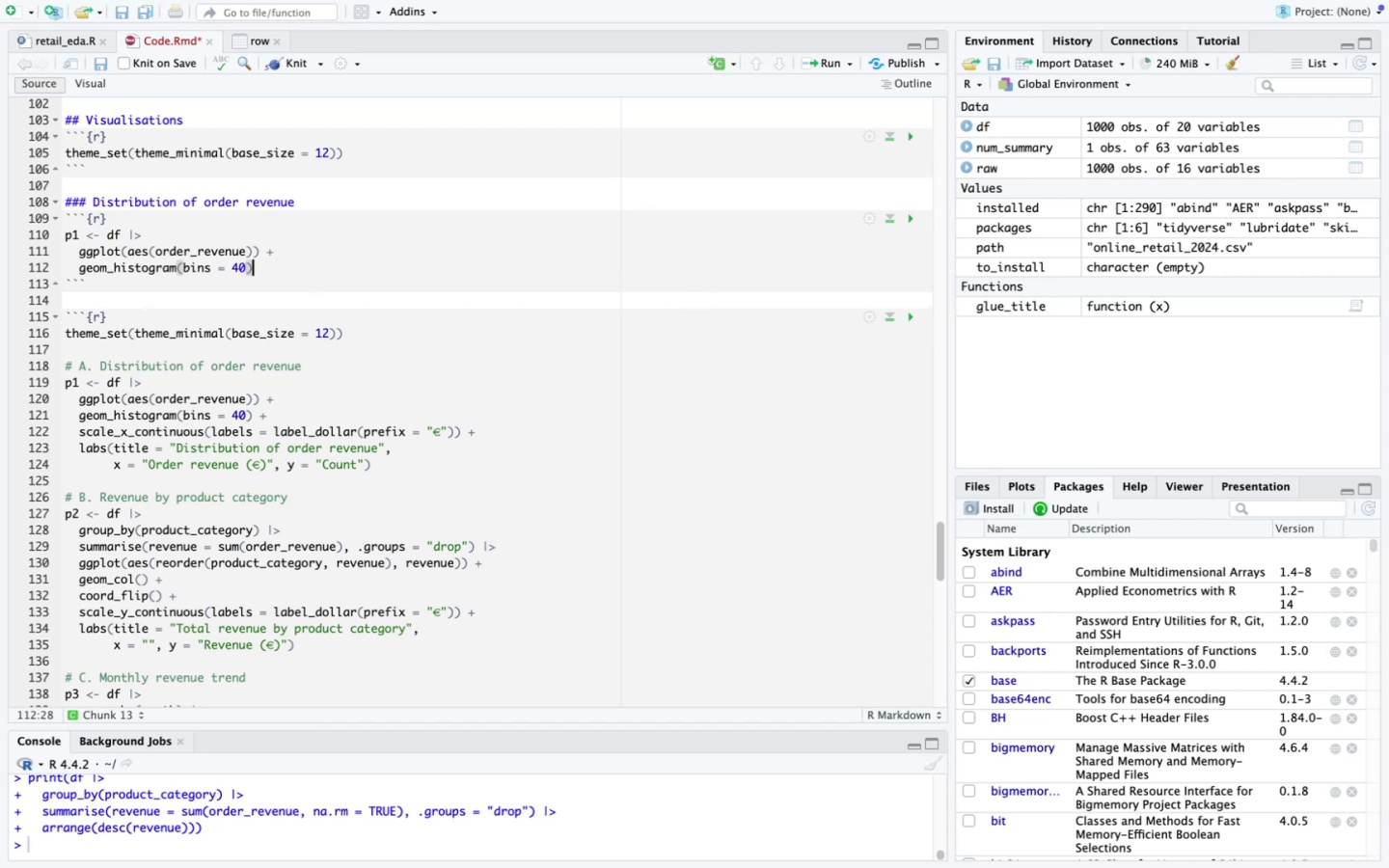 
key(Space)
 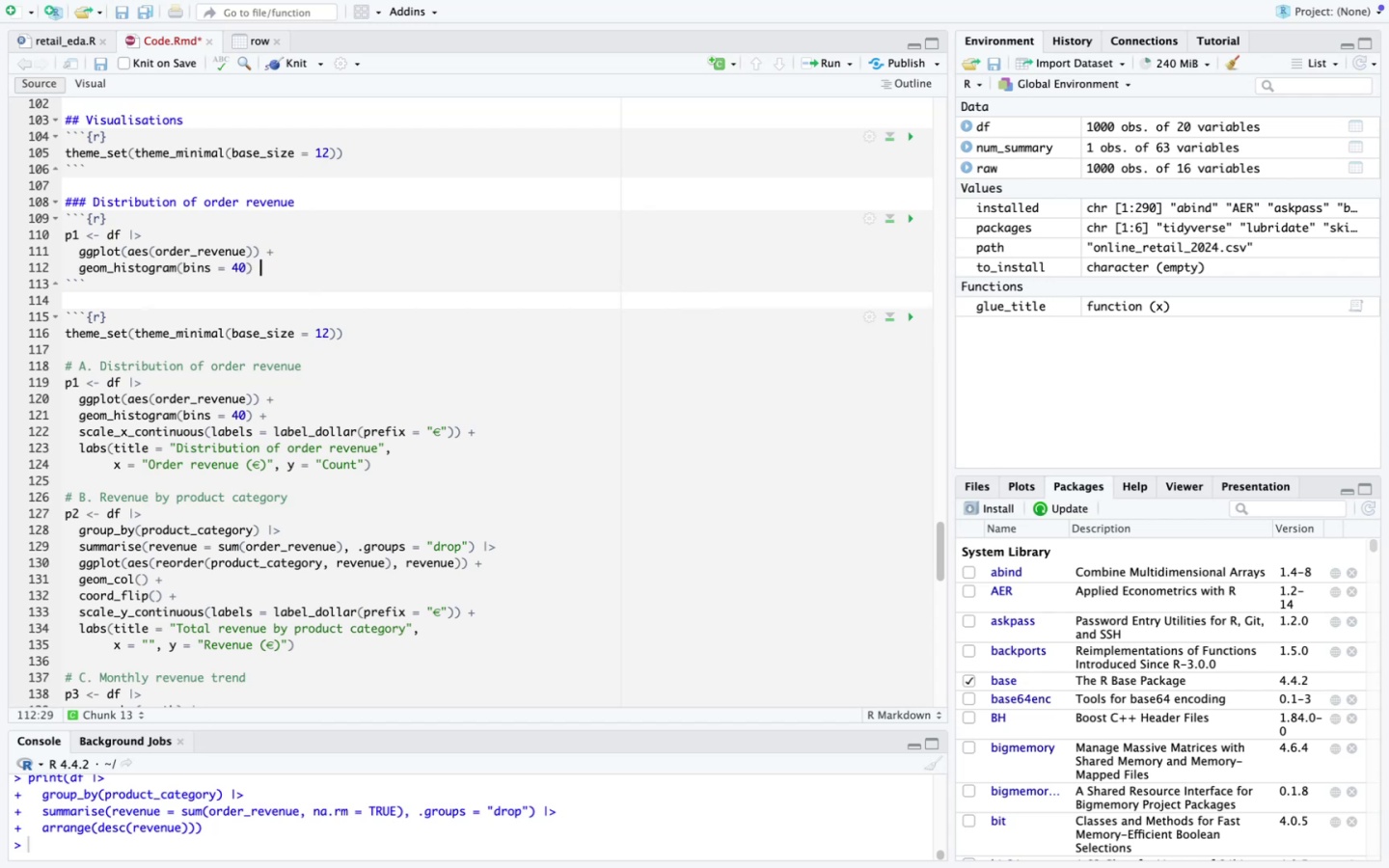 
key(Shift+Equal)
 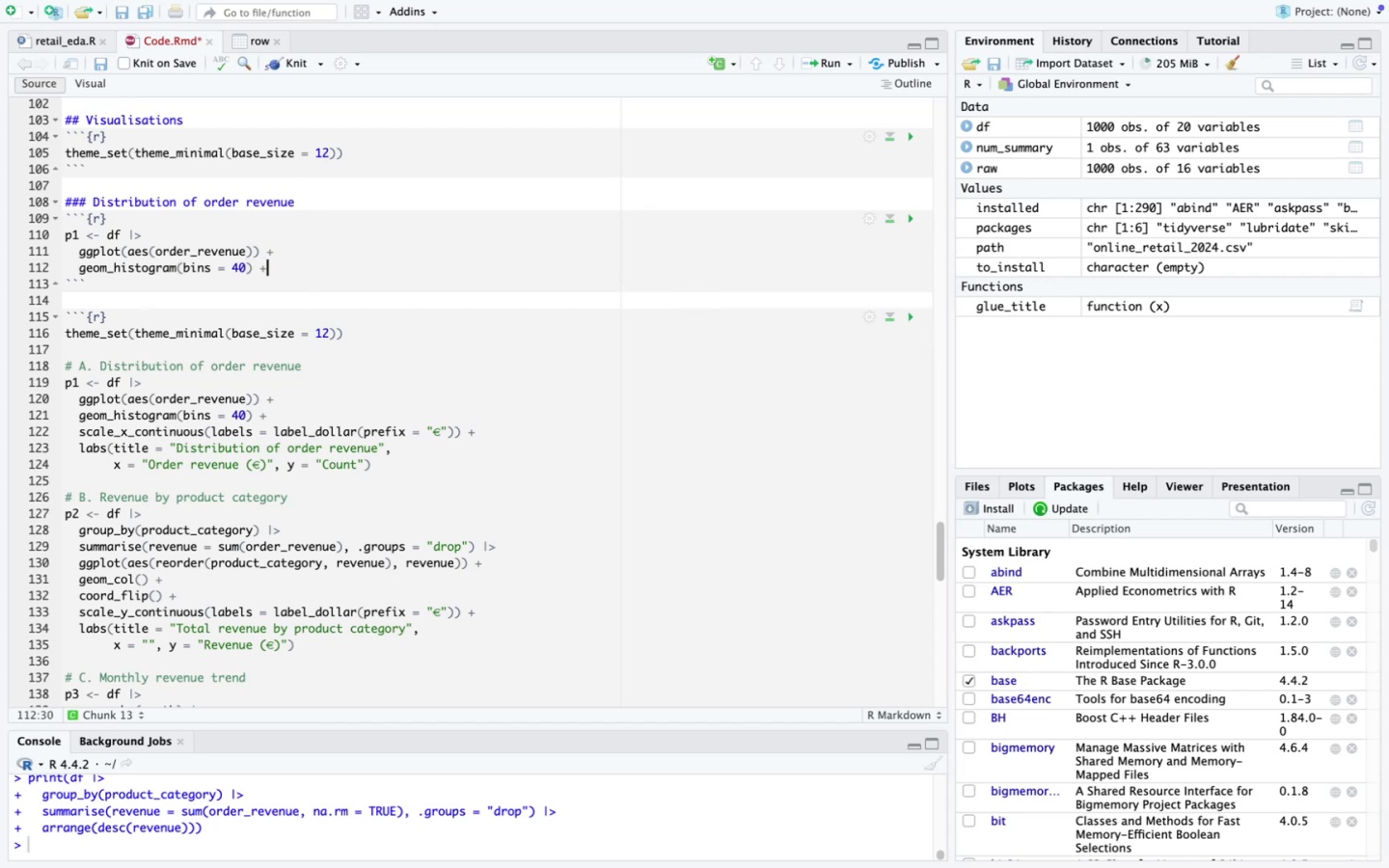 
key(Enter)
 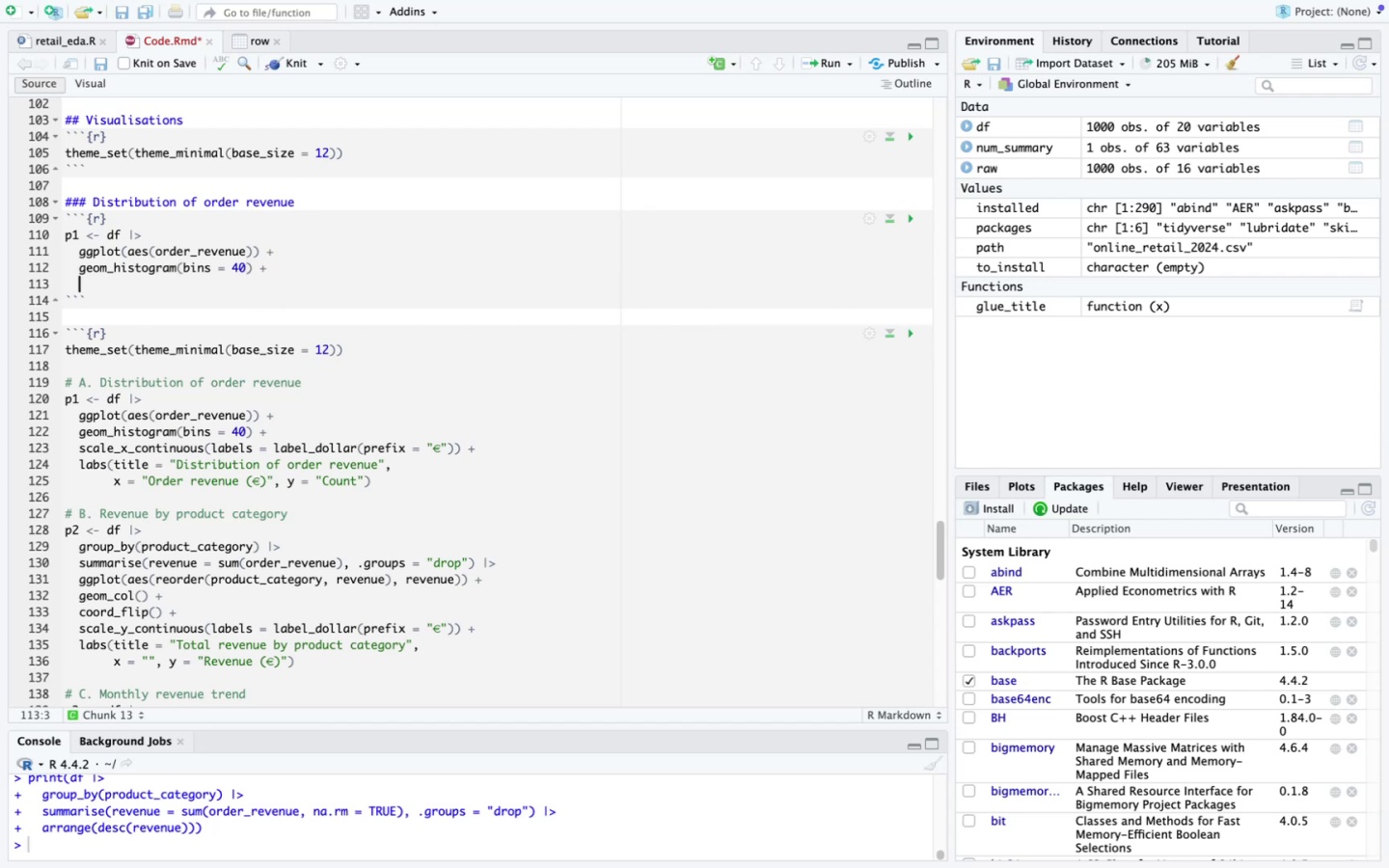 
type(scale_)
 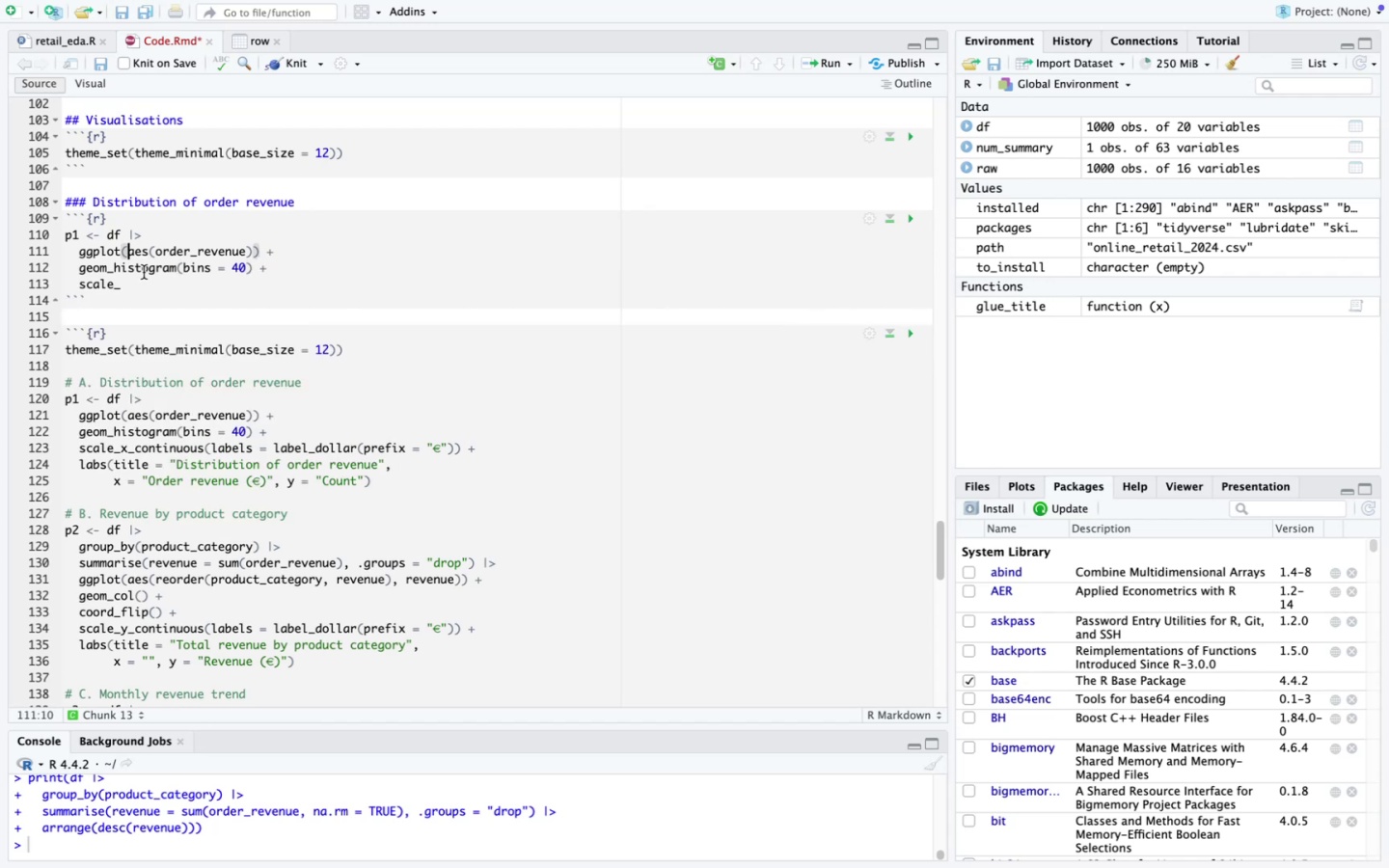 
left_click([145, 280])
 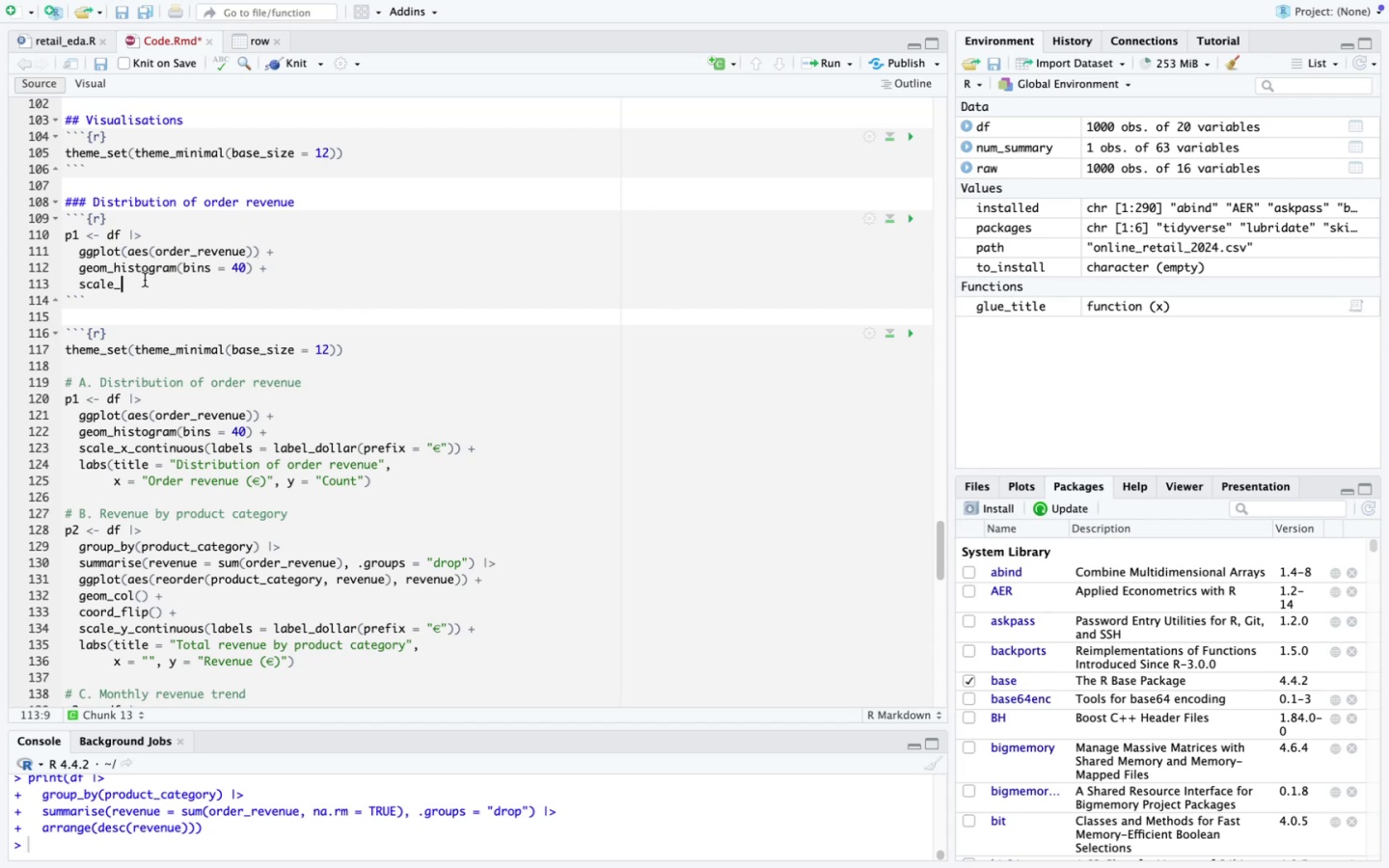 
type(x_cont)
 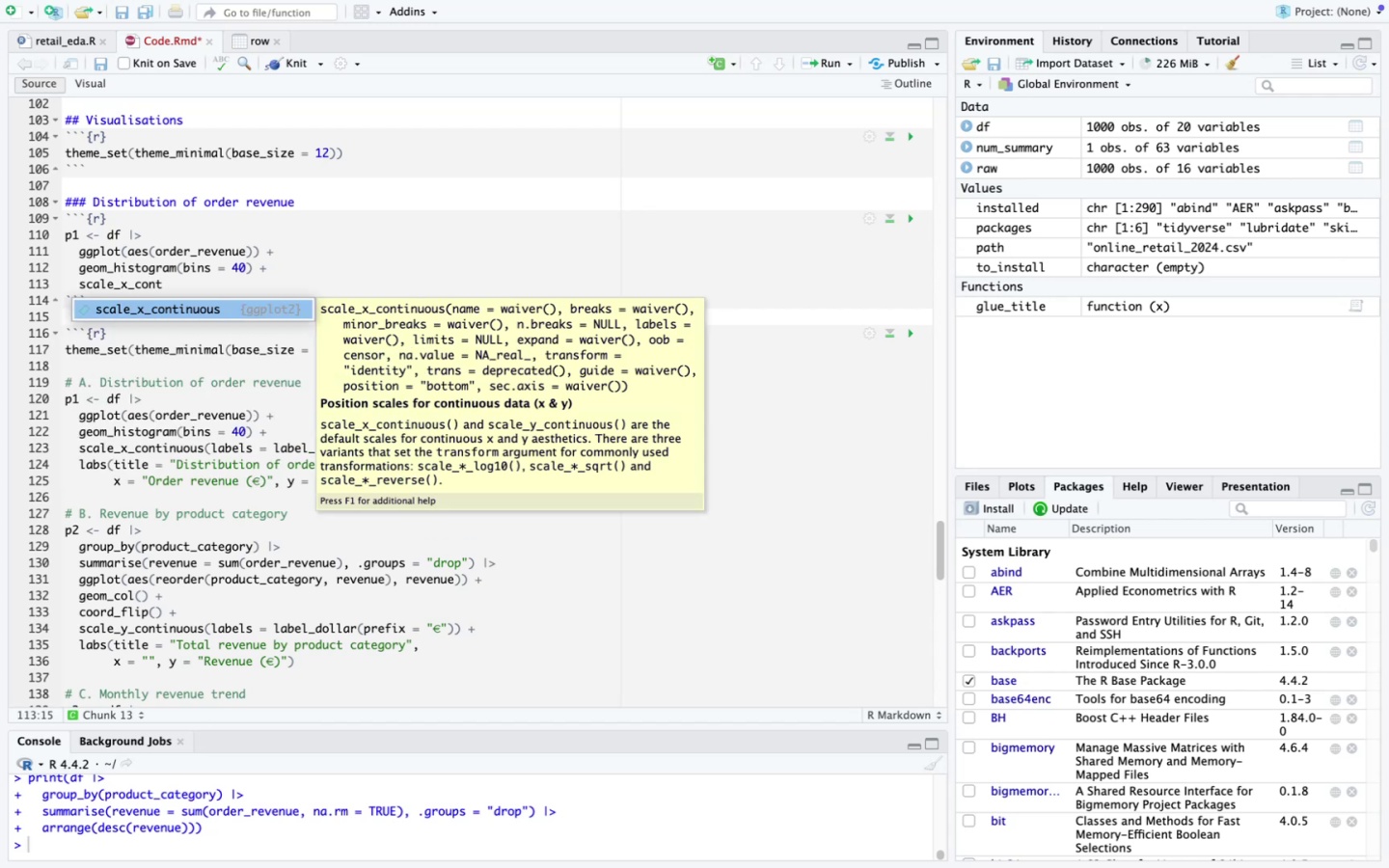 
wait(5.27)
 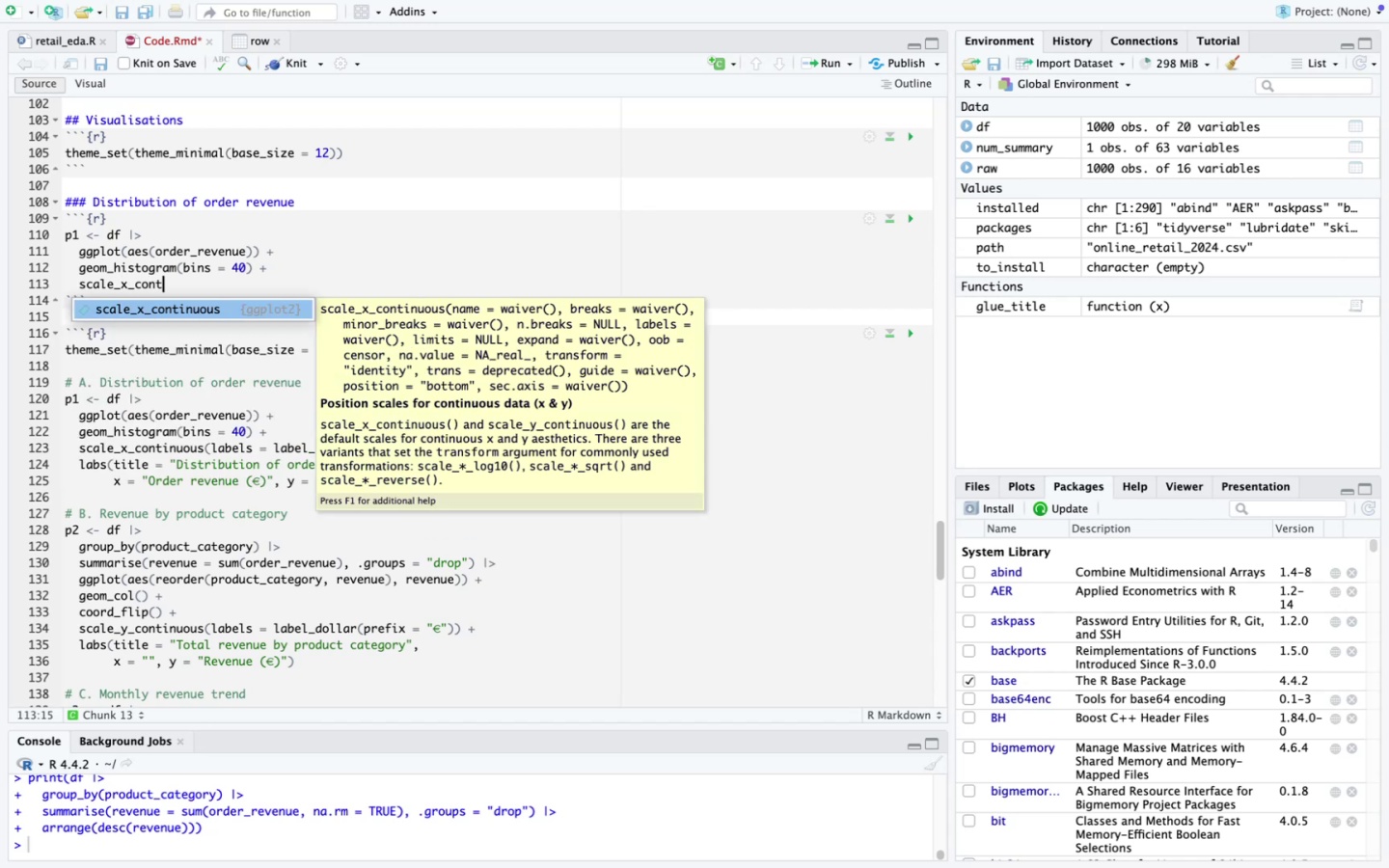 
key(Enter)
 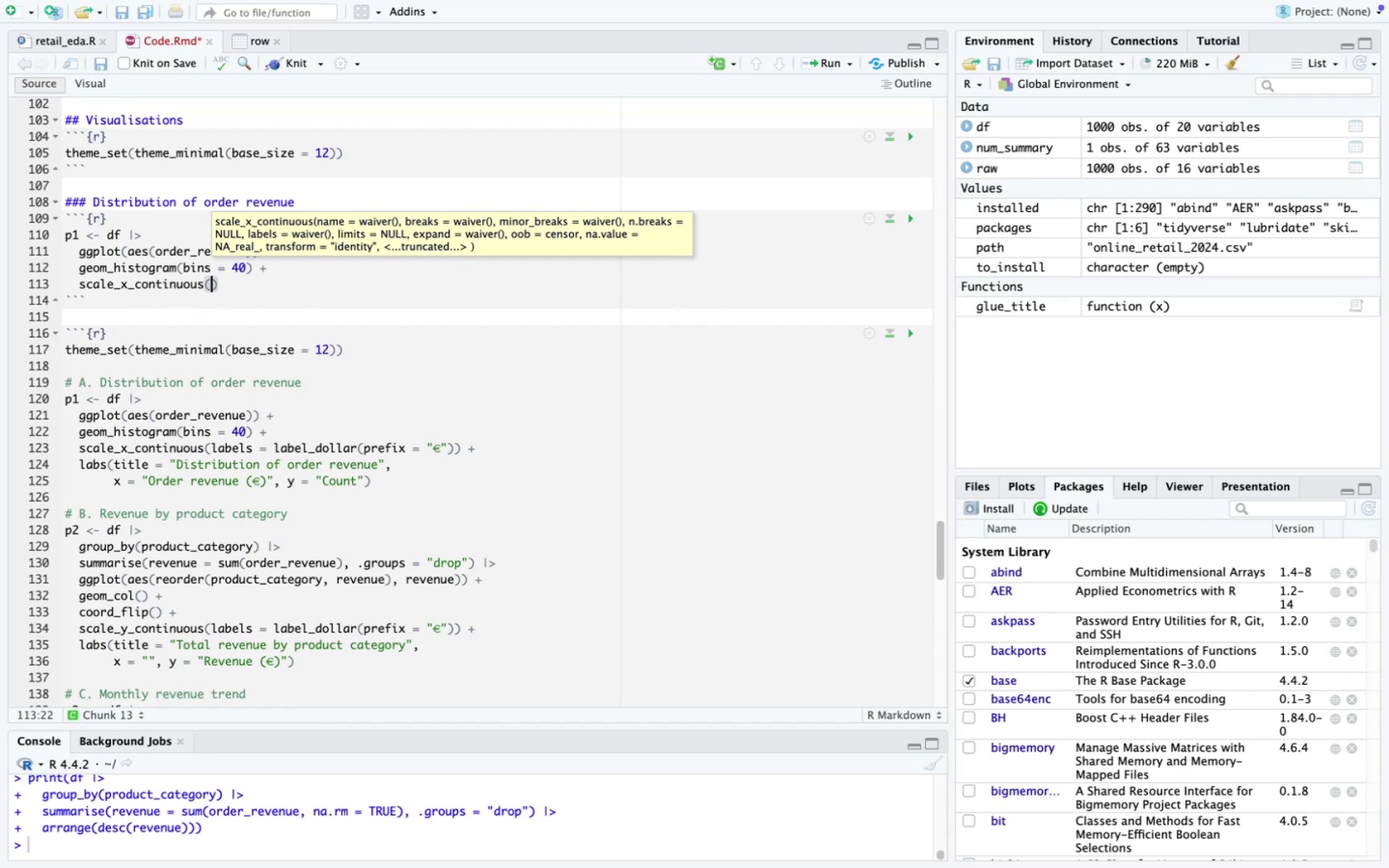 
type(lavel)
key(Backspace)
key(Backspace)
key(Backspace)
type(ve)
key(Backspace)
key(Backspace)
type(bels = )
 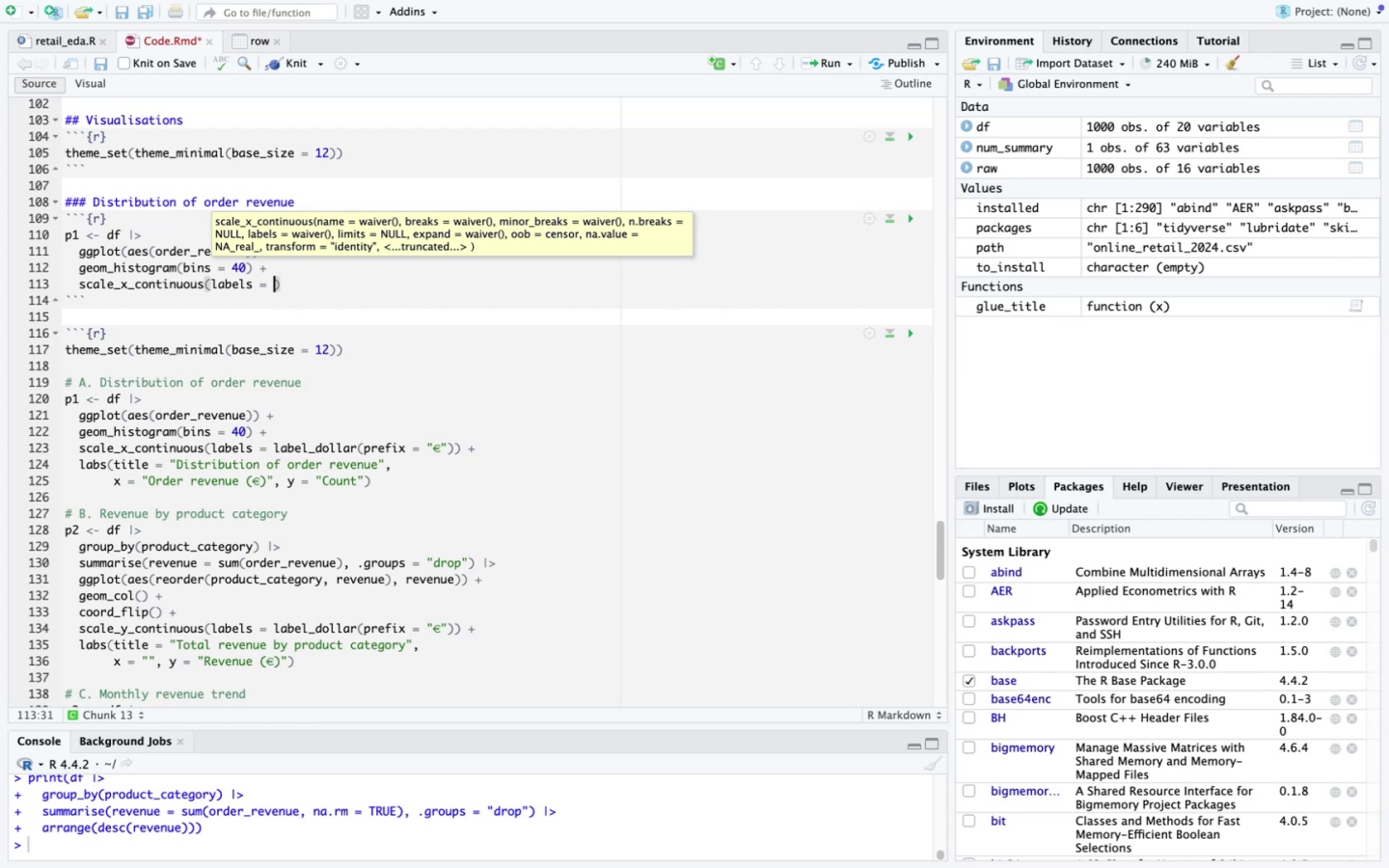 
wait(10.23)
 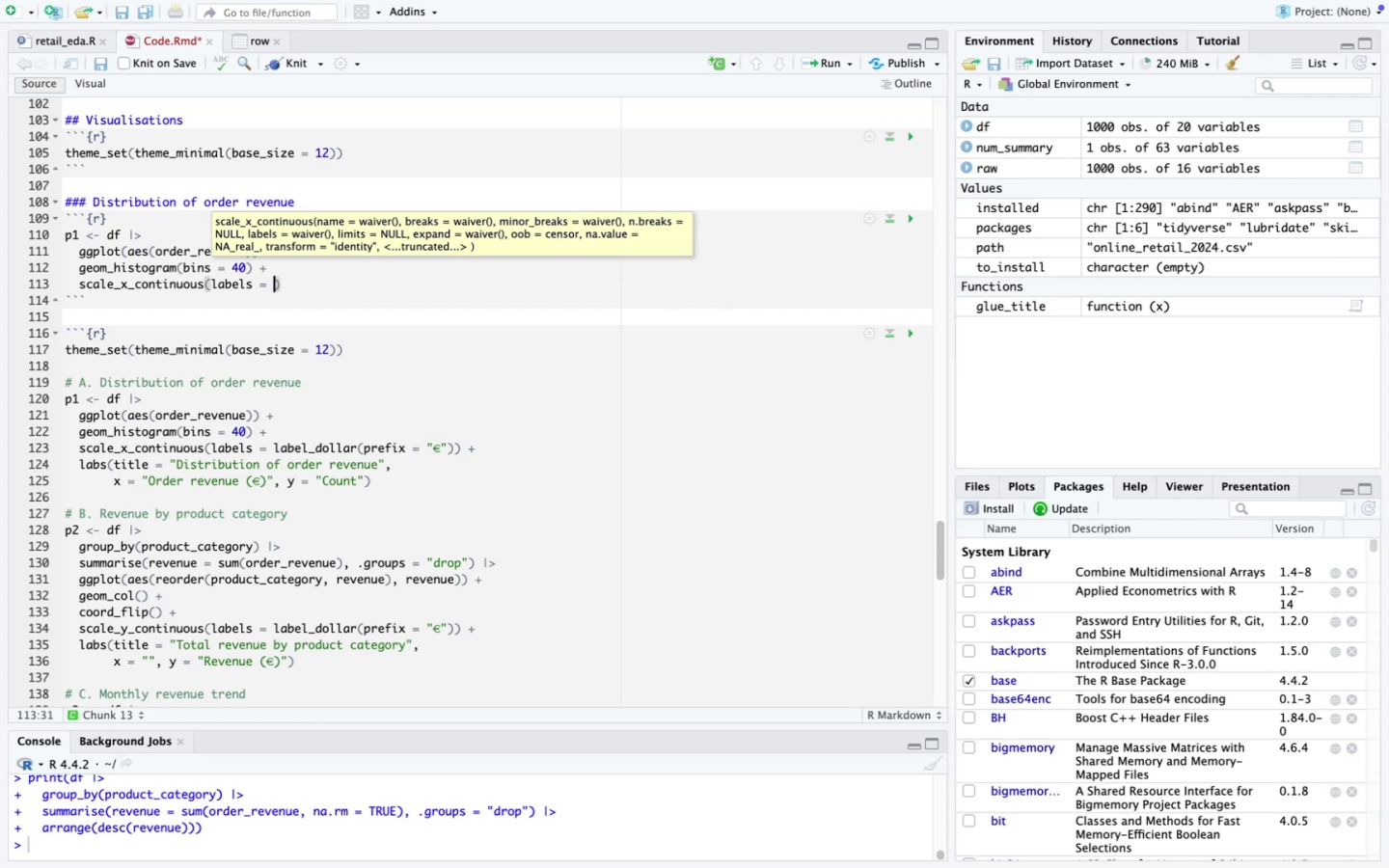 
type(lavel)
key(Backspace)
key(Backspace)
key(Backspace)
type(bel_dollar(predi)
key(Backspace)
key(Backspace)
type(fix = ")
 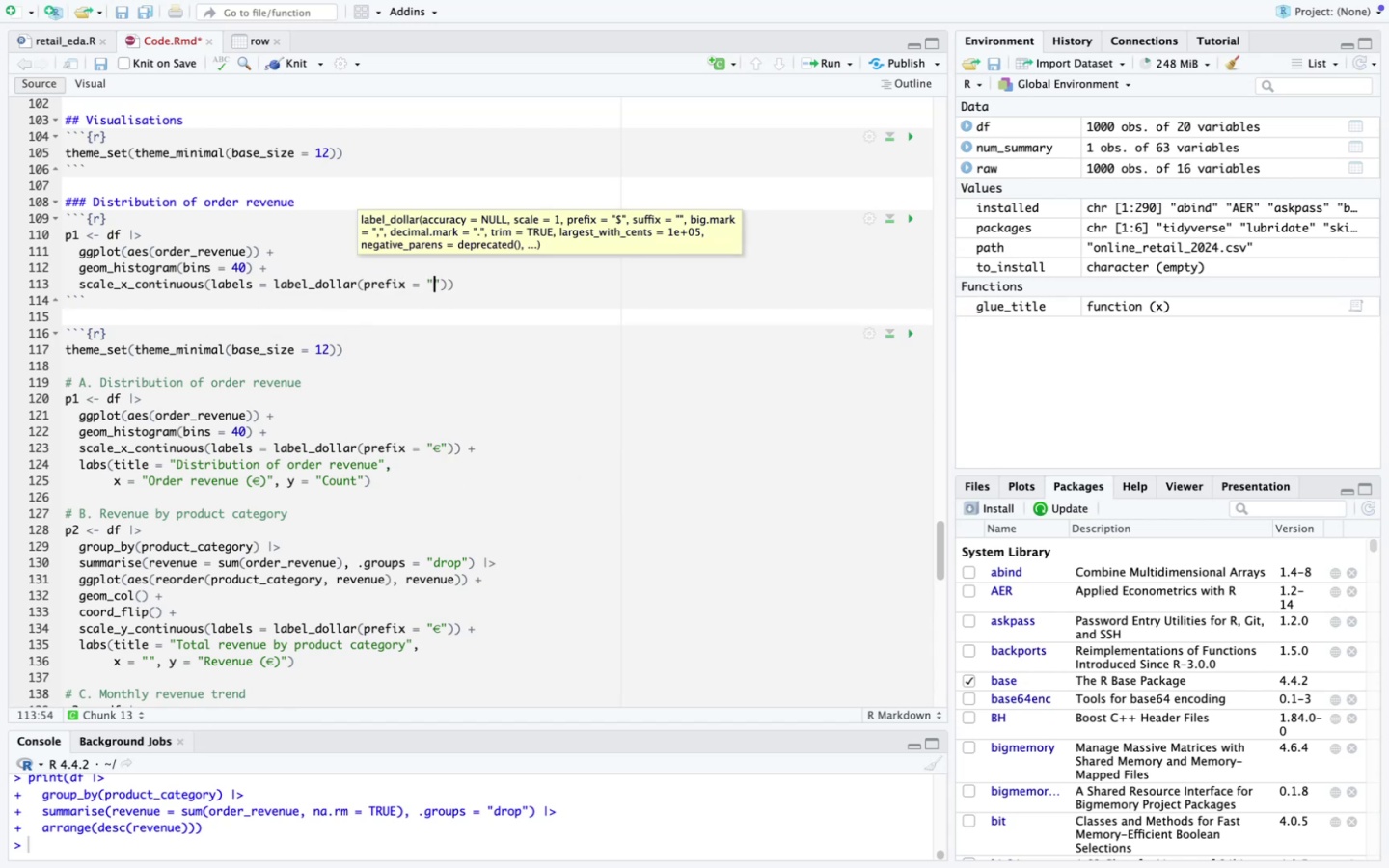 
left_click([441, 448])
 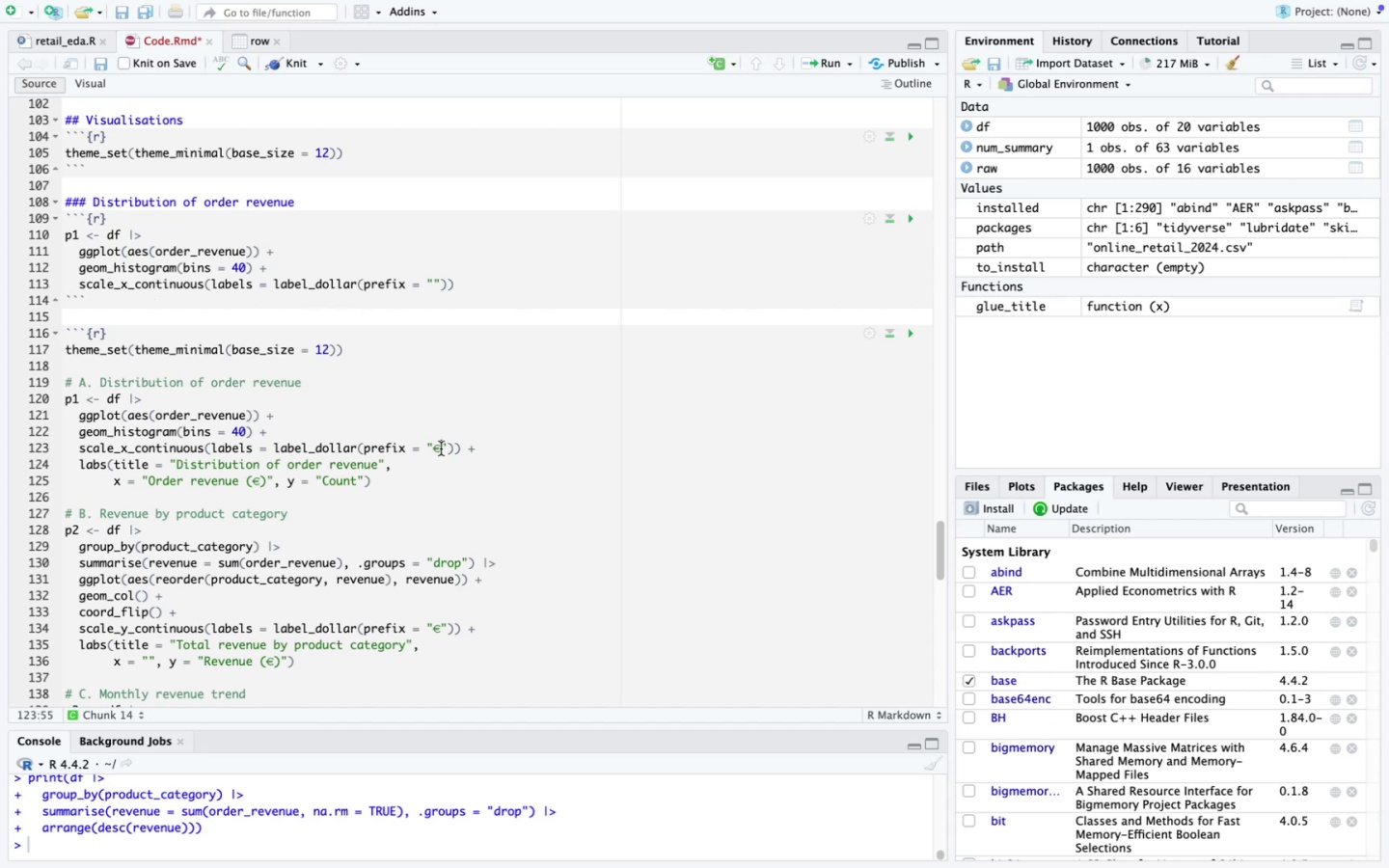 
key(Shift+ShiftLeft)
 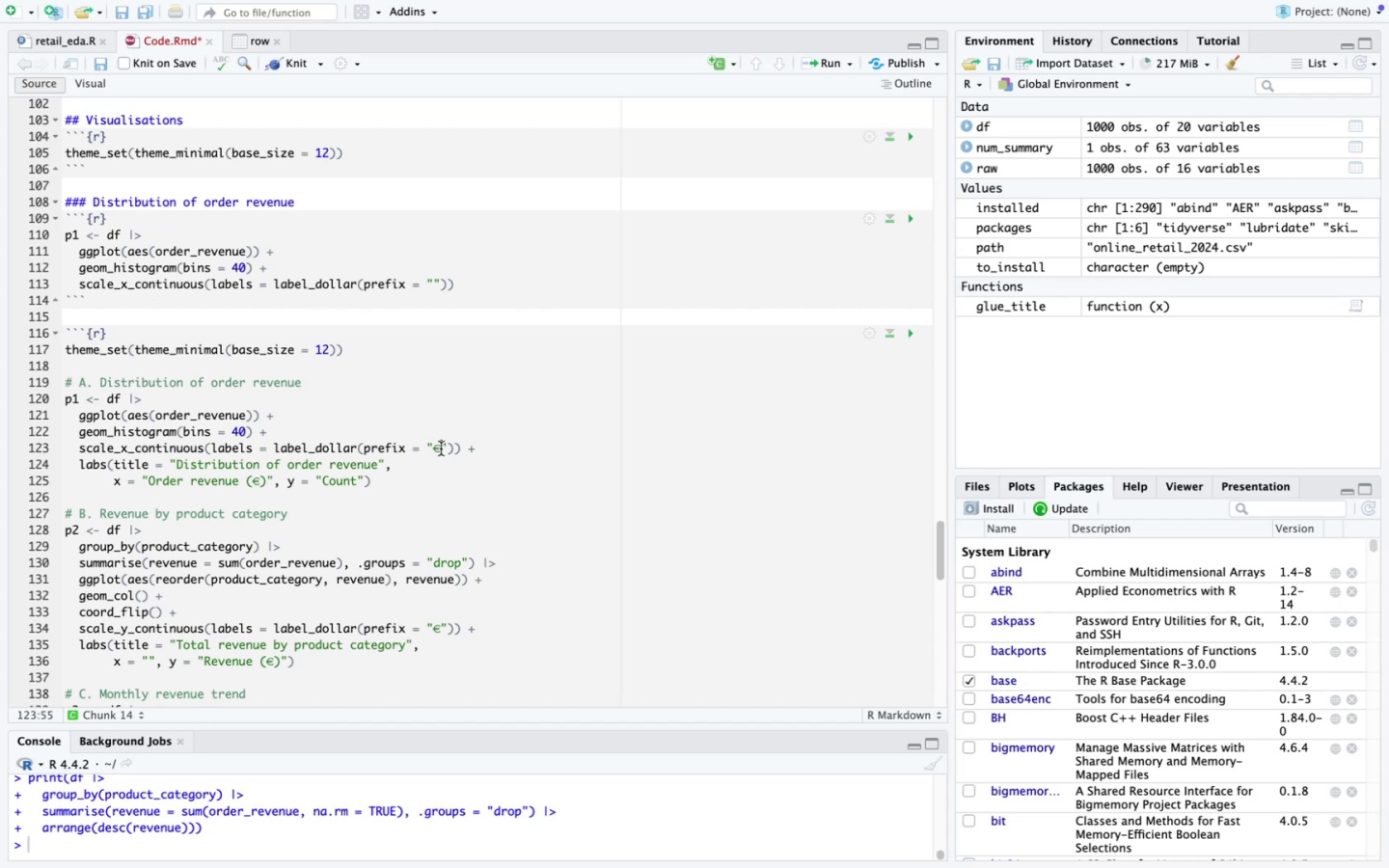 
key(Shift+ArrowLeft)
 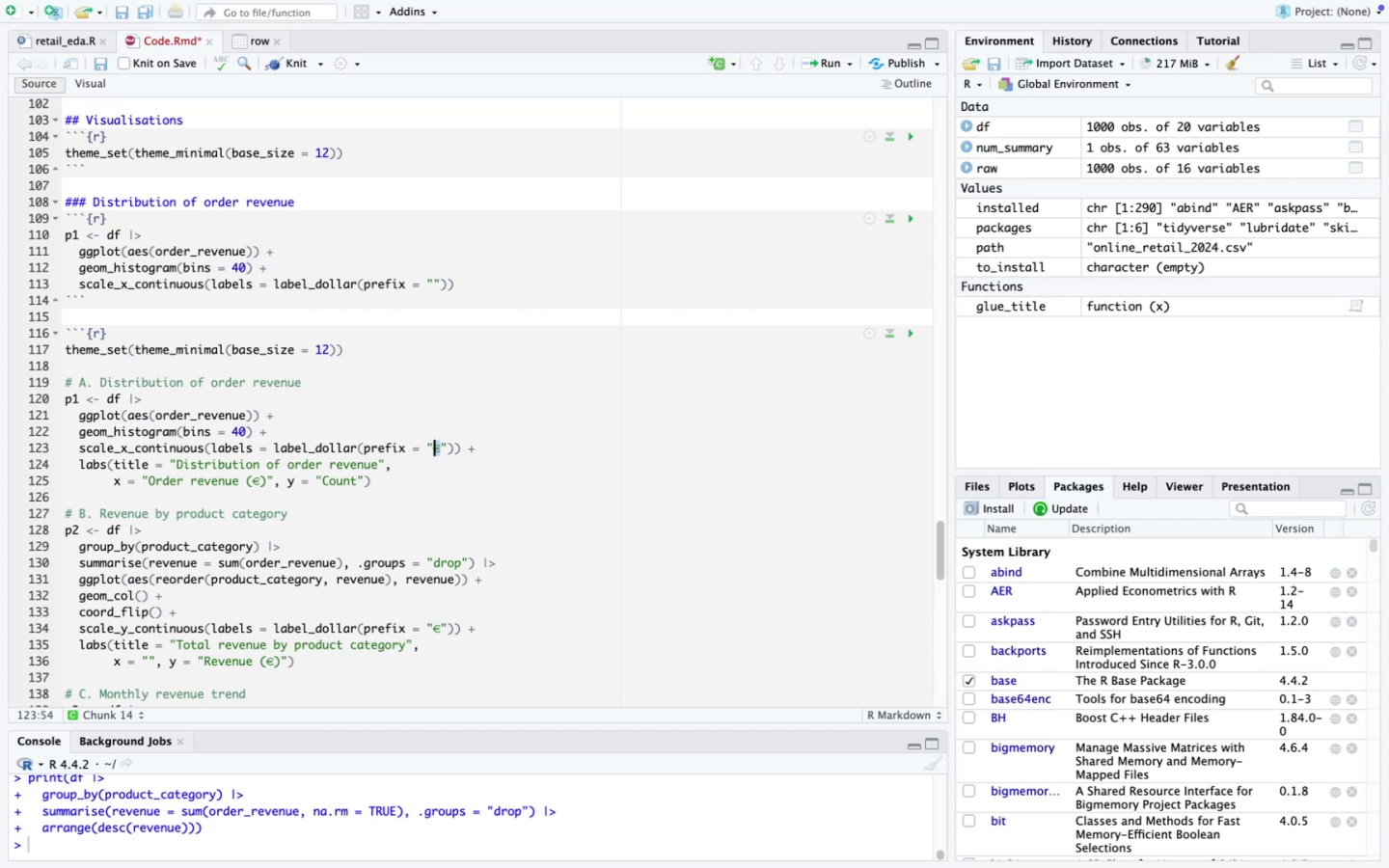 
key(Meta+C)
 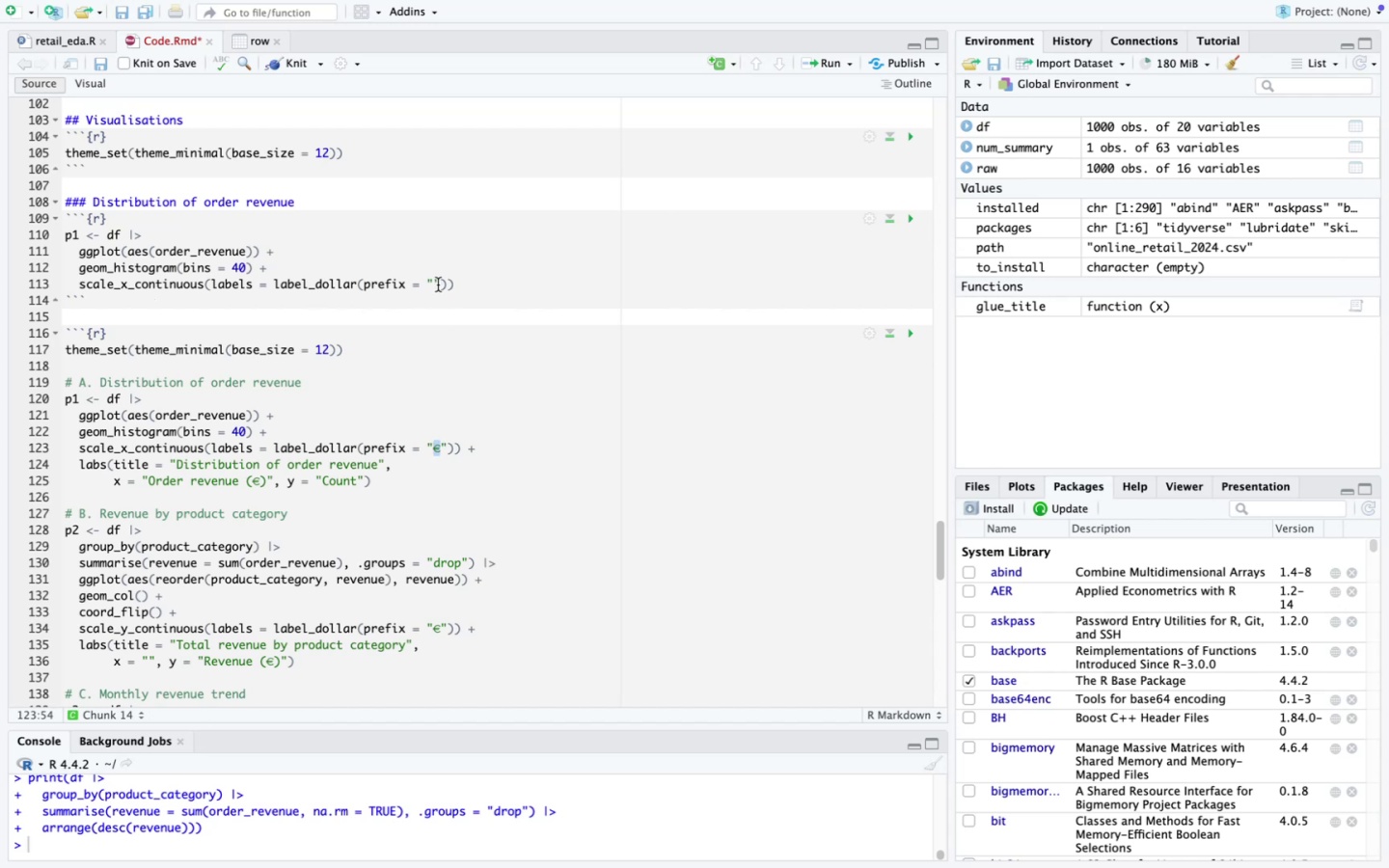 
left_click([431, 283])
 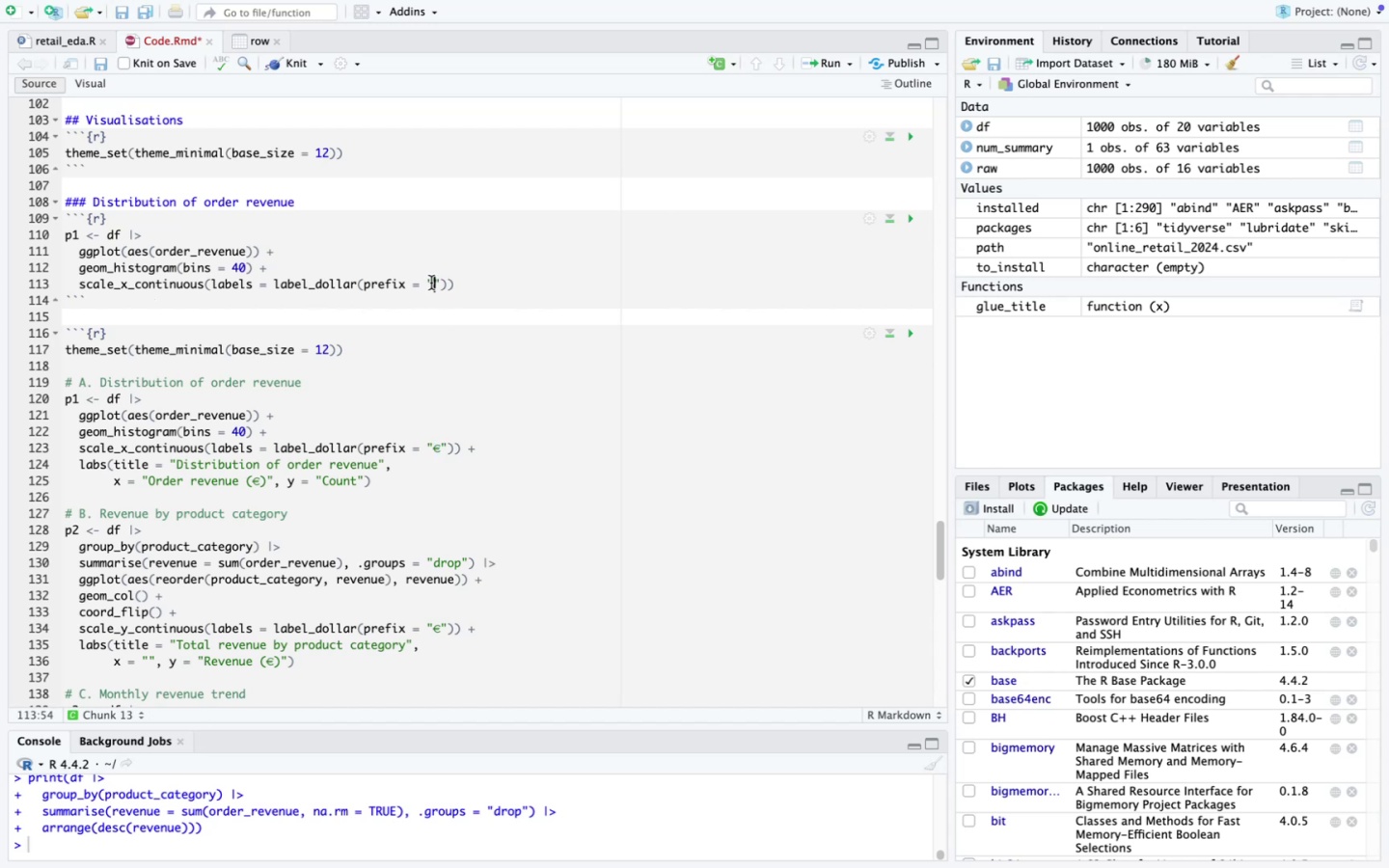 
key(Meta+V)
 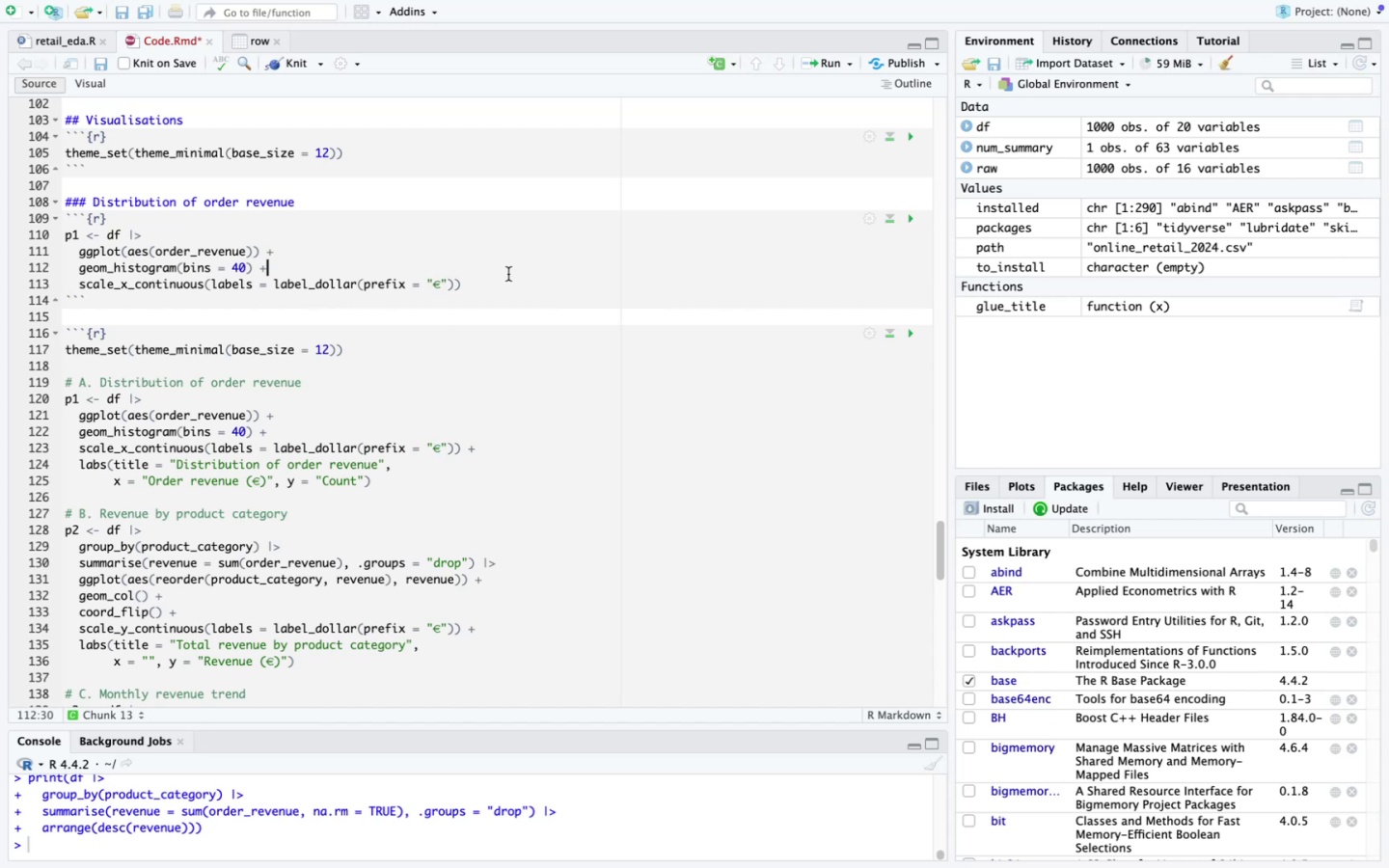 
key(Space)
 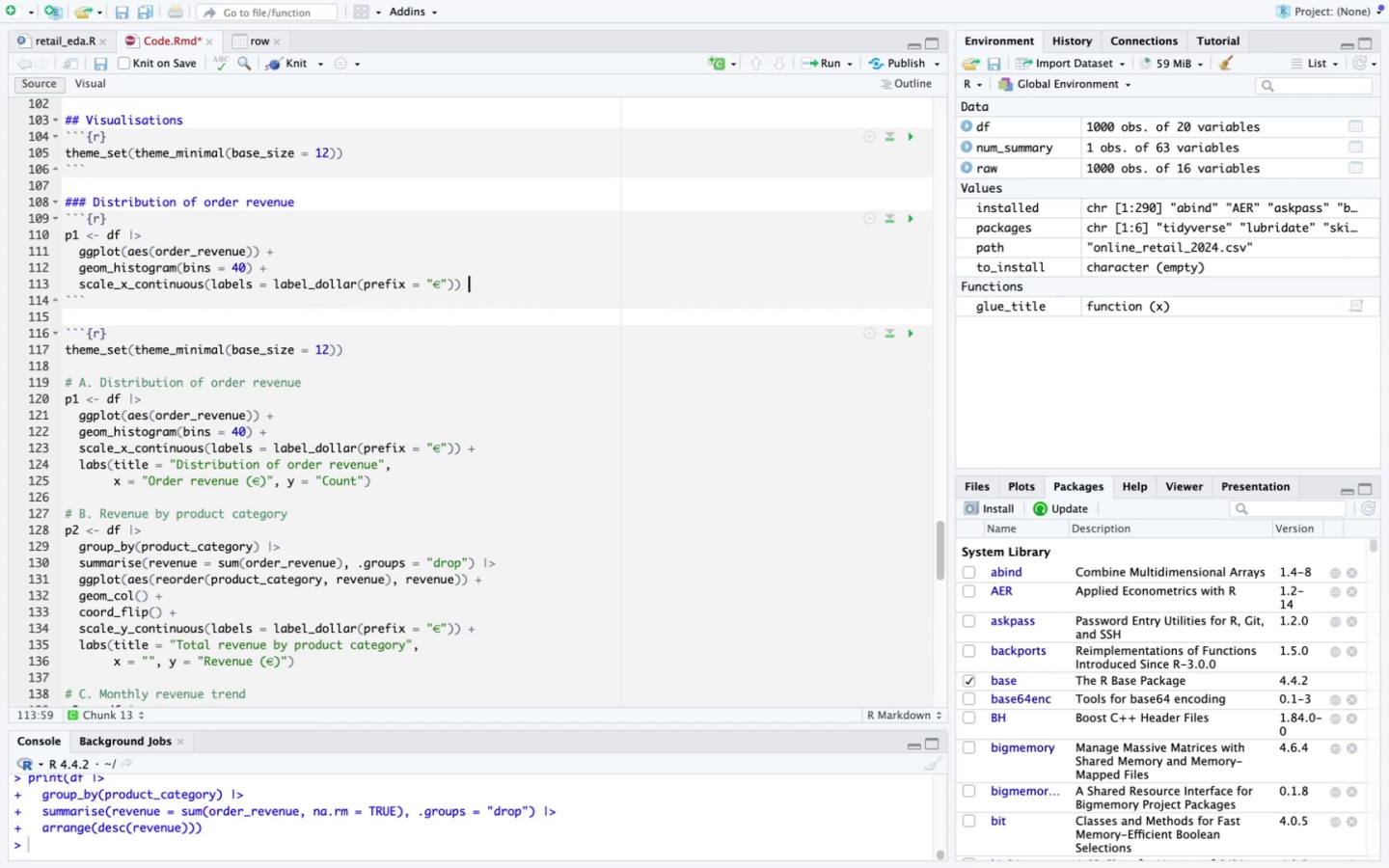 
key(Shift+ShiftLeft)
 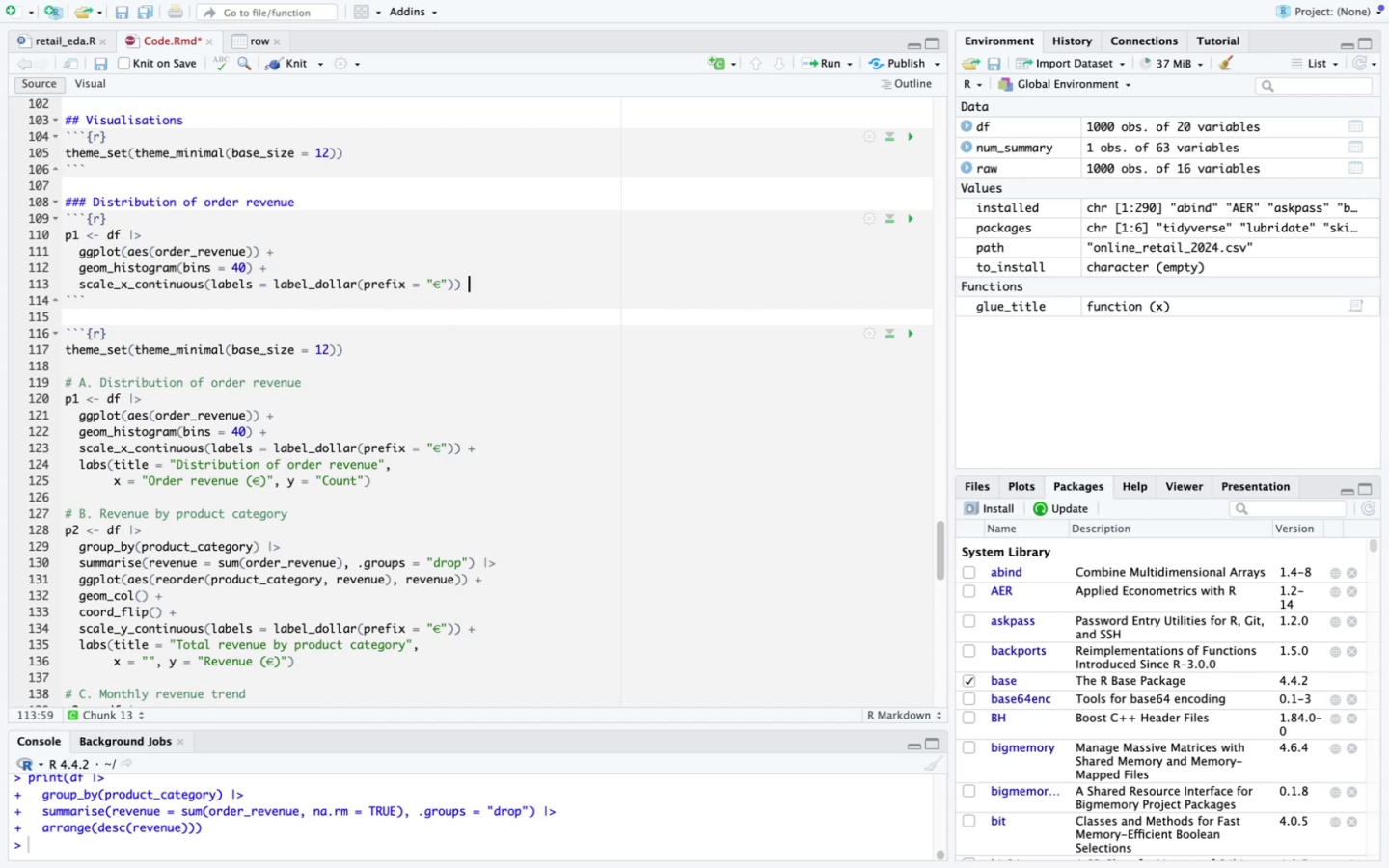 
key(Shift+Equal)
 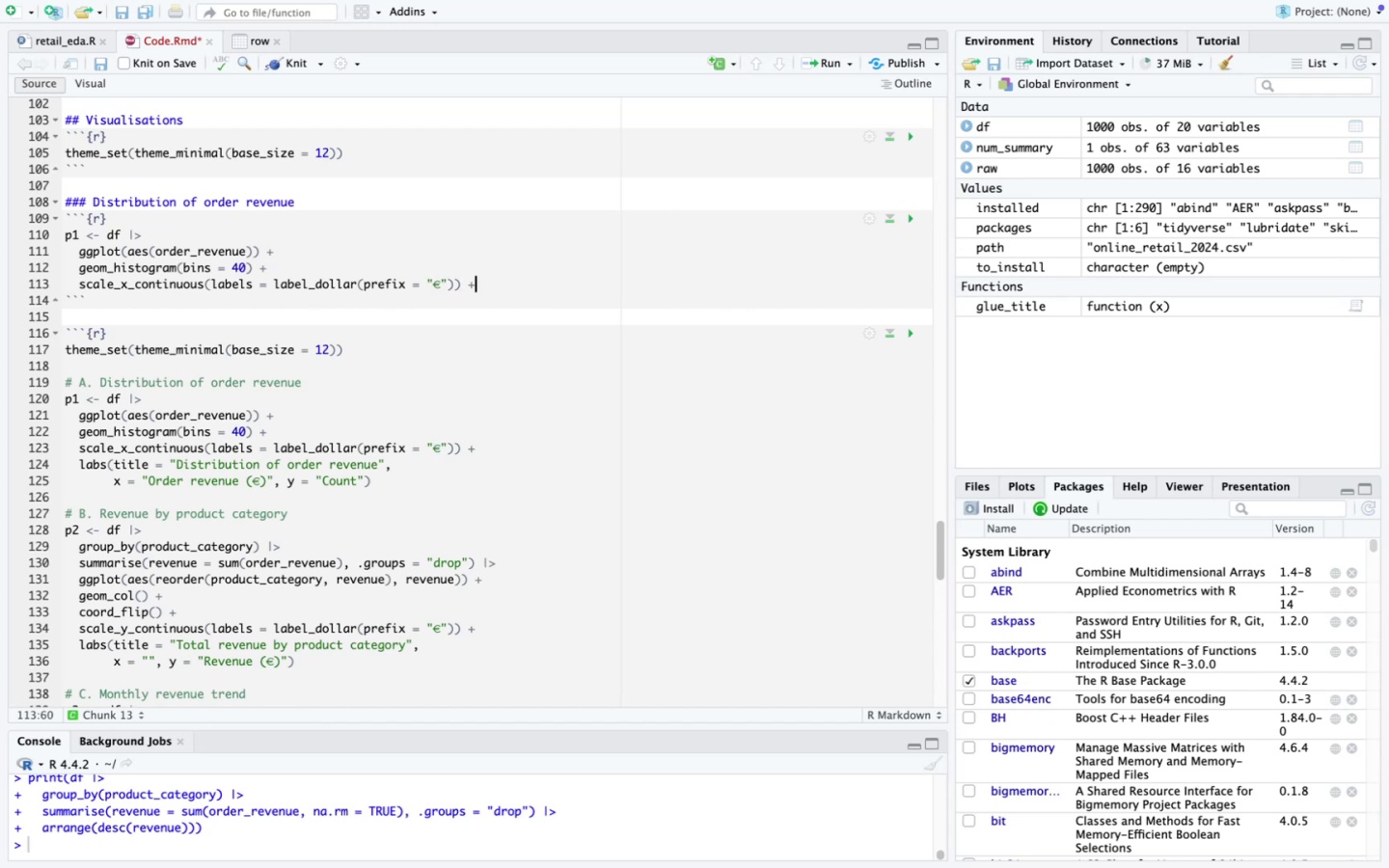 
key(Enter)
 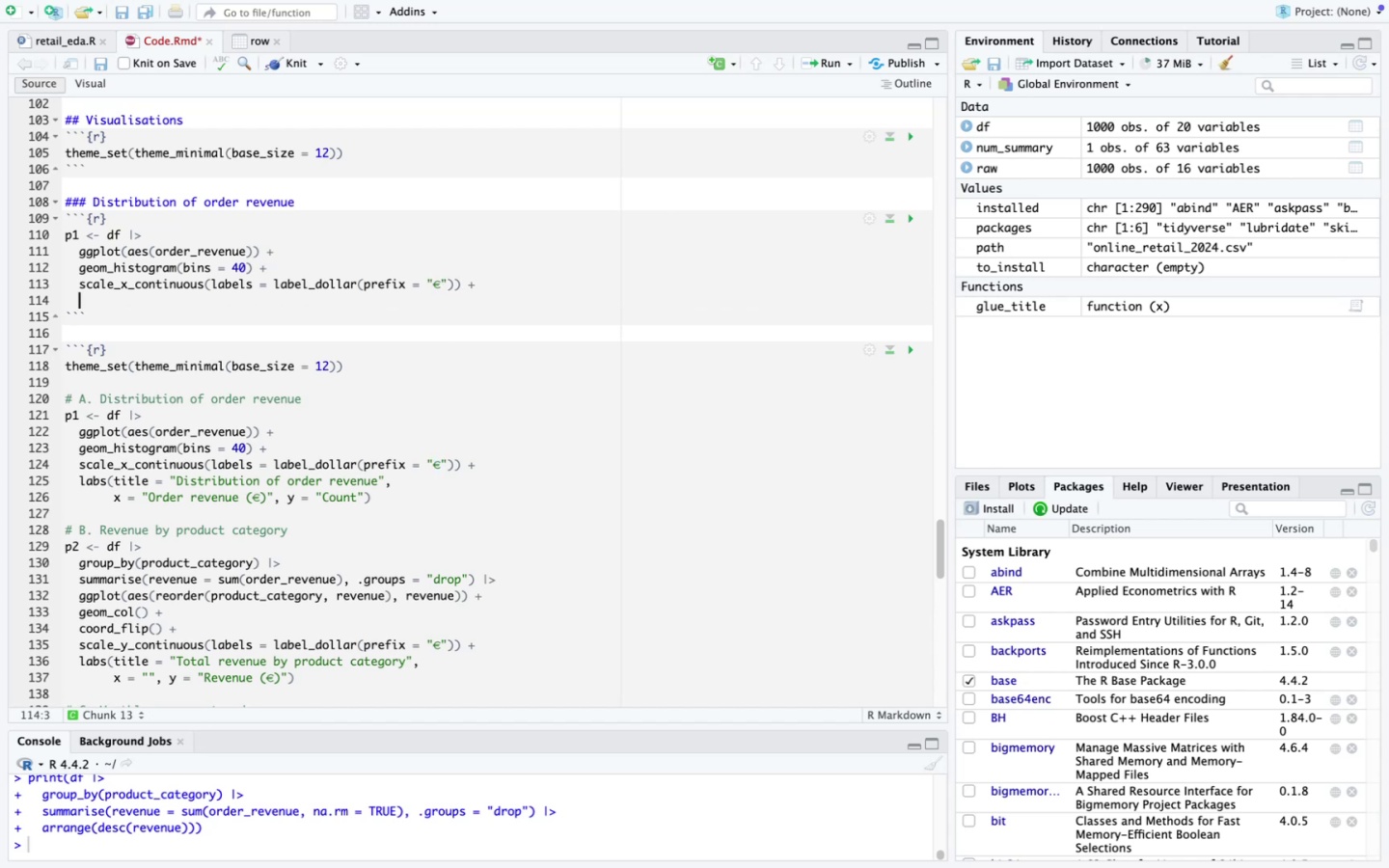 
type(labs(title = "Dis)
 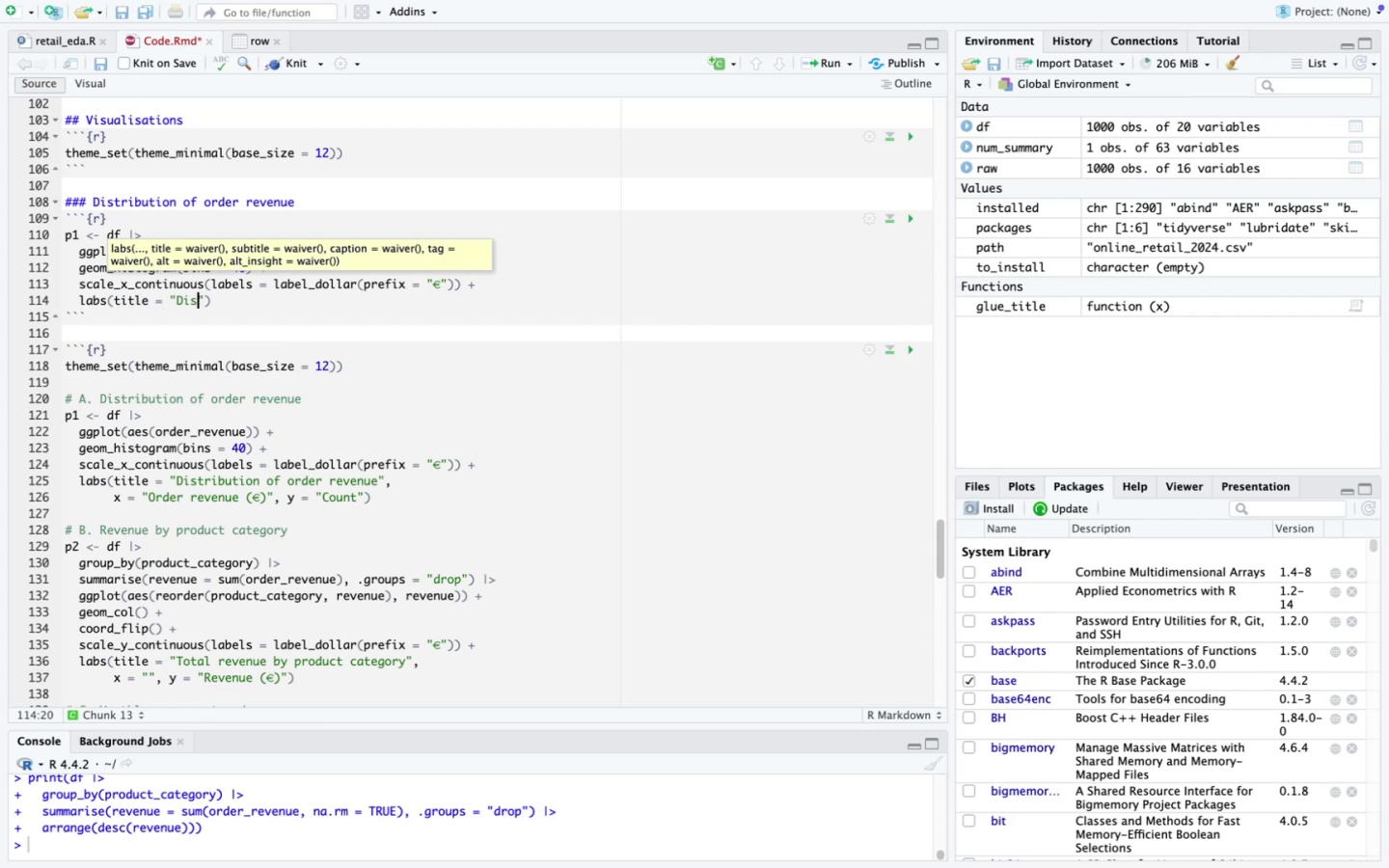 
wait(6.79)
 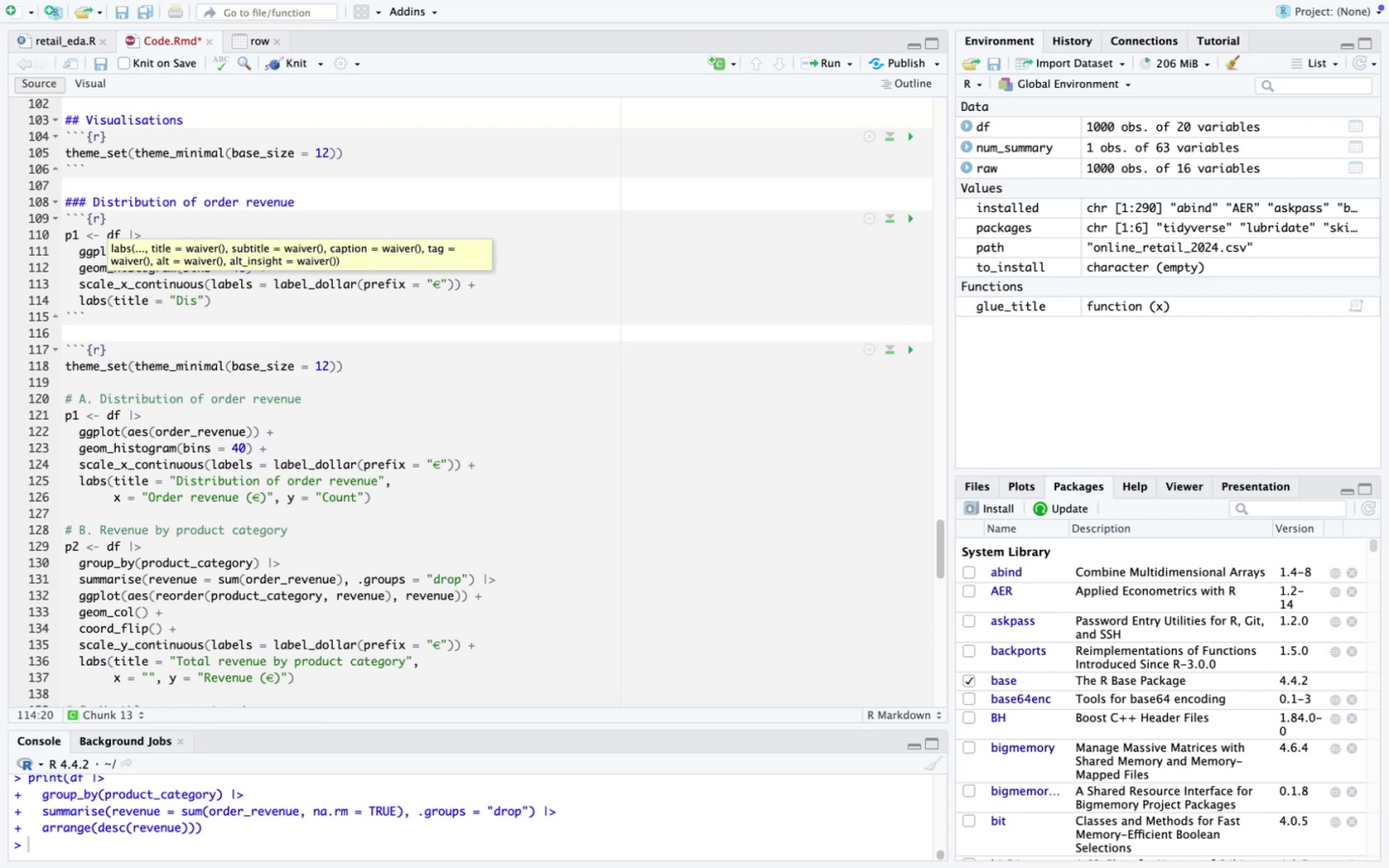 
type(tribution )
 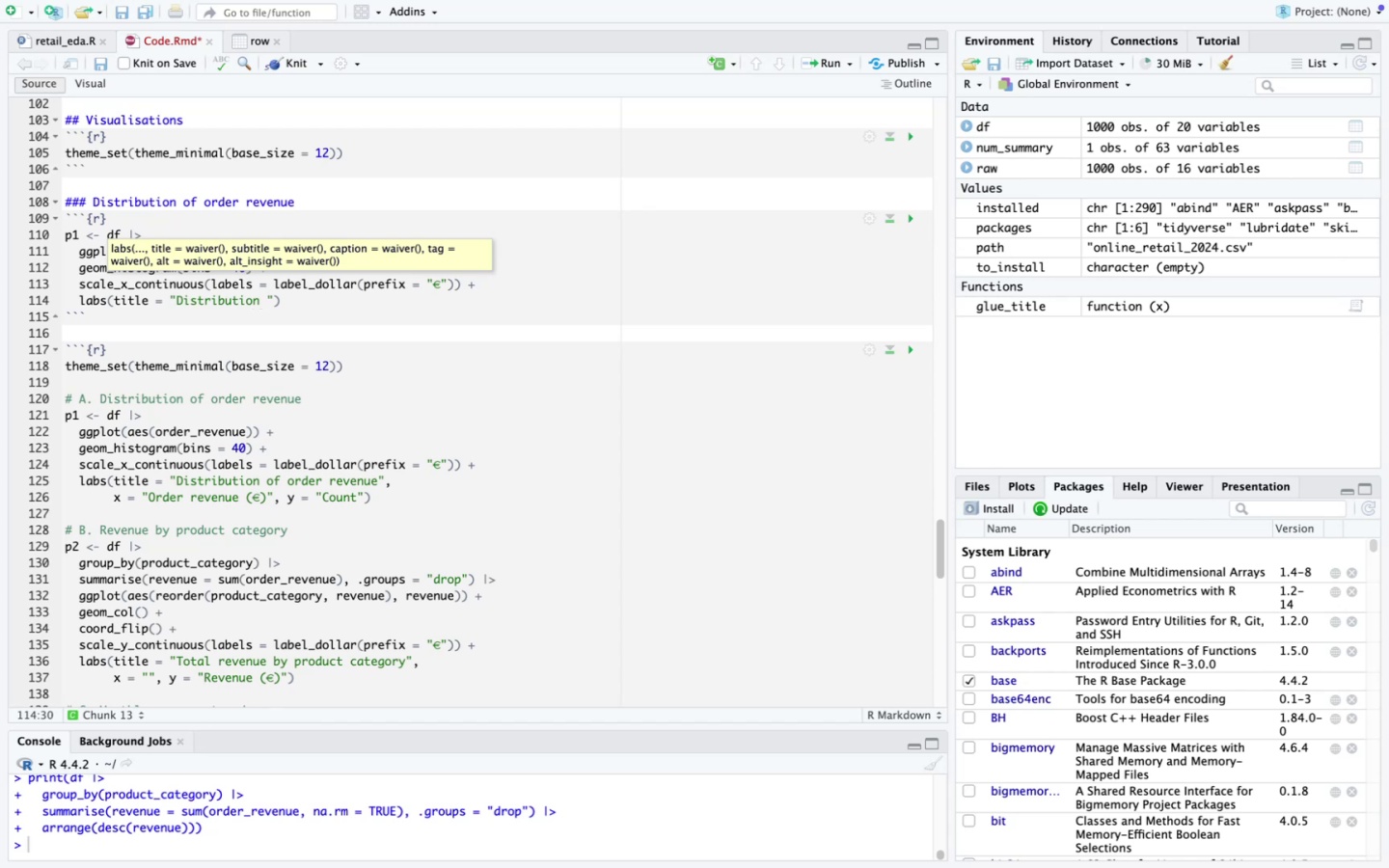 
wait(20.73)
 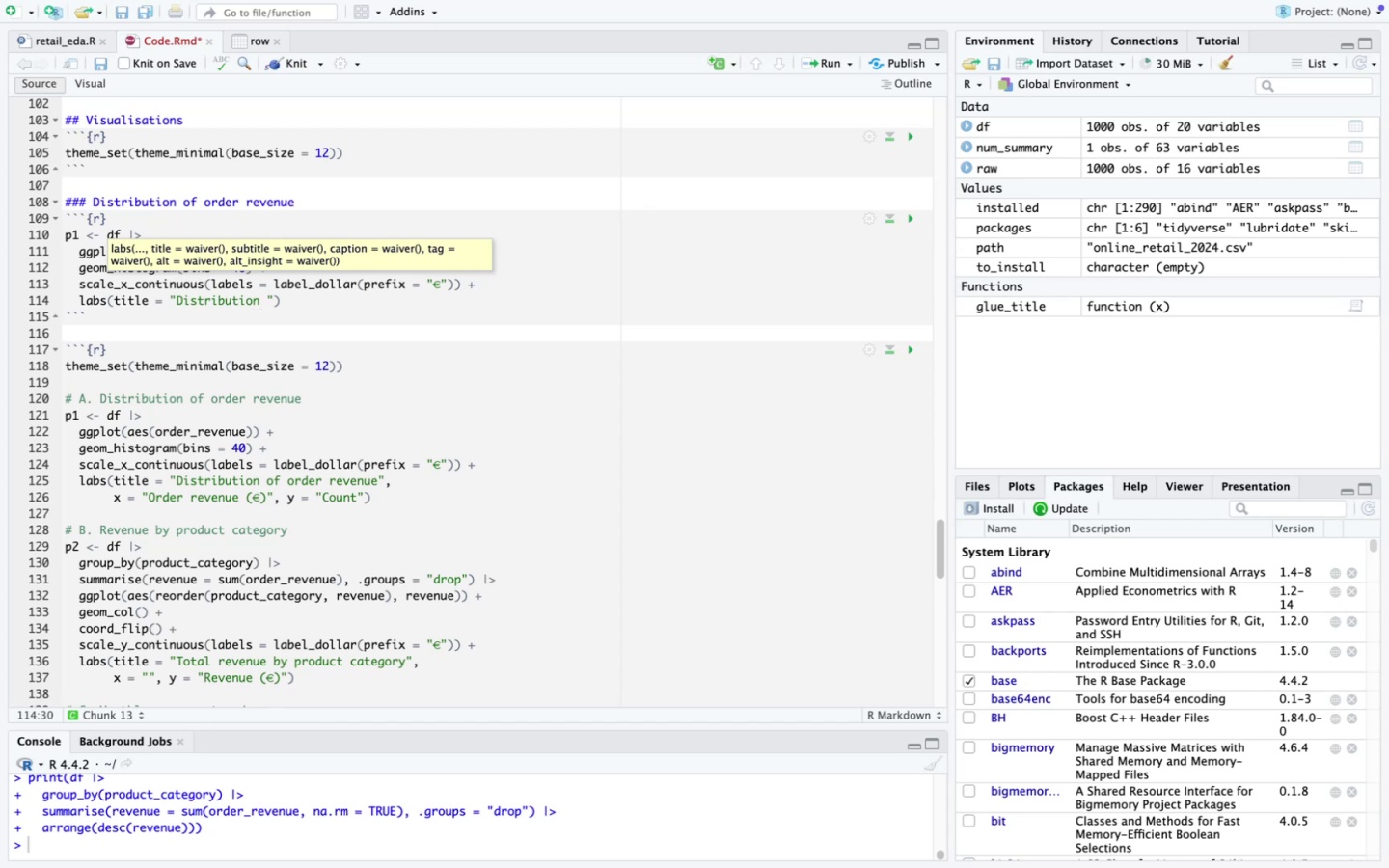 
type(of order revenue)
 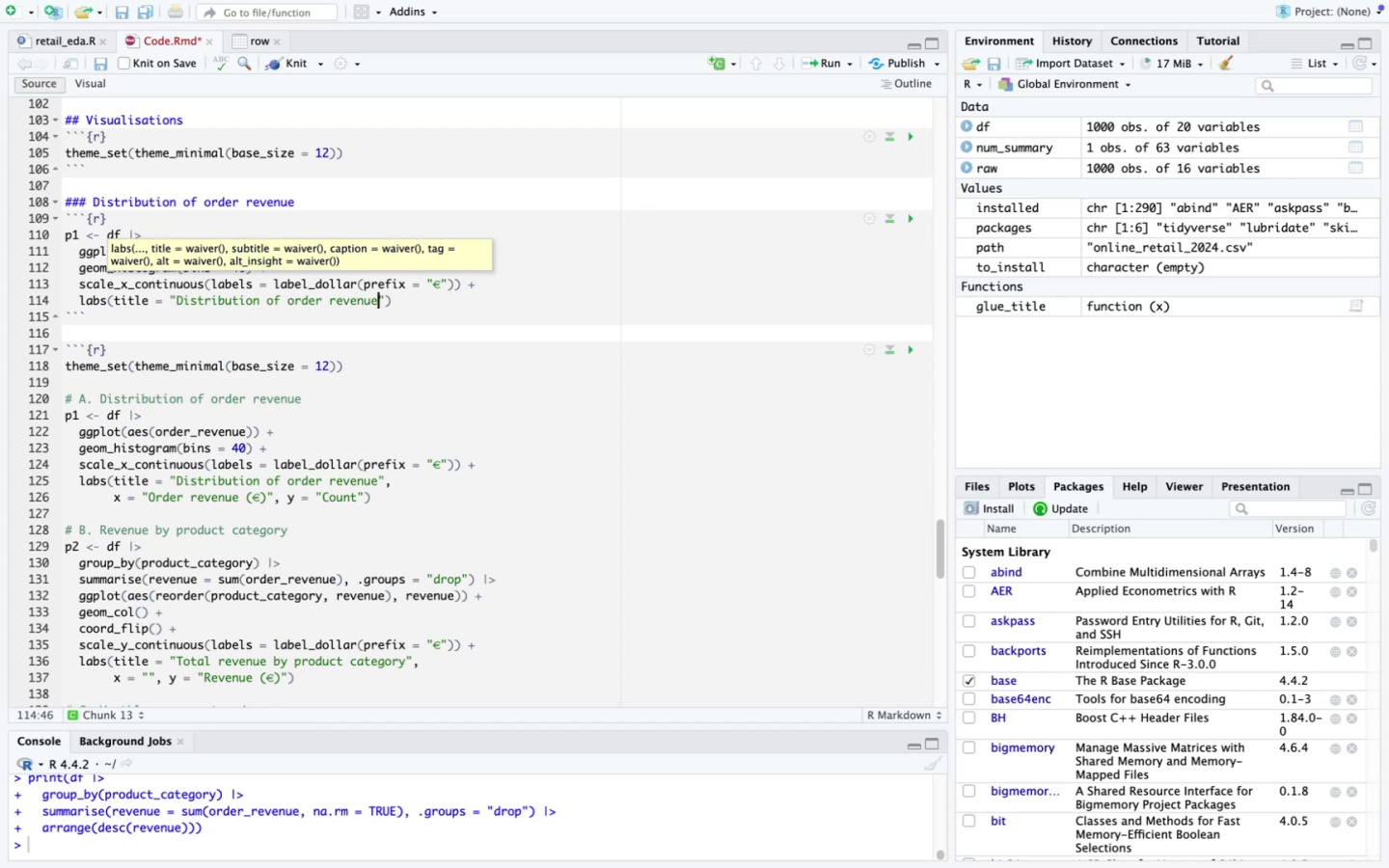 
key(ArrowRight)
 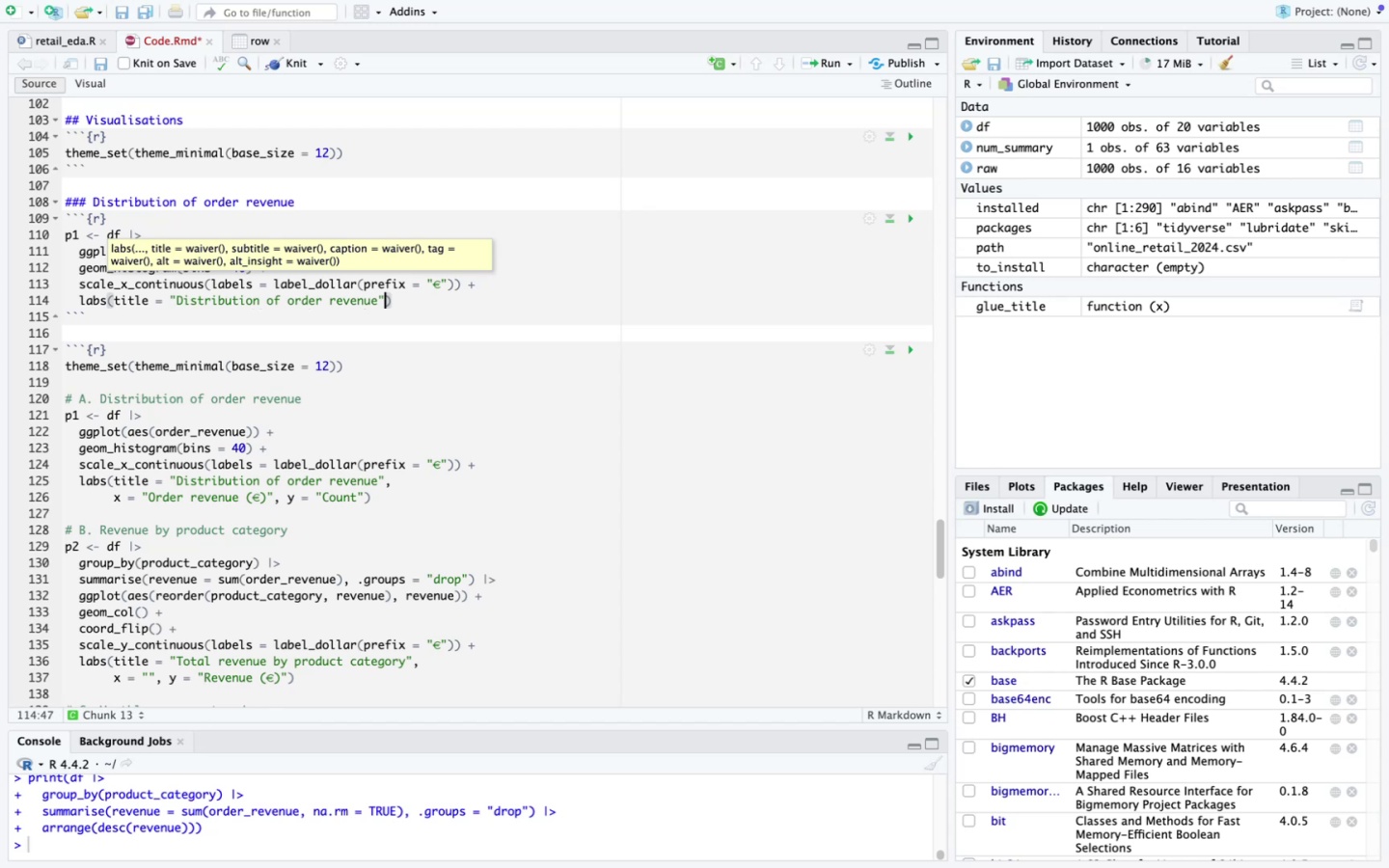 
key(Comma)
 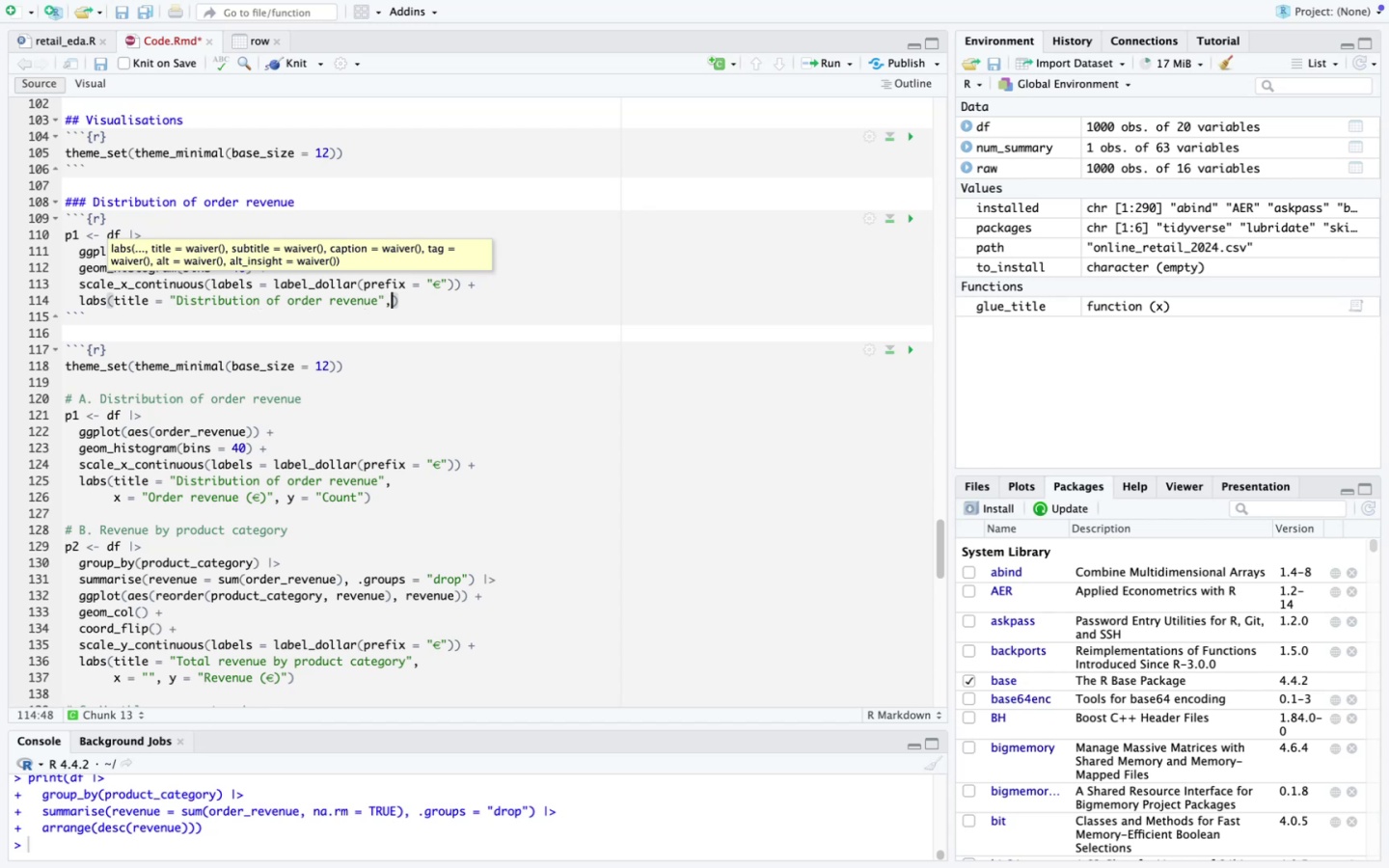 
key(Enter)
 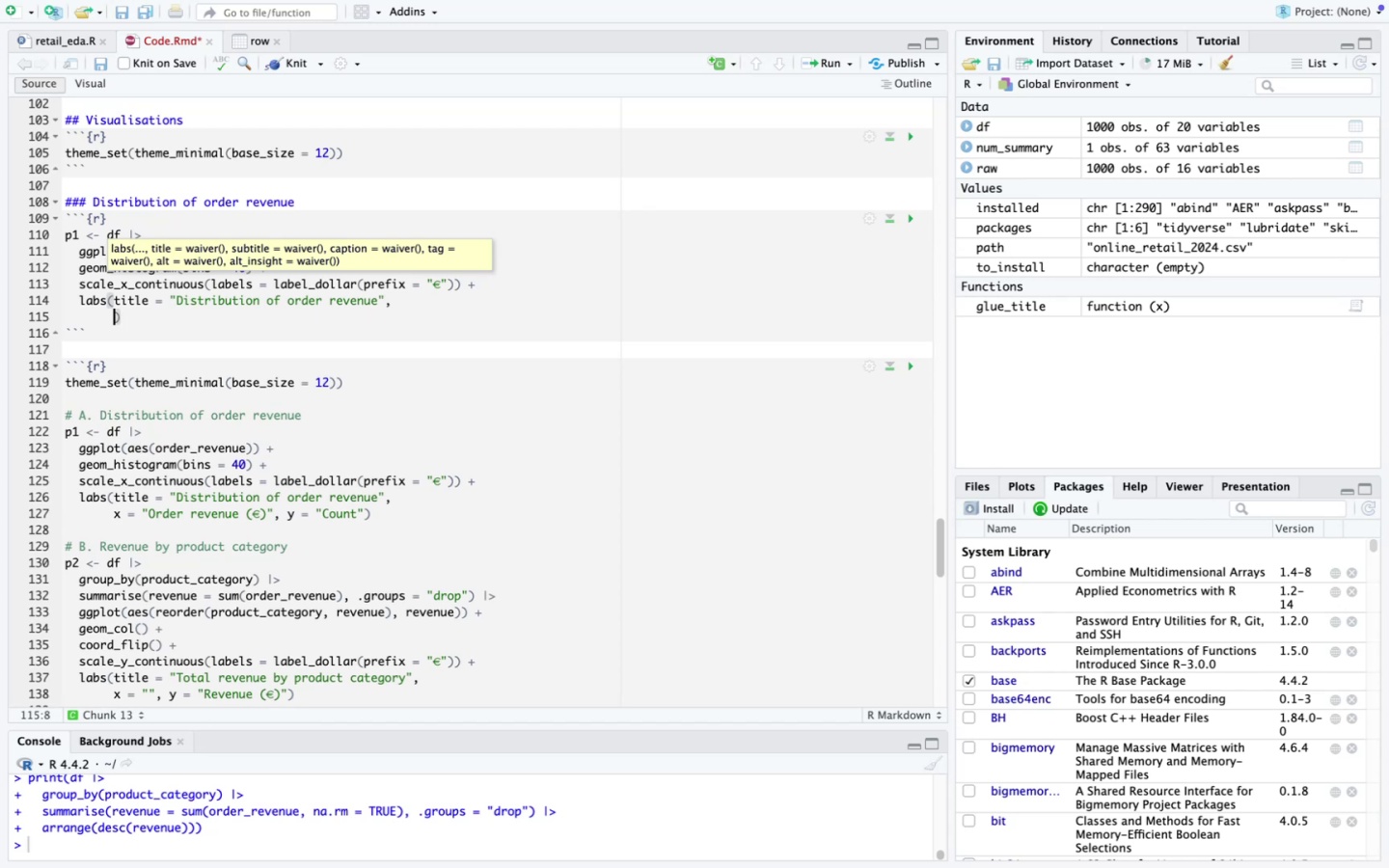 
type(z)
key(Backspace)
type(x = "Order even)
key(Backspace)
type([Mute])
key(Backspace)
key(Backspace)
type(r)
key(Backspace)
key(Backspace)
type(revenue (_)
key(Backspace)
type())
 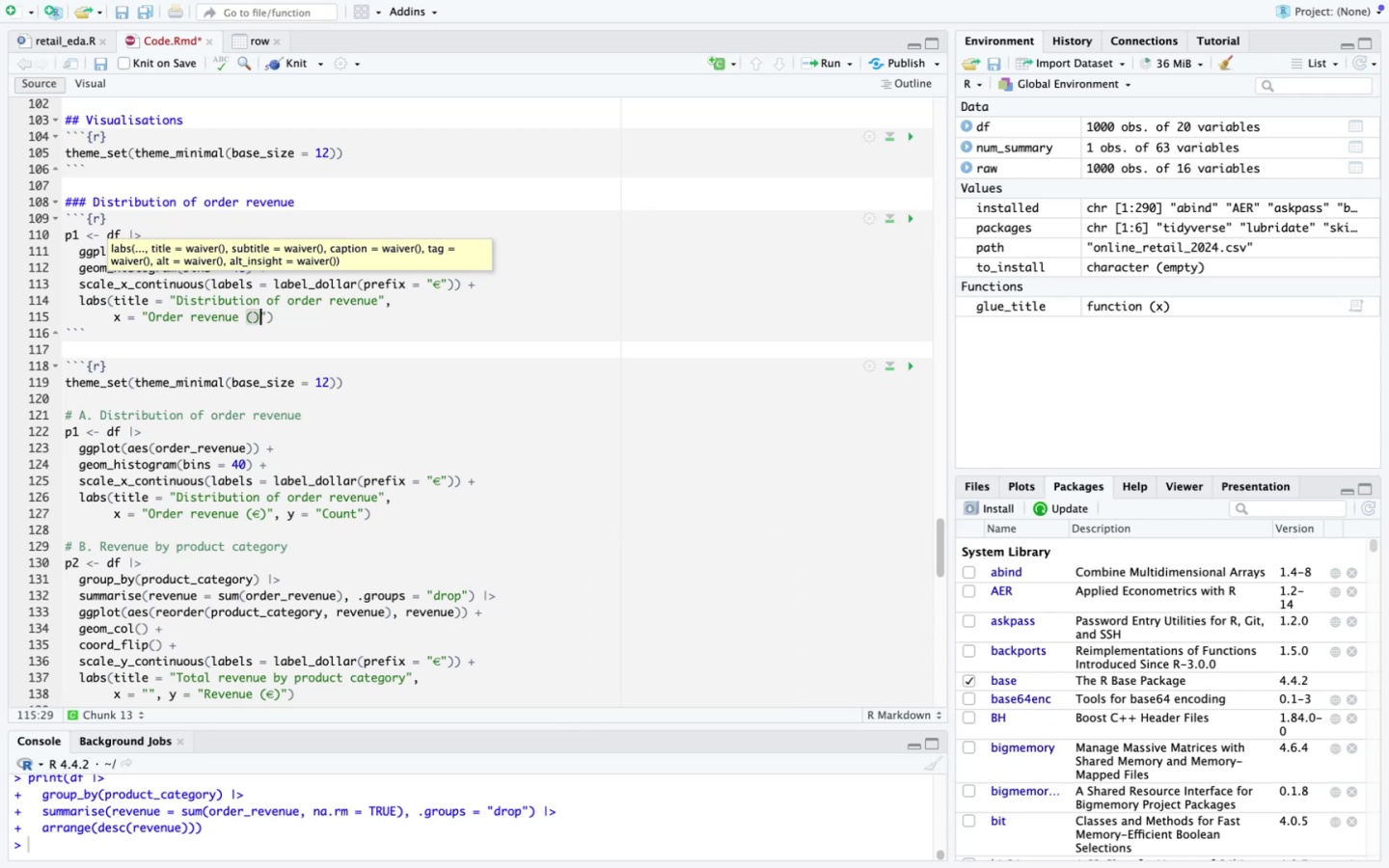 
 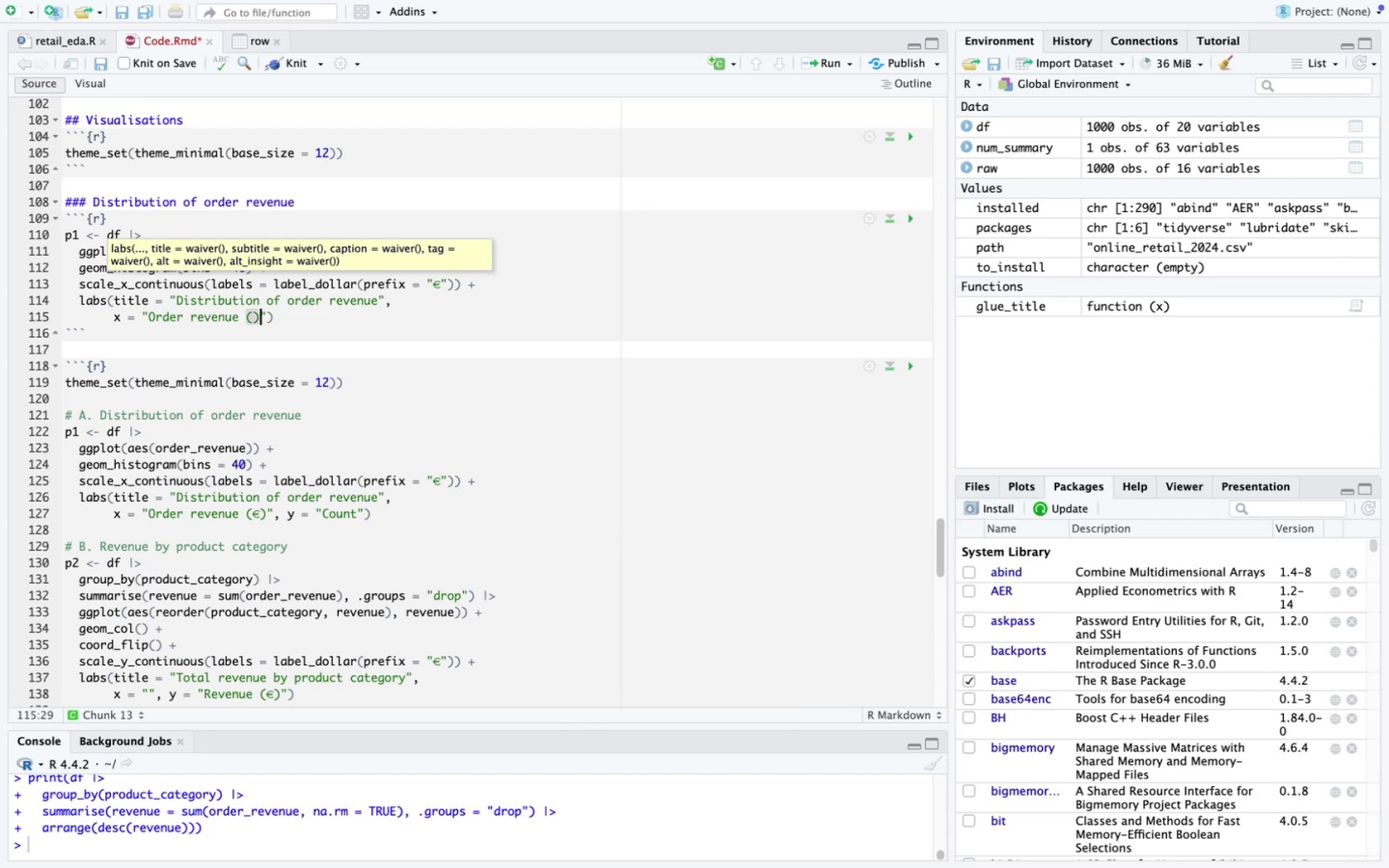 
key(ArrowLeft)
 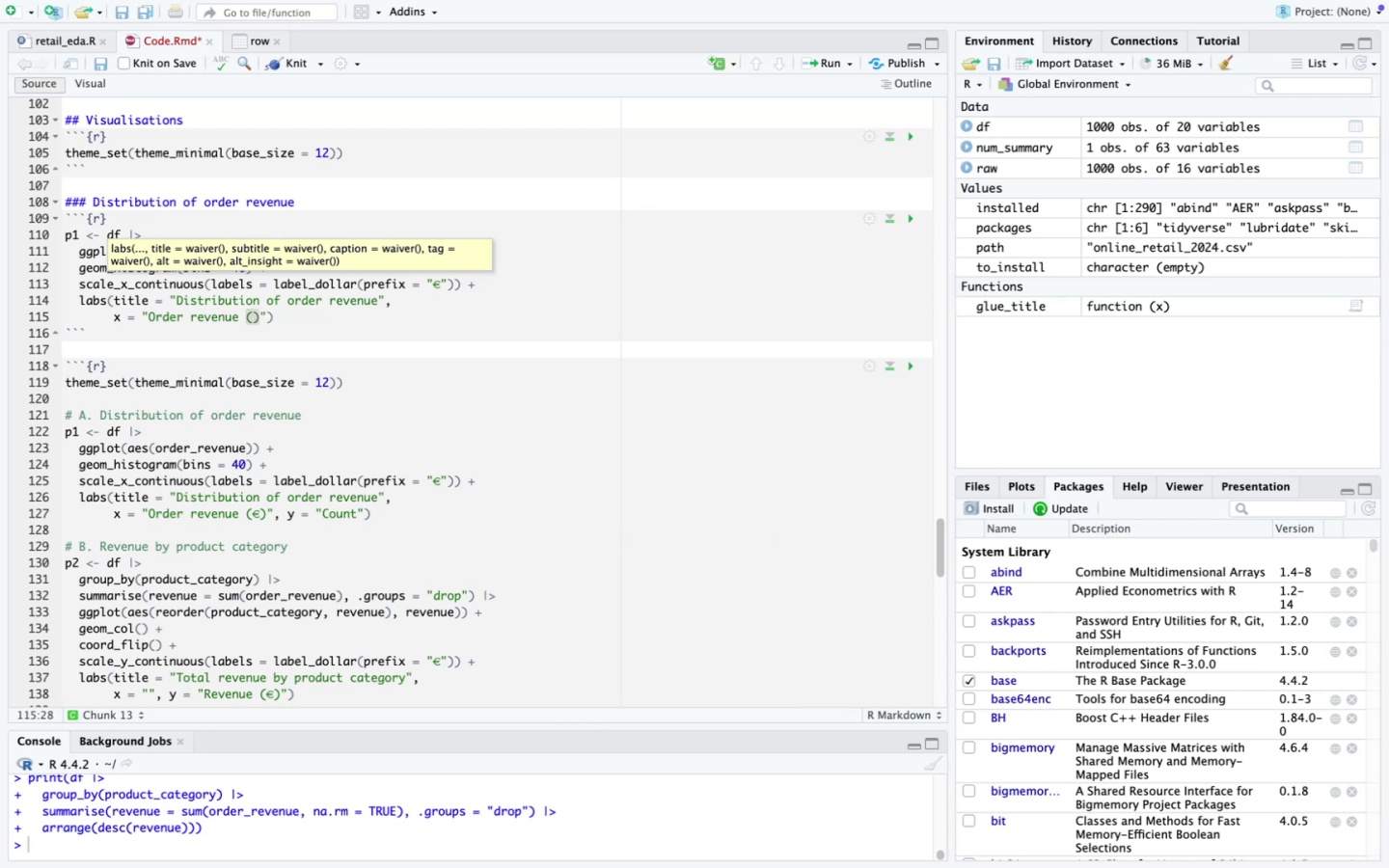 
key(Meta+V)
 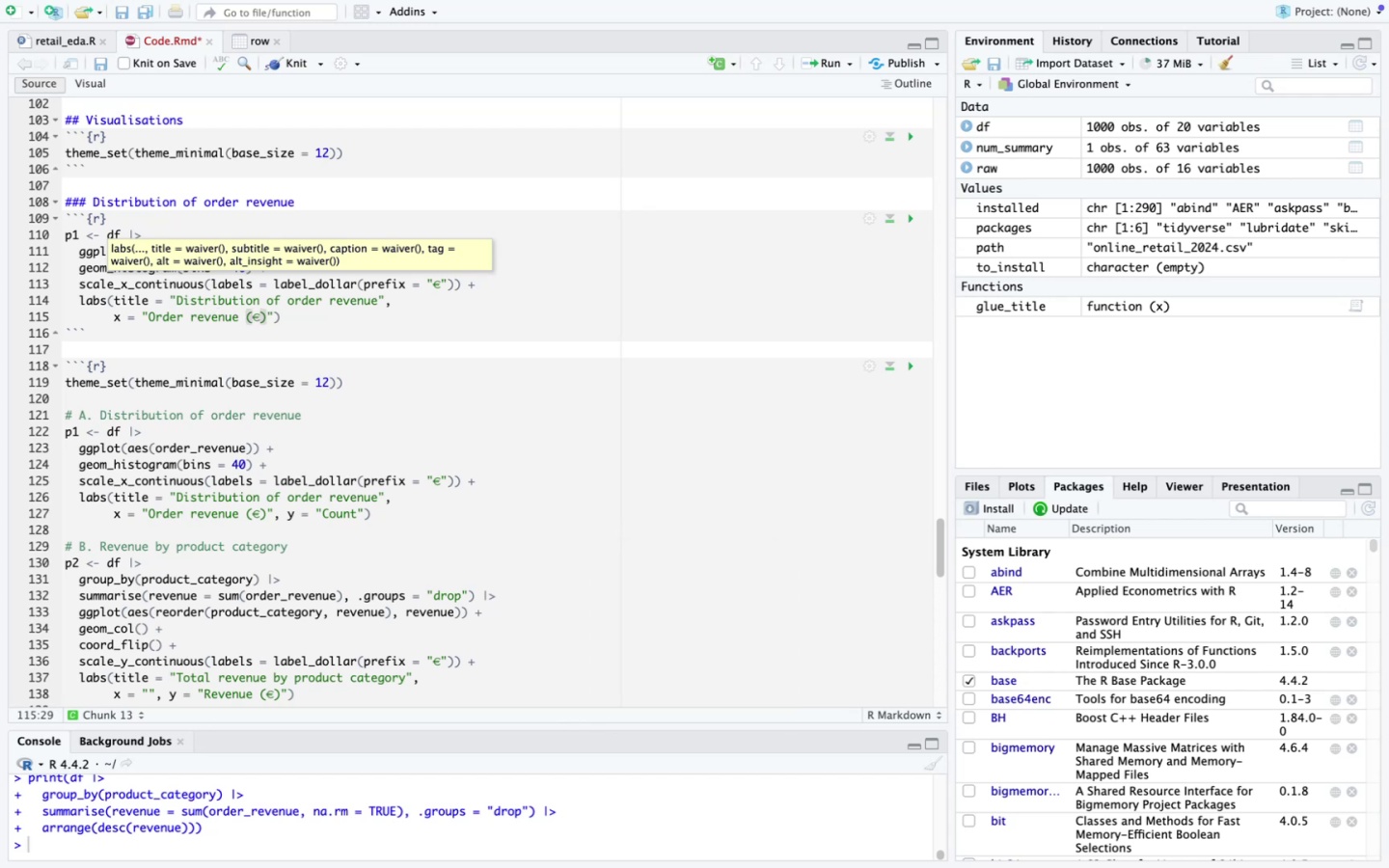 
key(ArrowRight)
 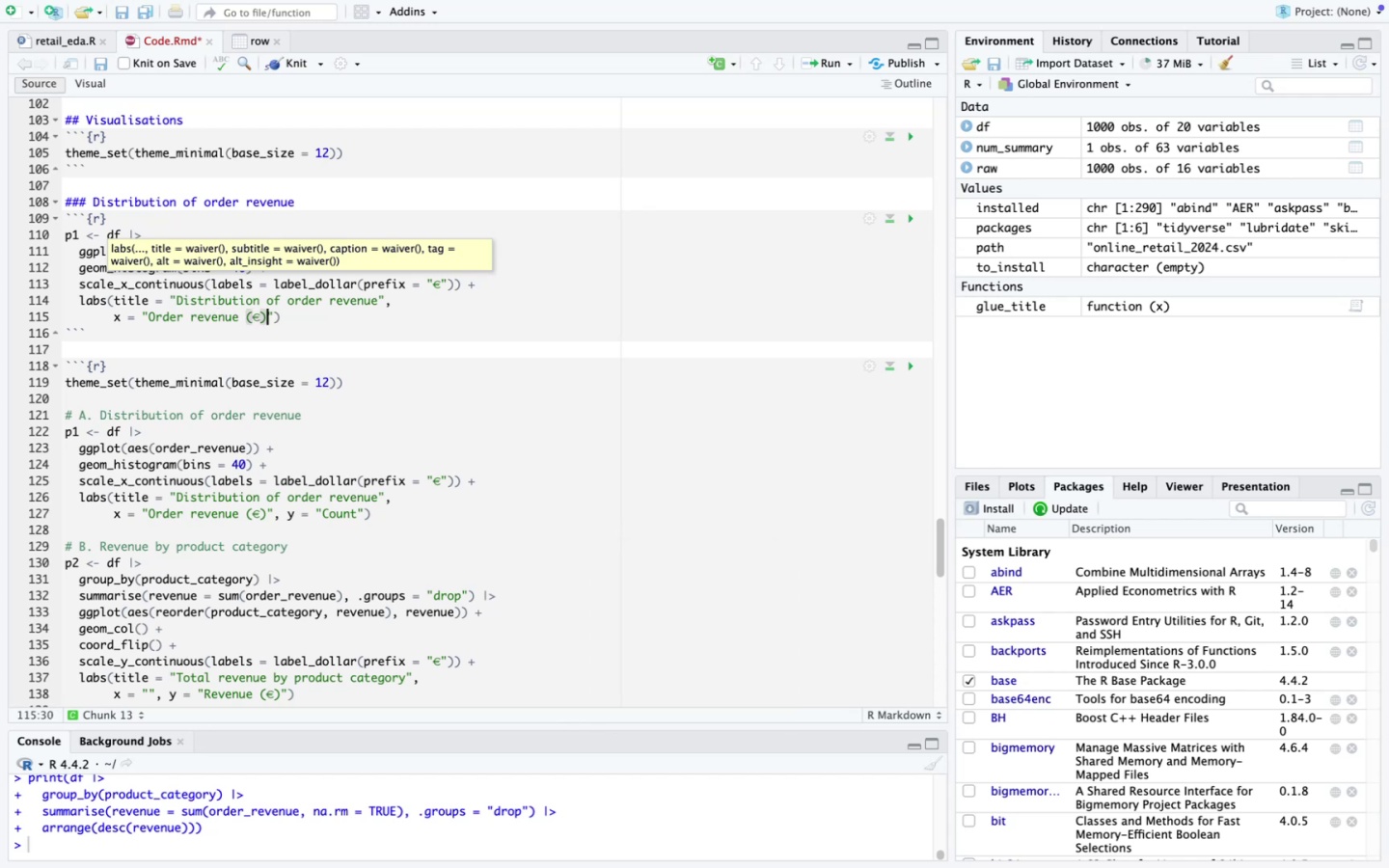 
key(Comma)
 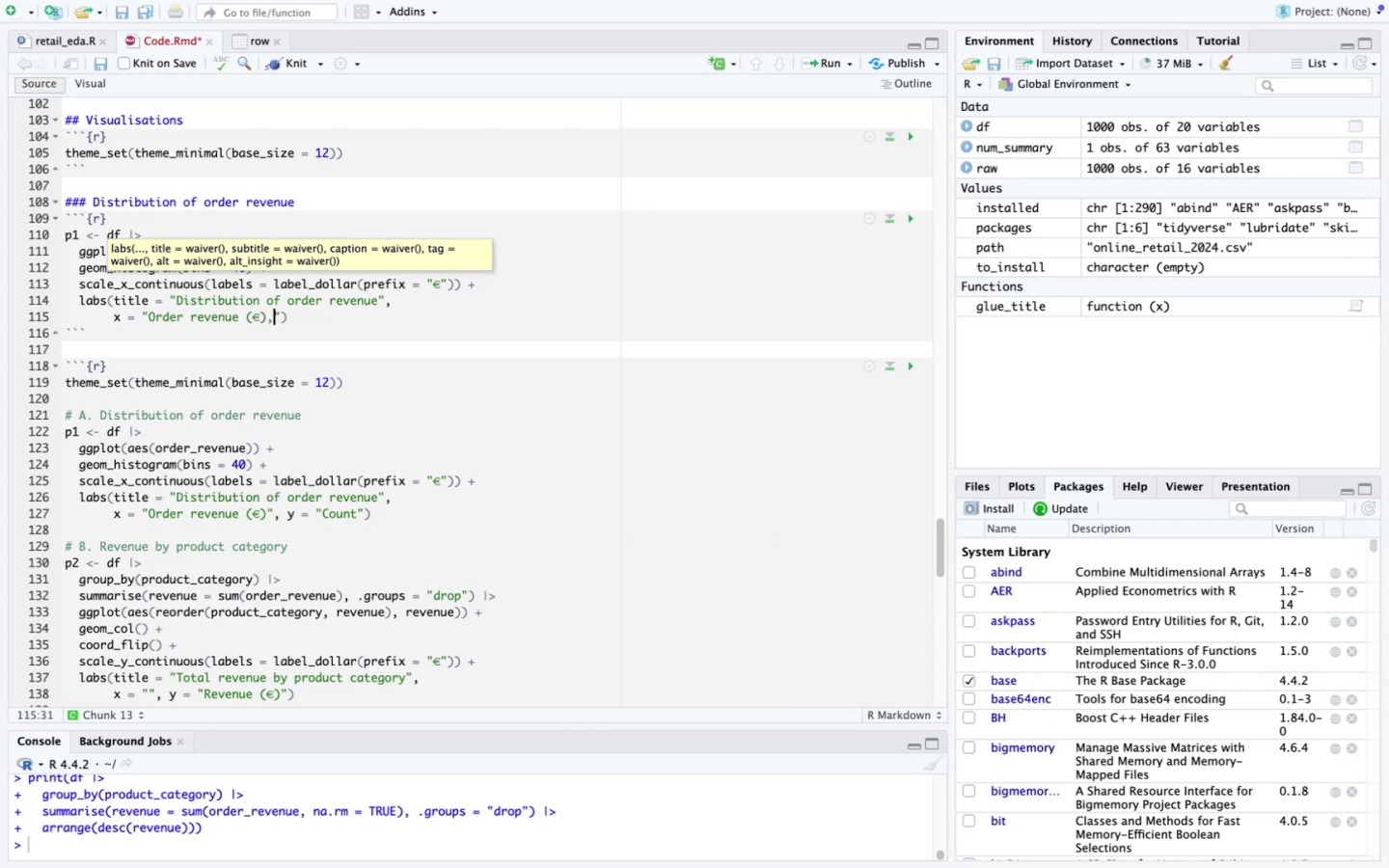 
key(Space)
 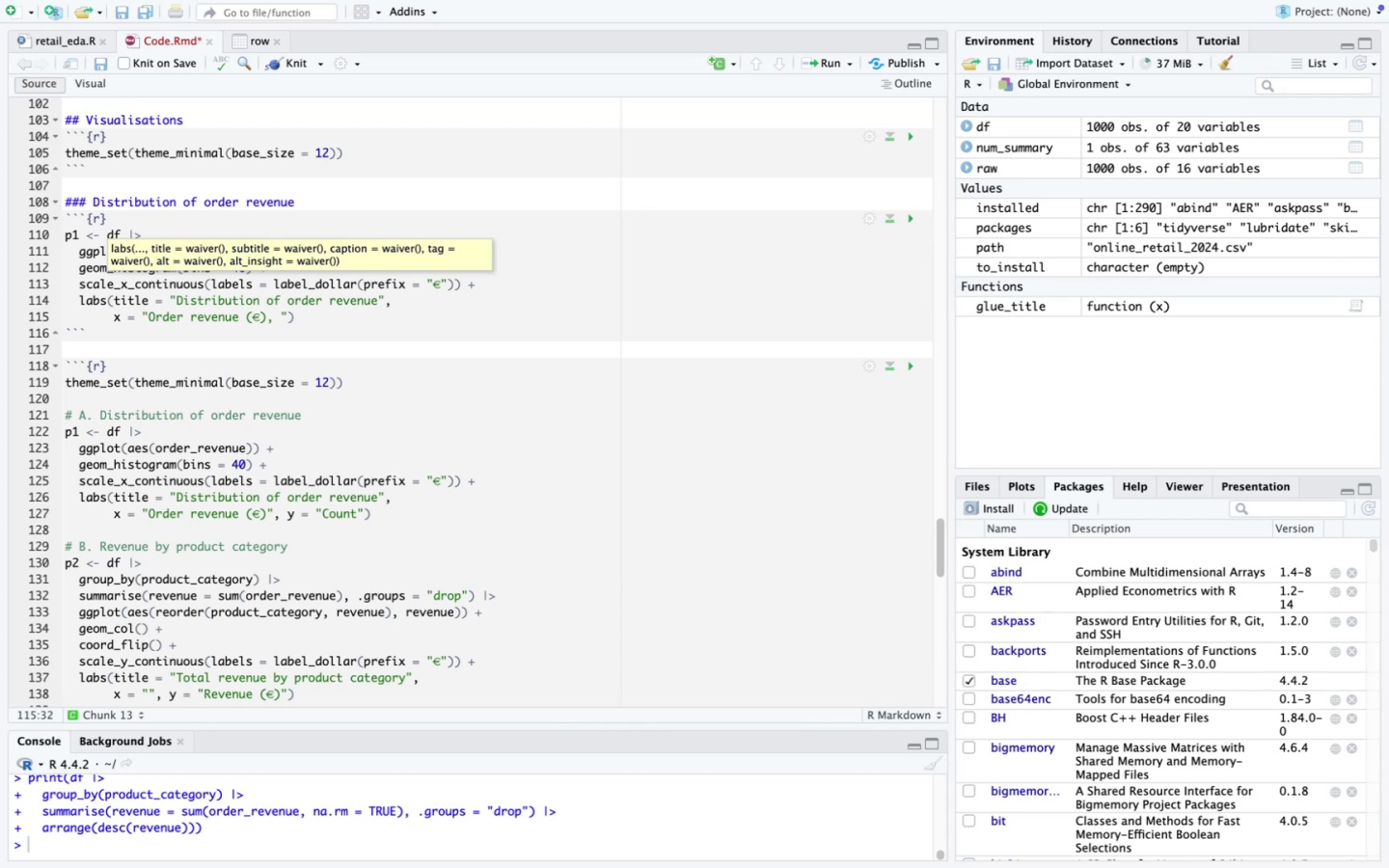 
key(Y)
 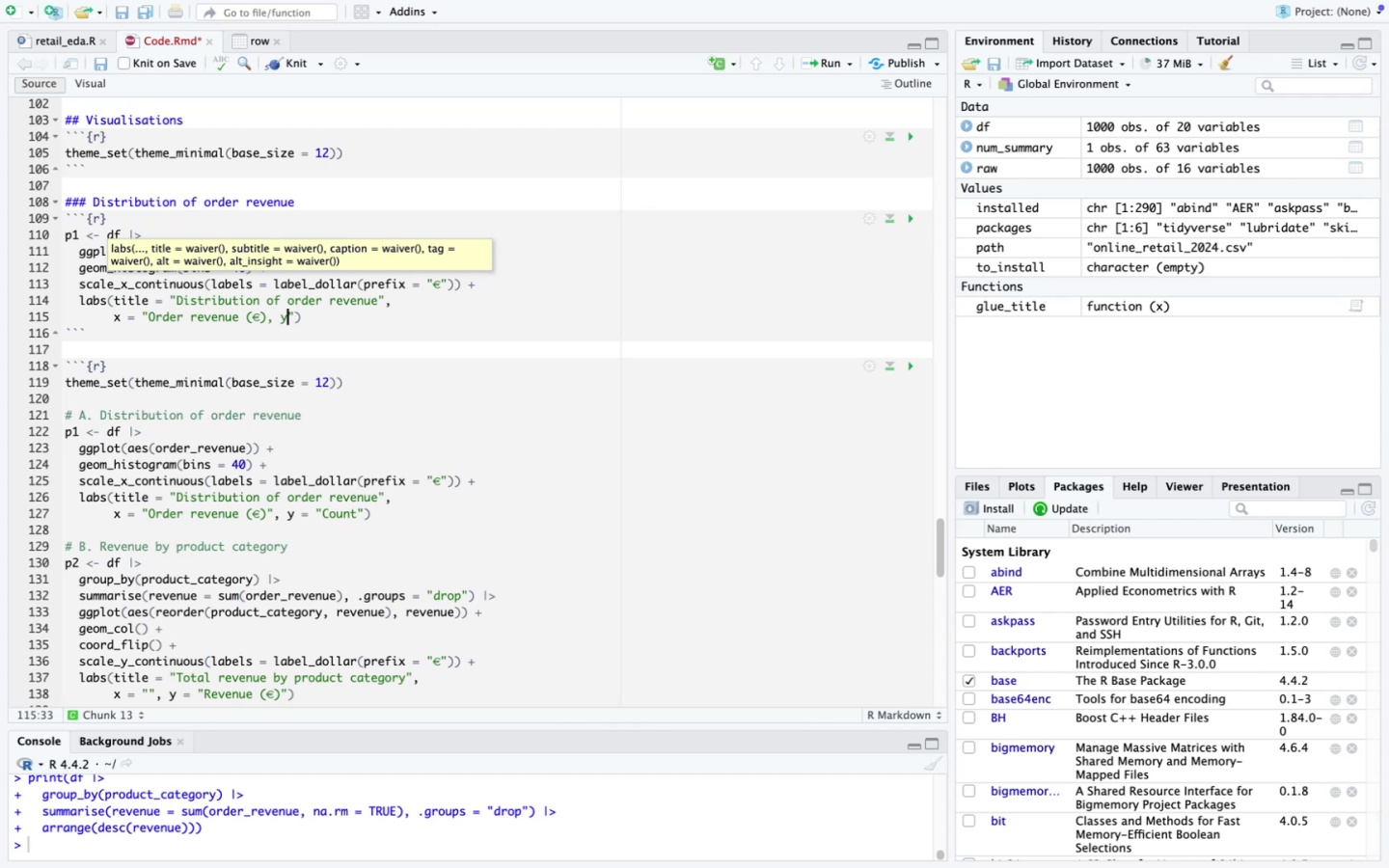 
key(Space)
 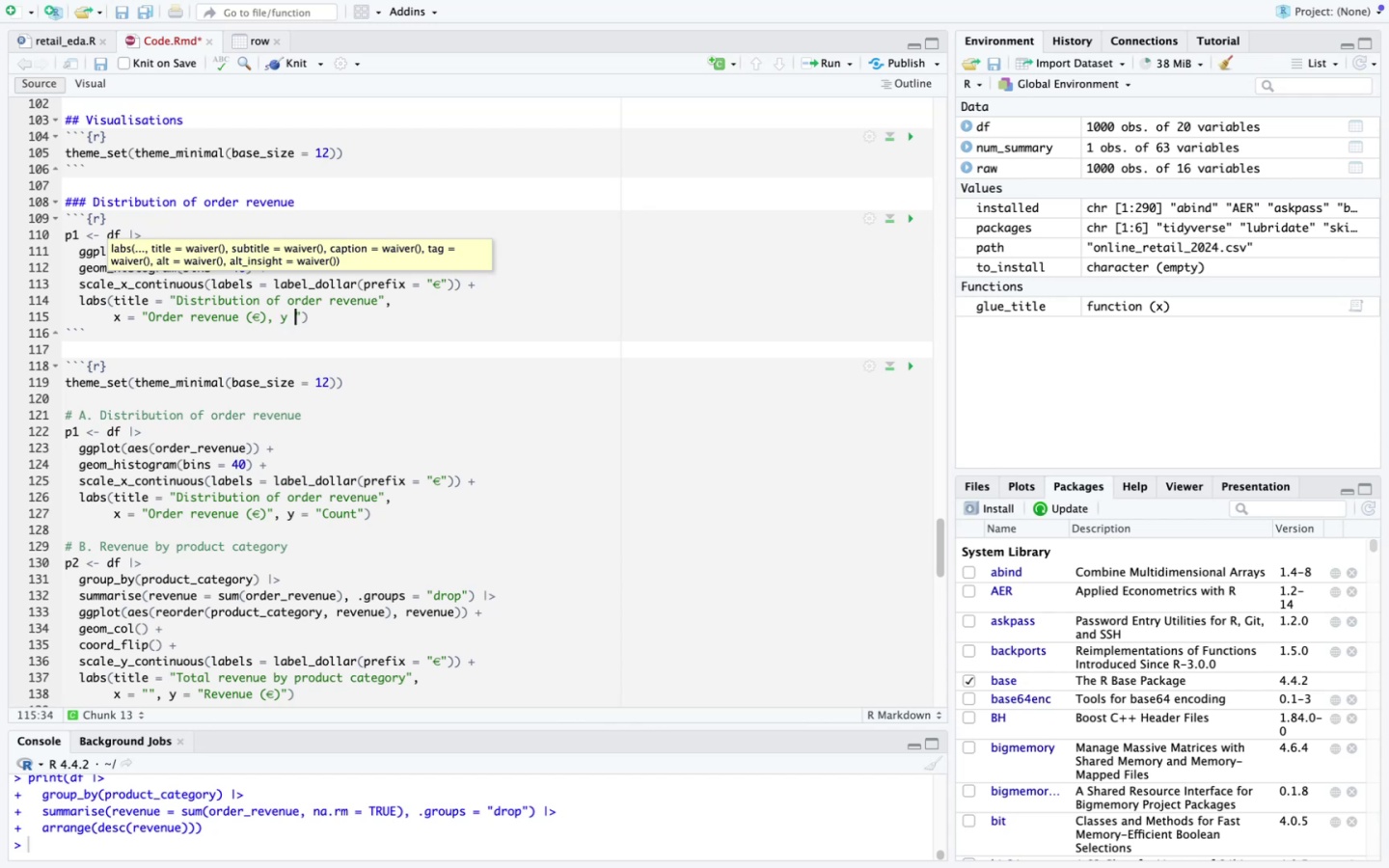 
key(Equal)
 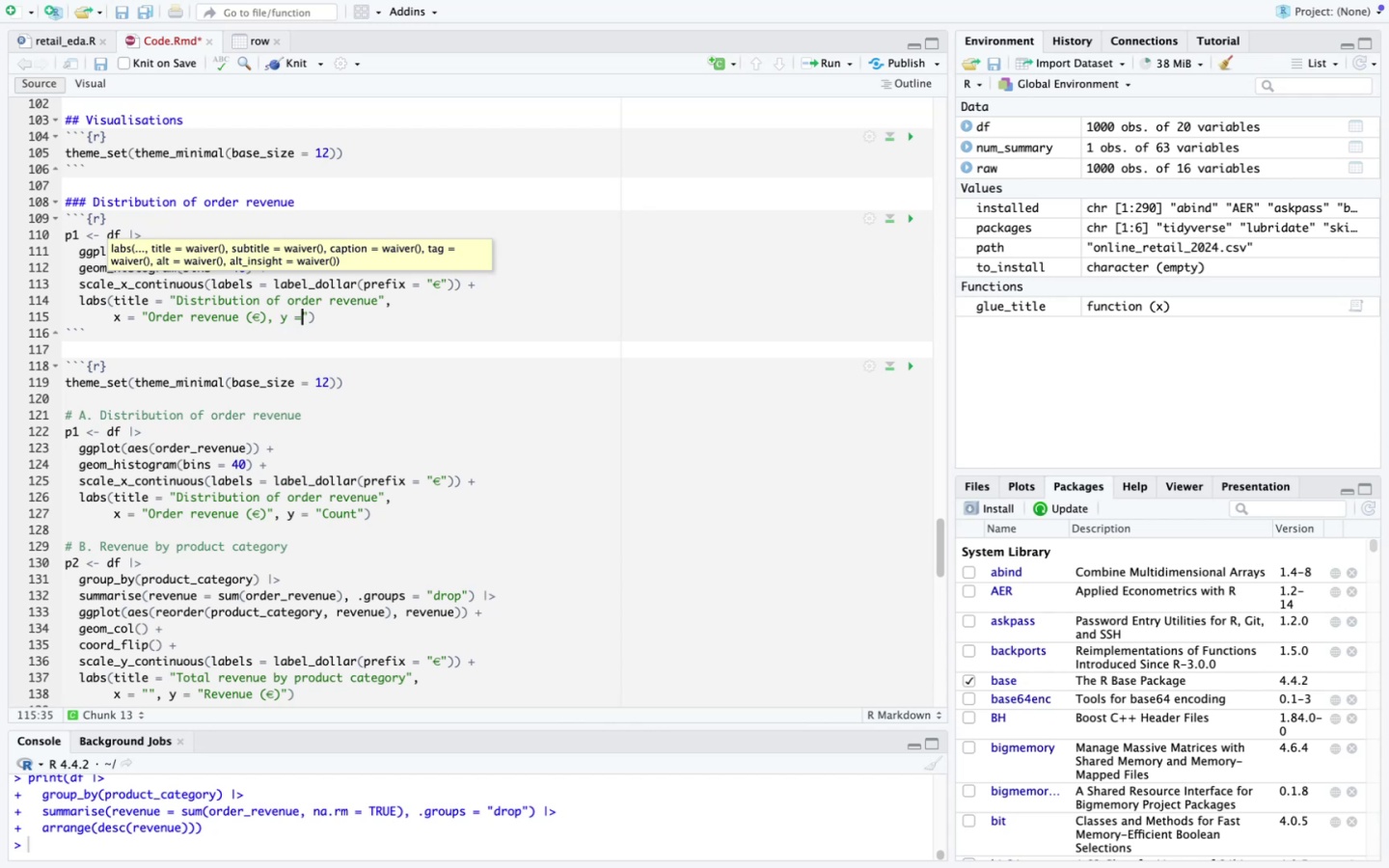 
key(Space)
 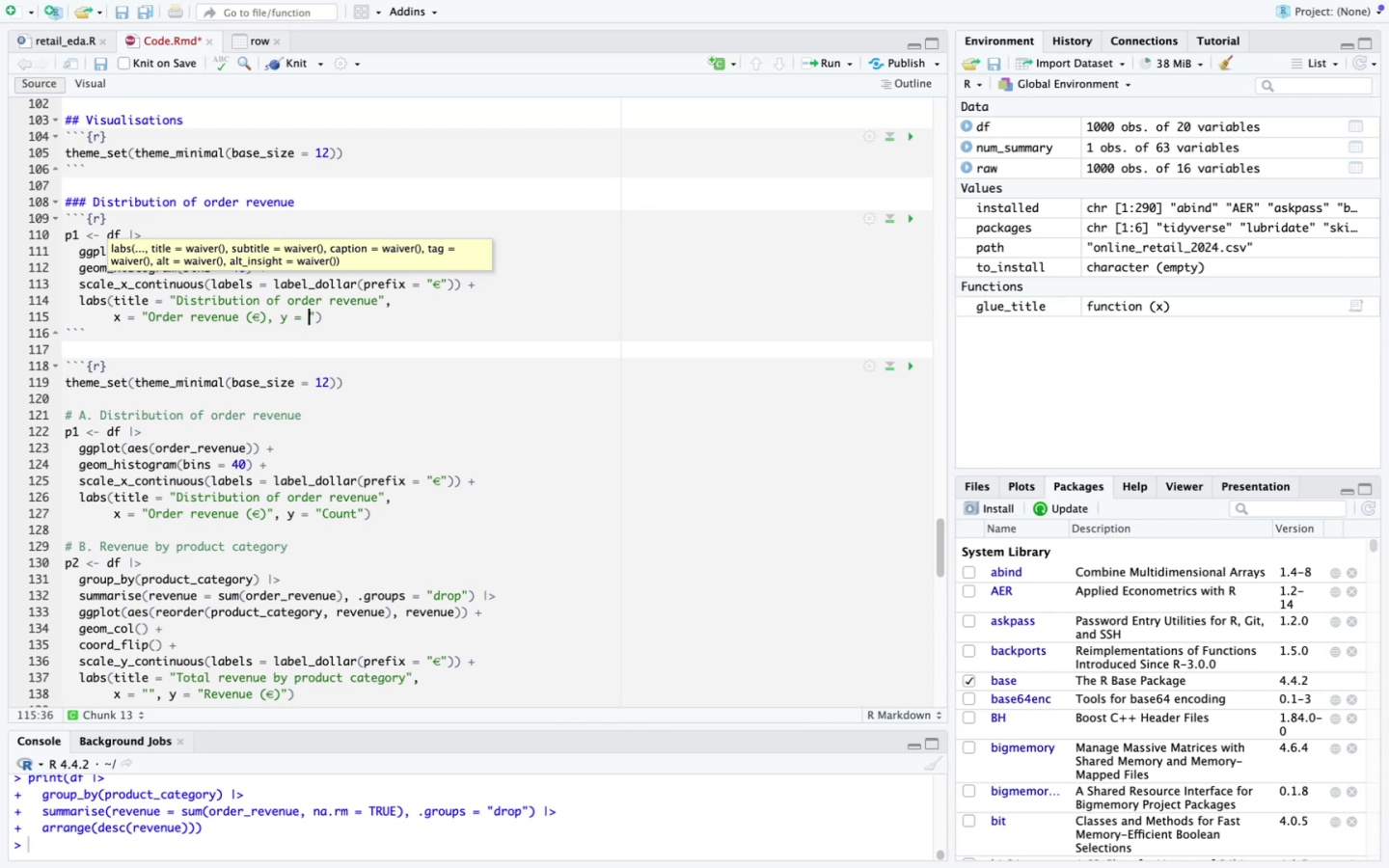 
key(Shift+ShiftLeft)
 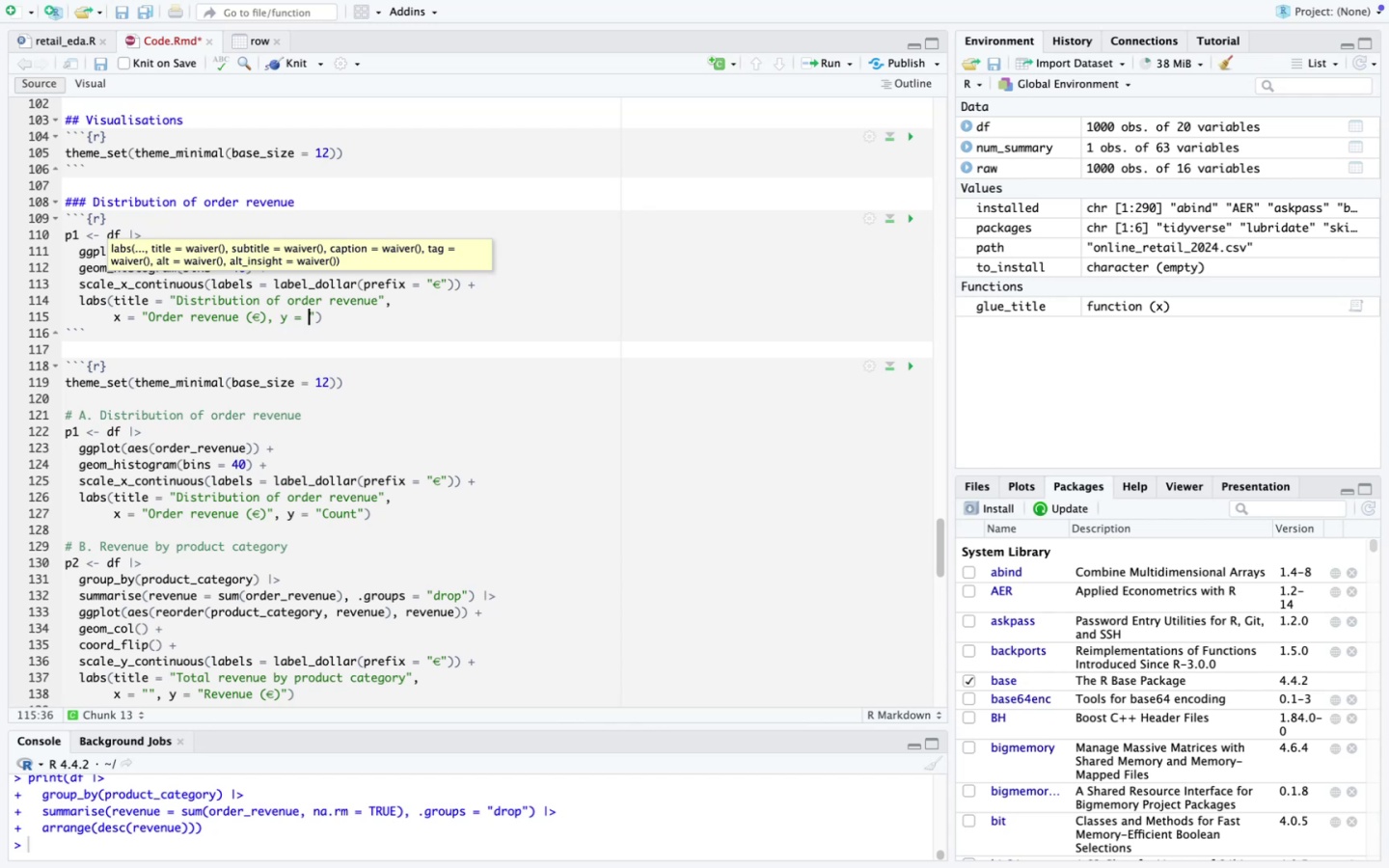 
key(Shift+Quote)
 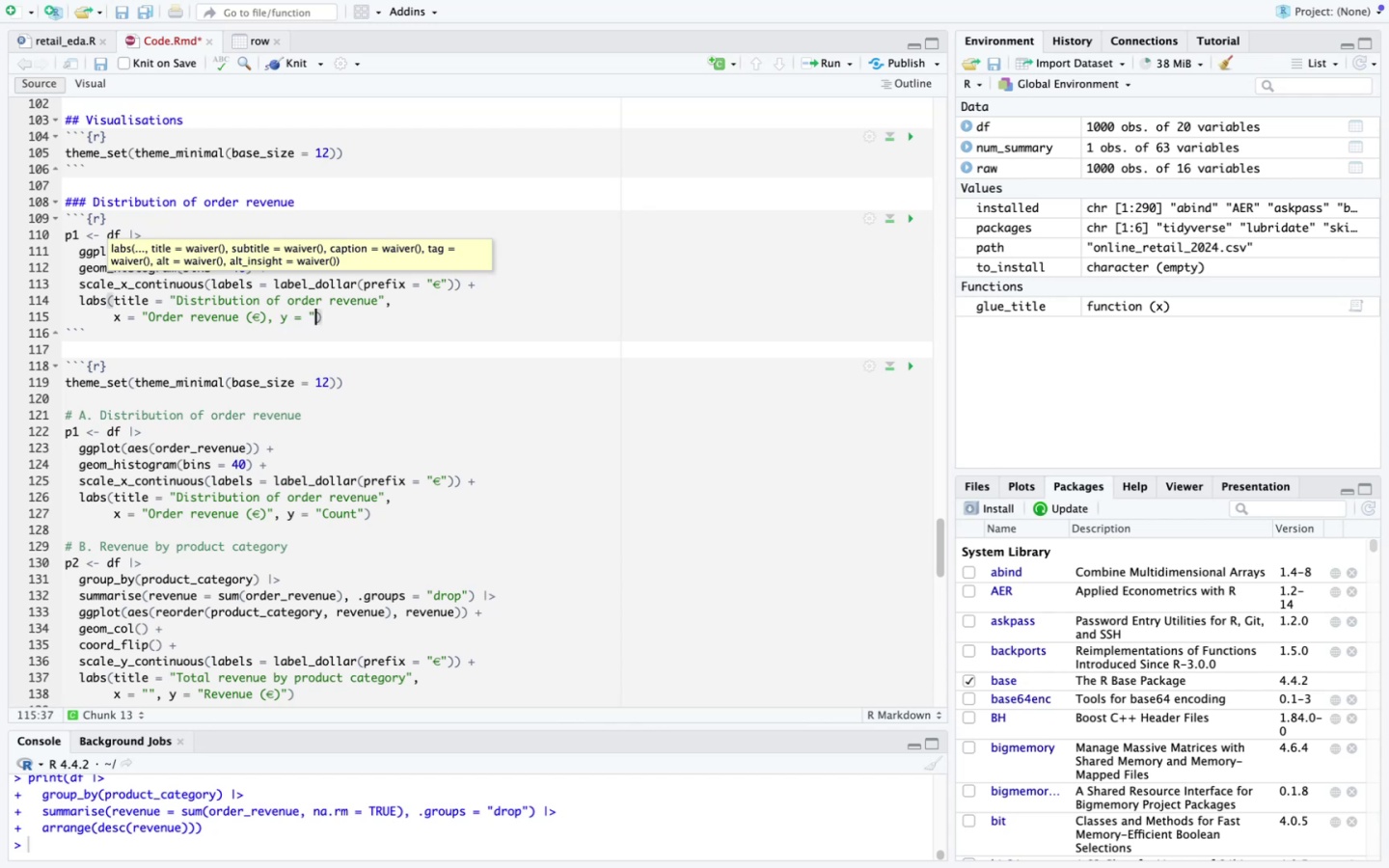 
key(Shift+Quote)
 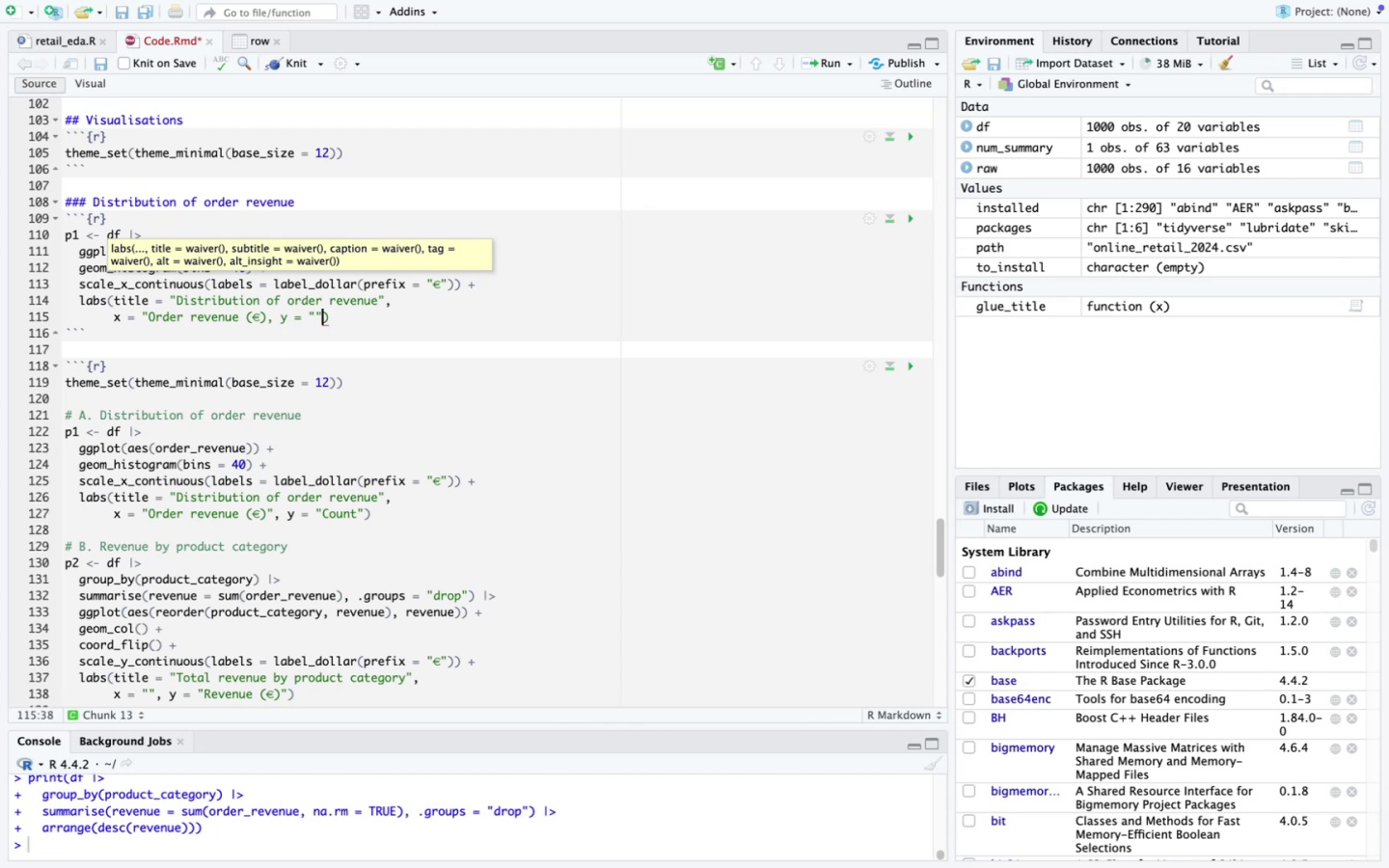 
key(ArrowLeft)
 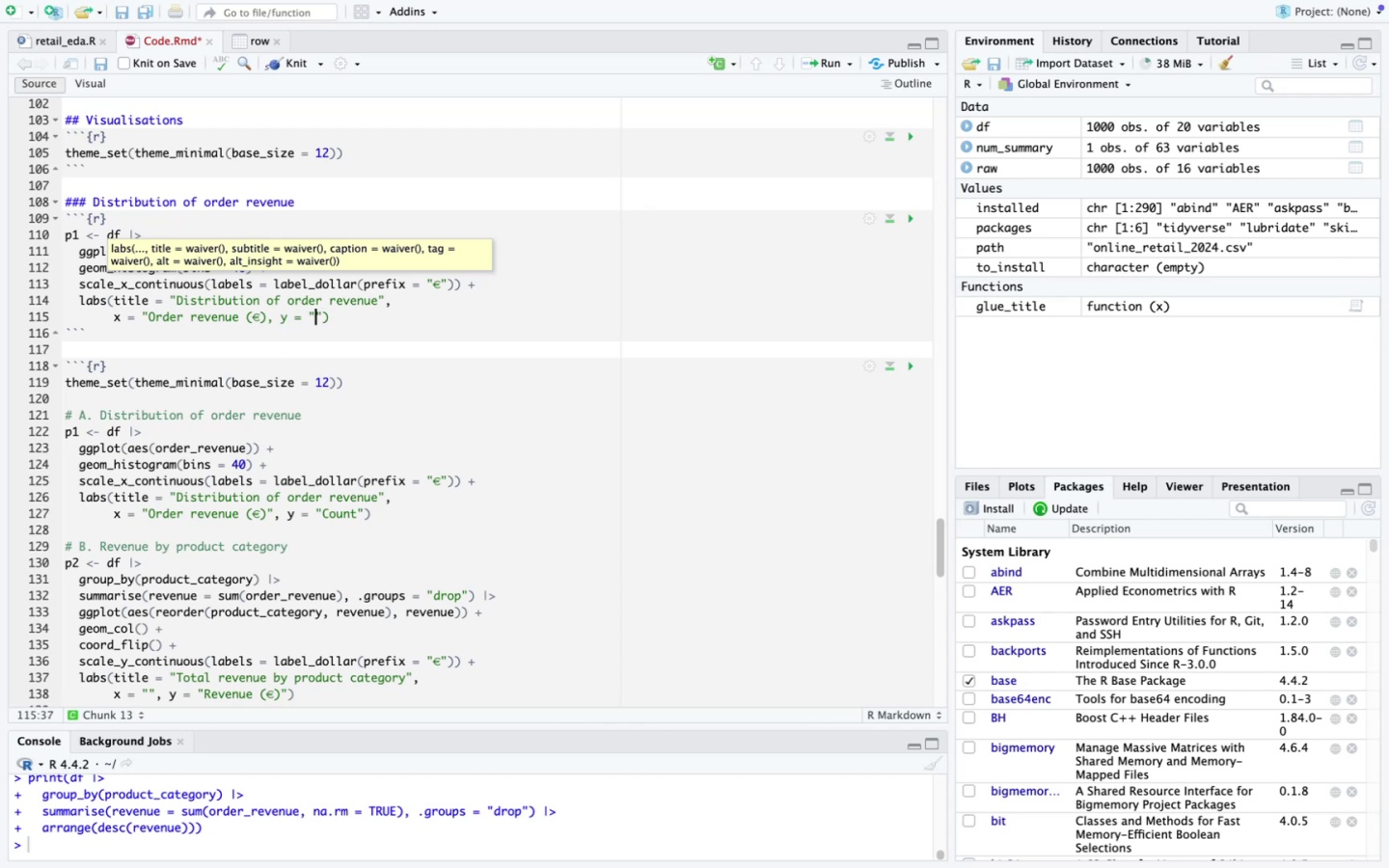 
hold_key(key=ShiftLeft, duration=0.31)
 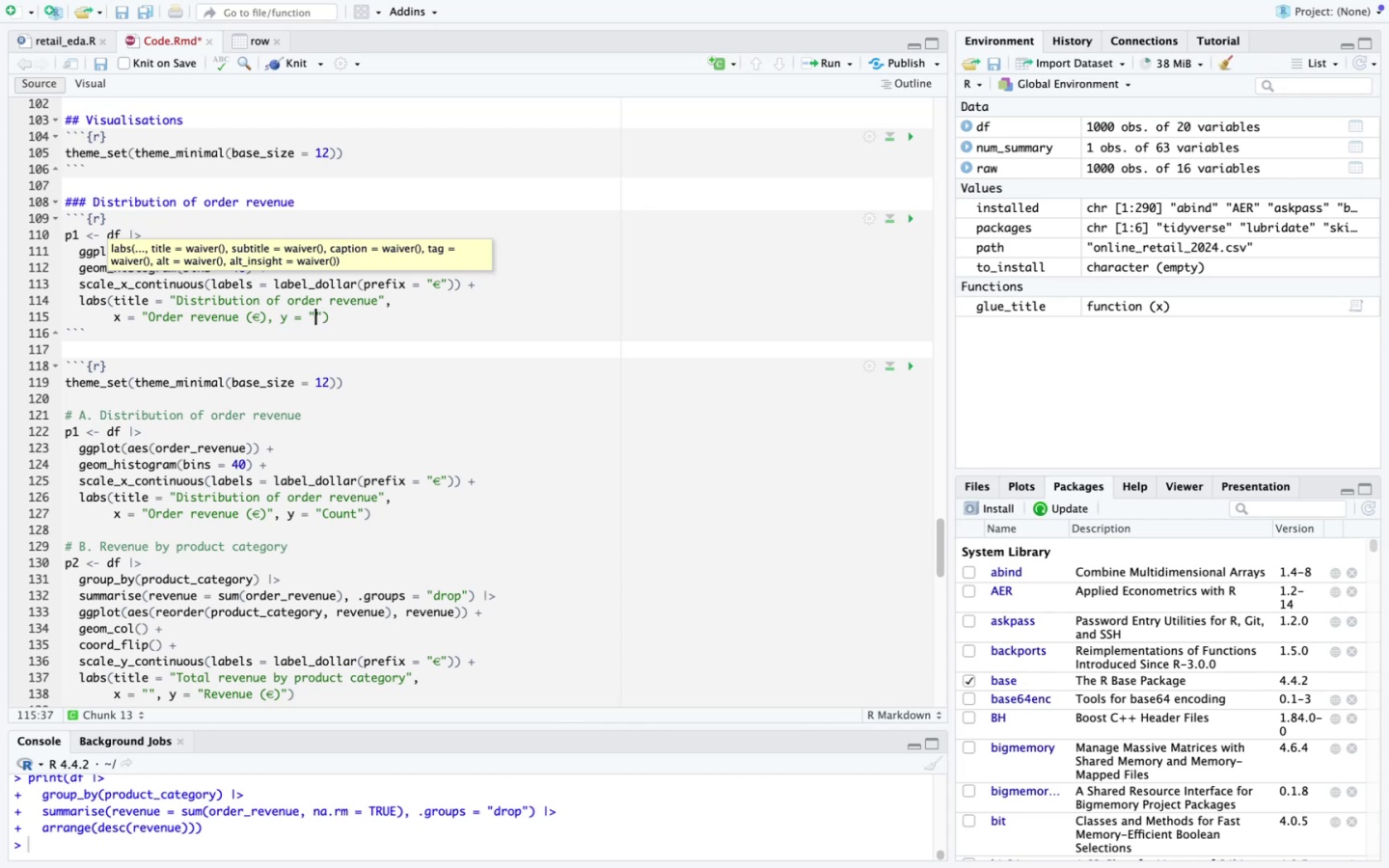 
type(Count)
 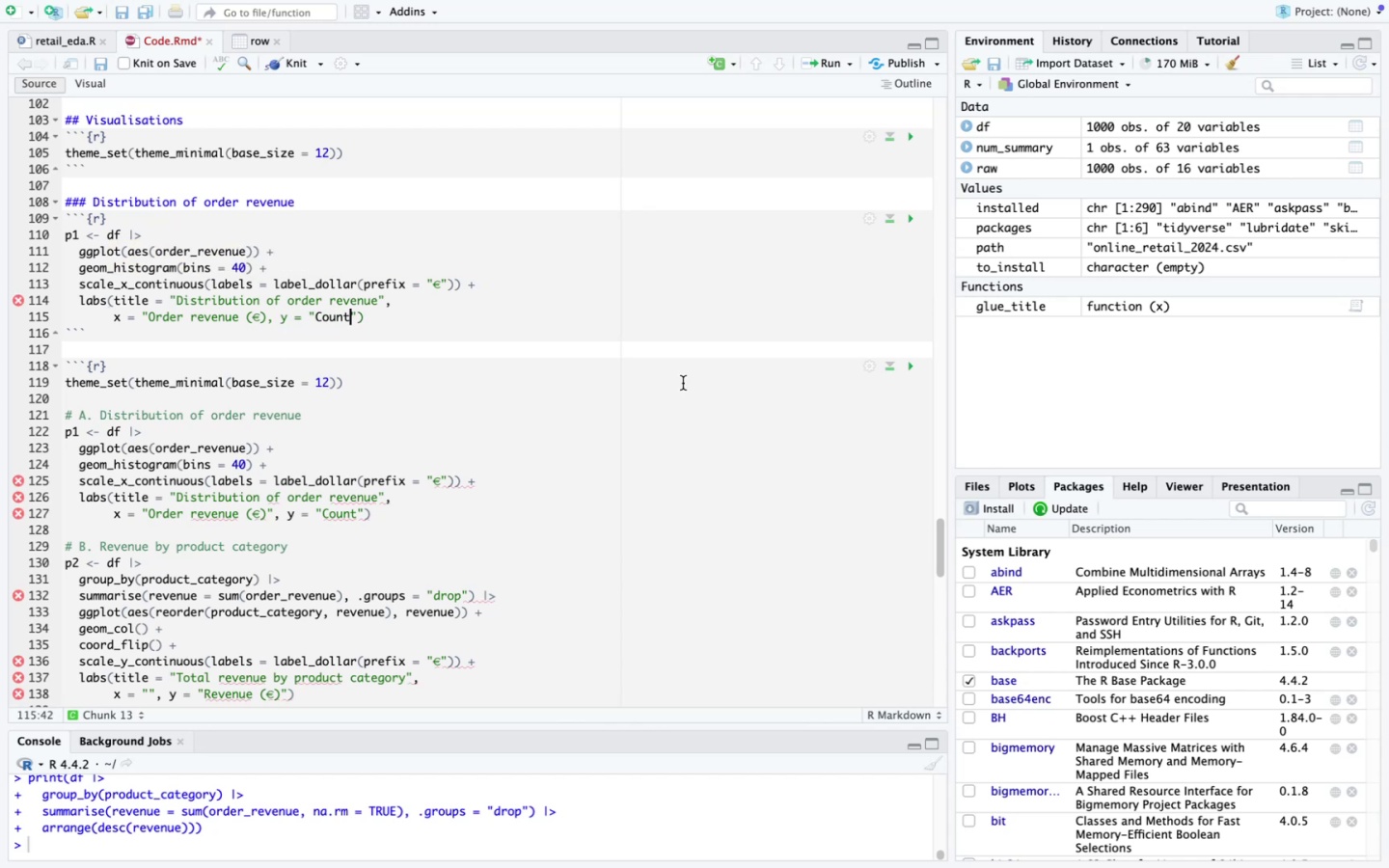 
scroll: coordinate [683, 383], scroll_direction: down, amount: 15.0
 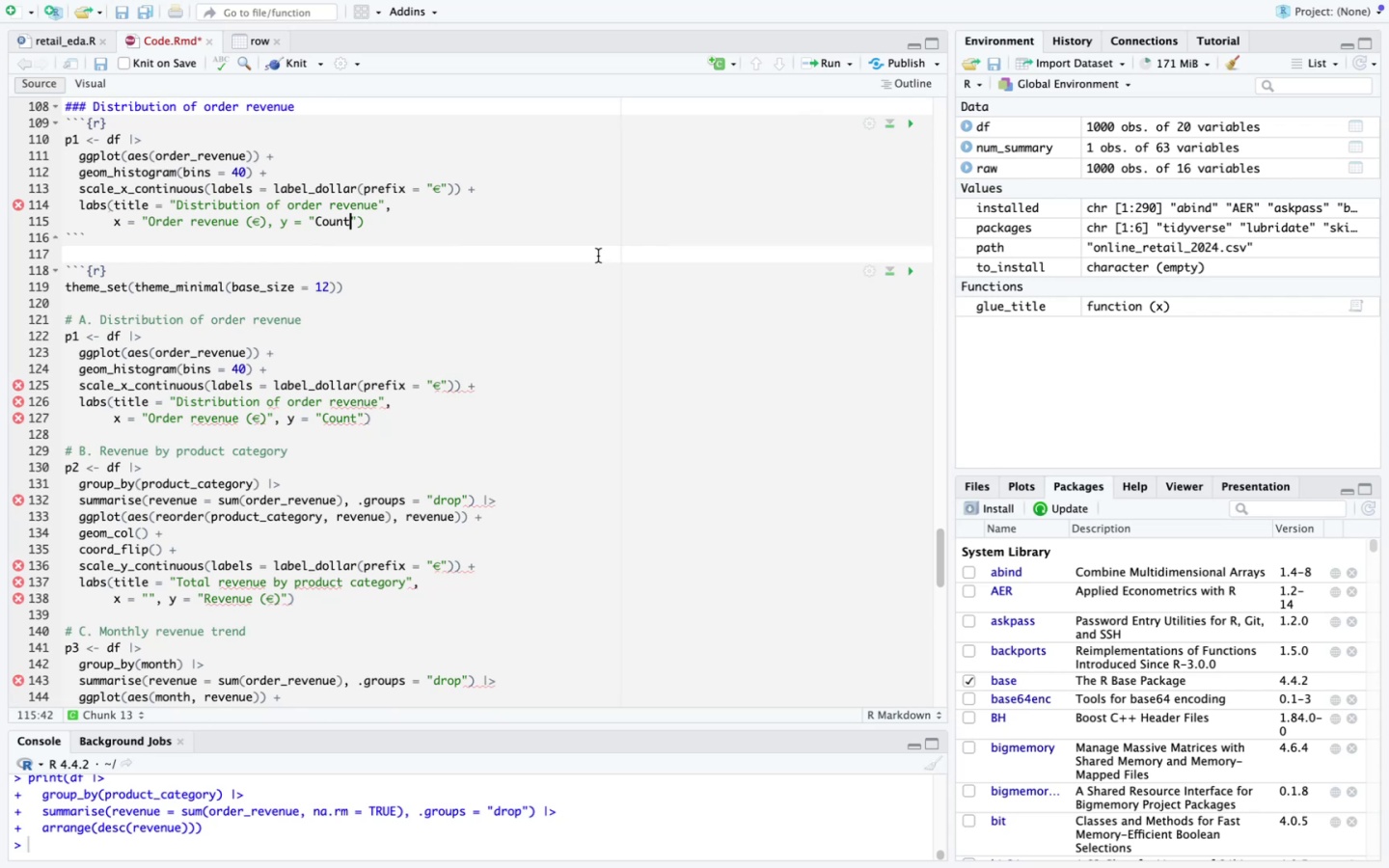 
scroll: coordinate [598, 256], scroll_direction: up, amount: 2.0
 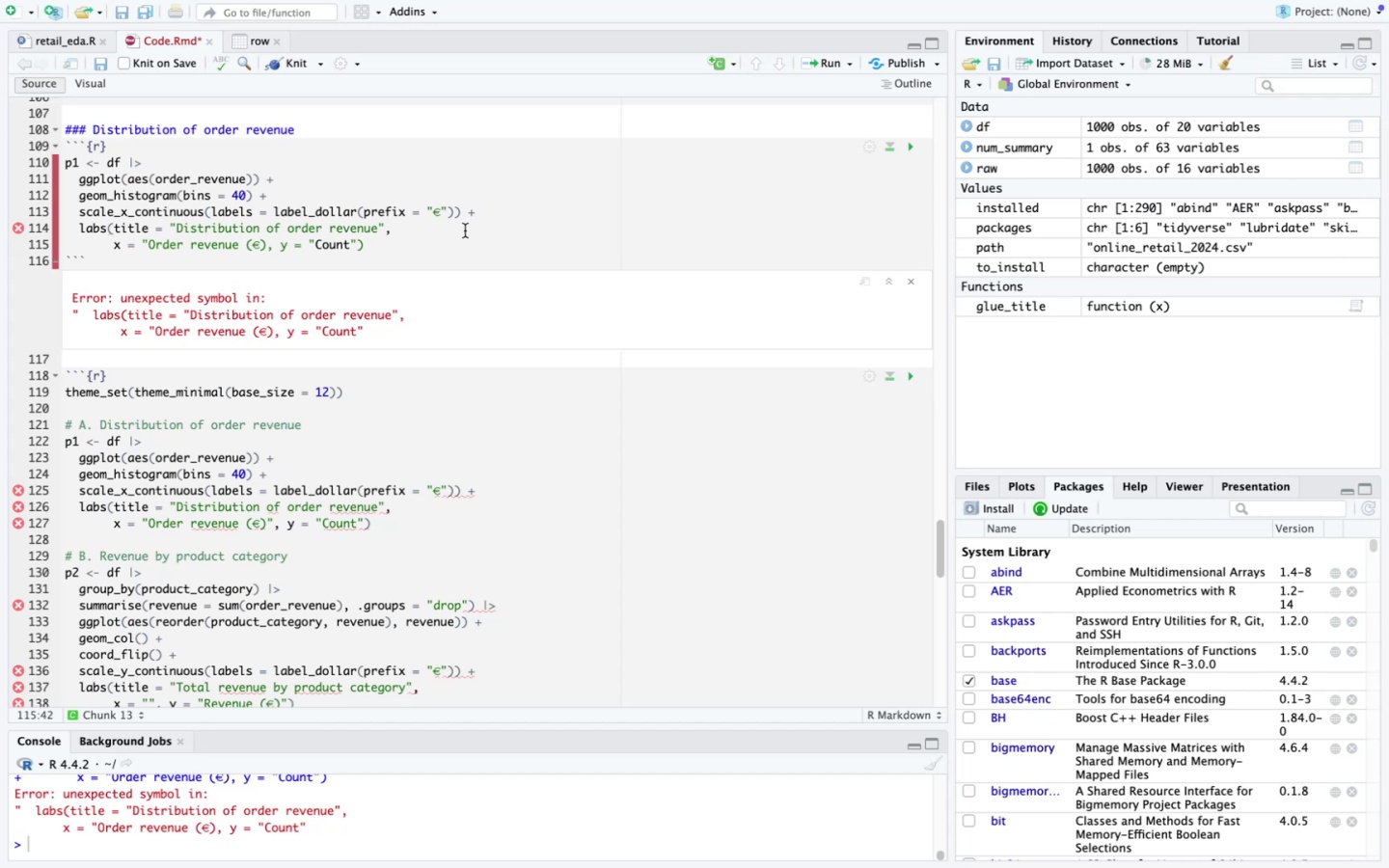 
wait(37.47)
 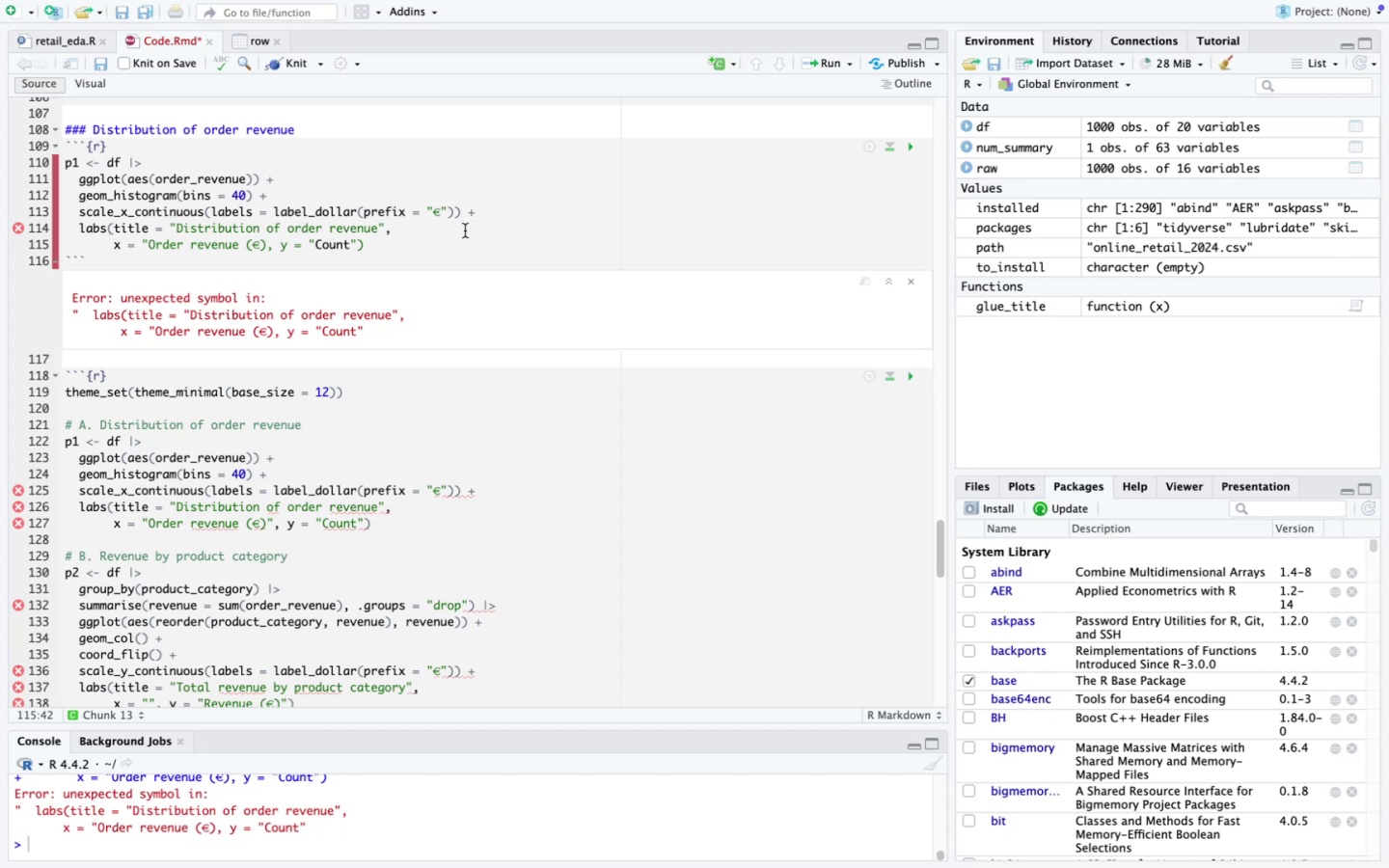 
left_click([442, 211])
 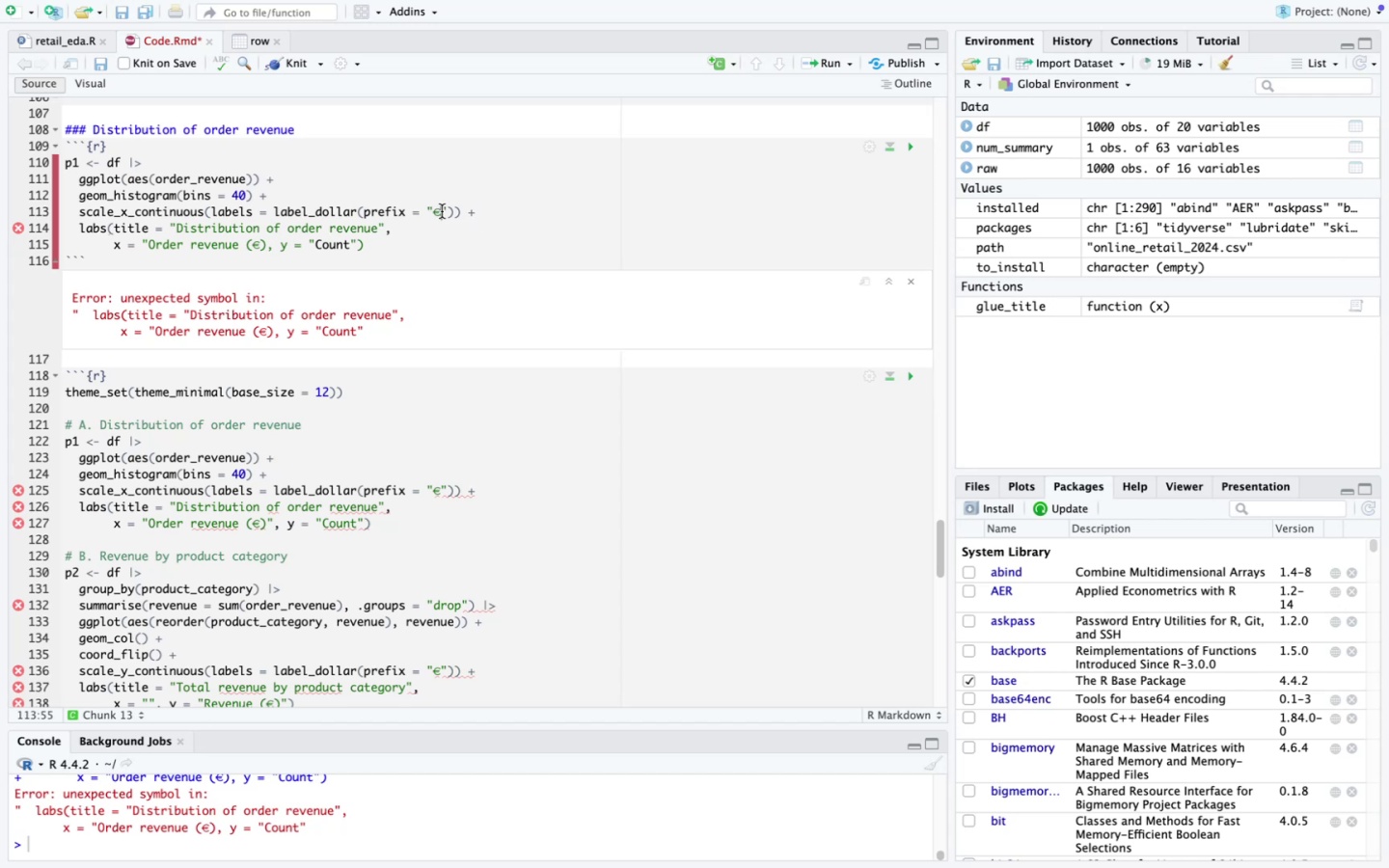 
key(Backspace)
type(Euro)
key(Backspace)
type(Euro)
 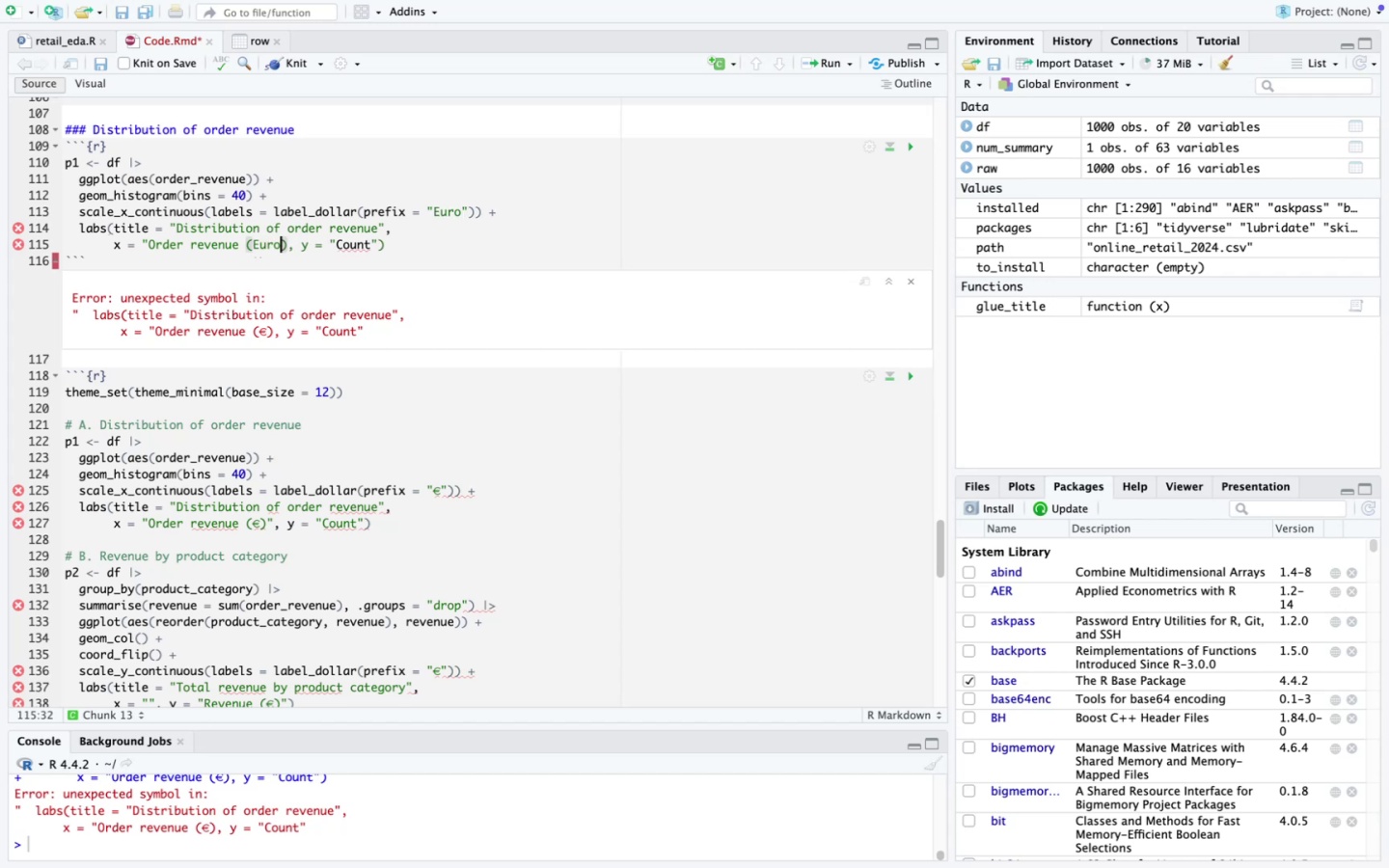 
left_click([910, 148])
 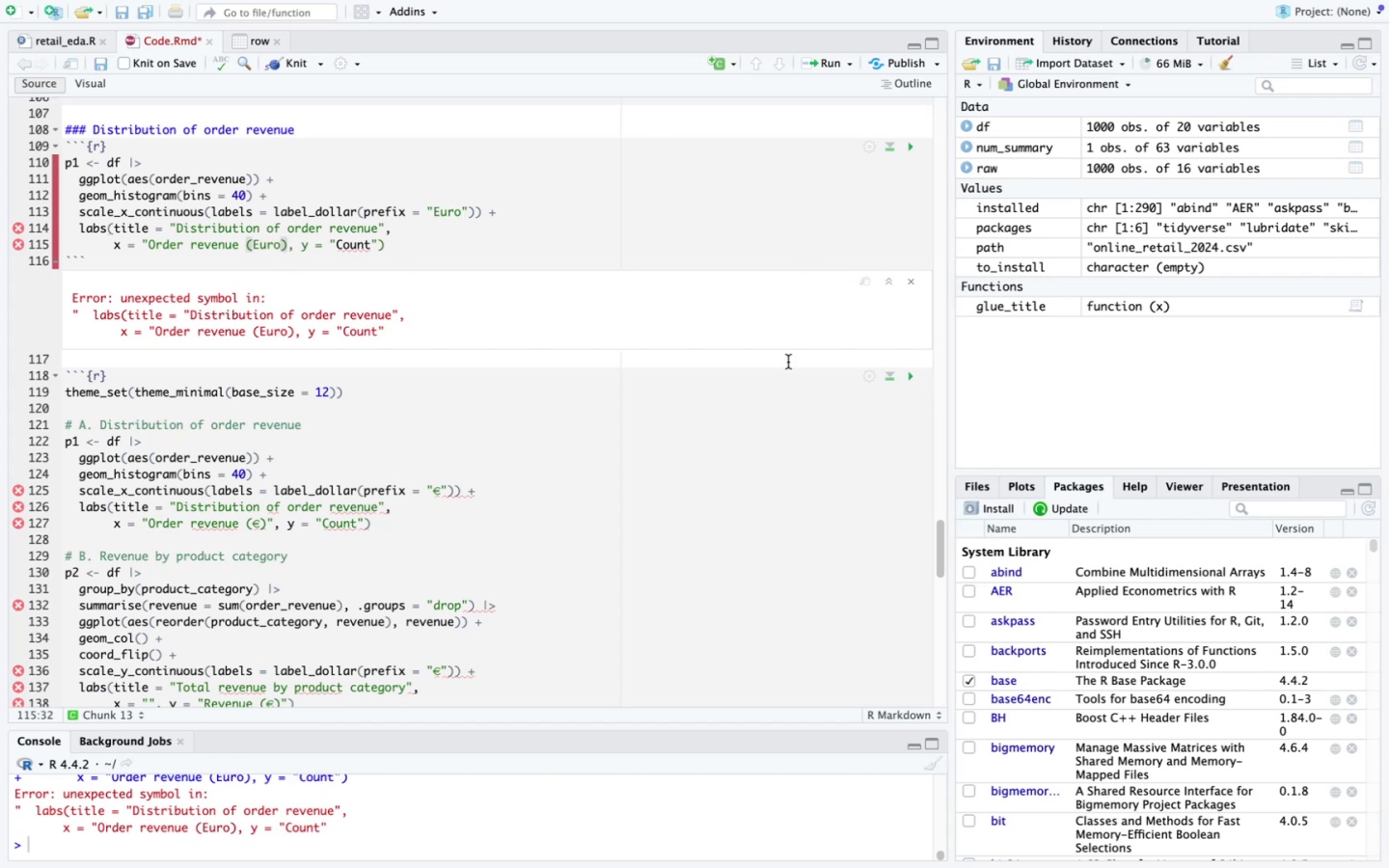 
wait(5.31)
 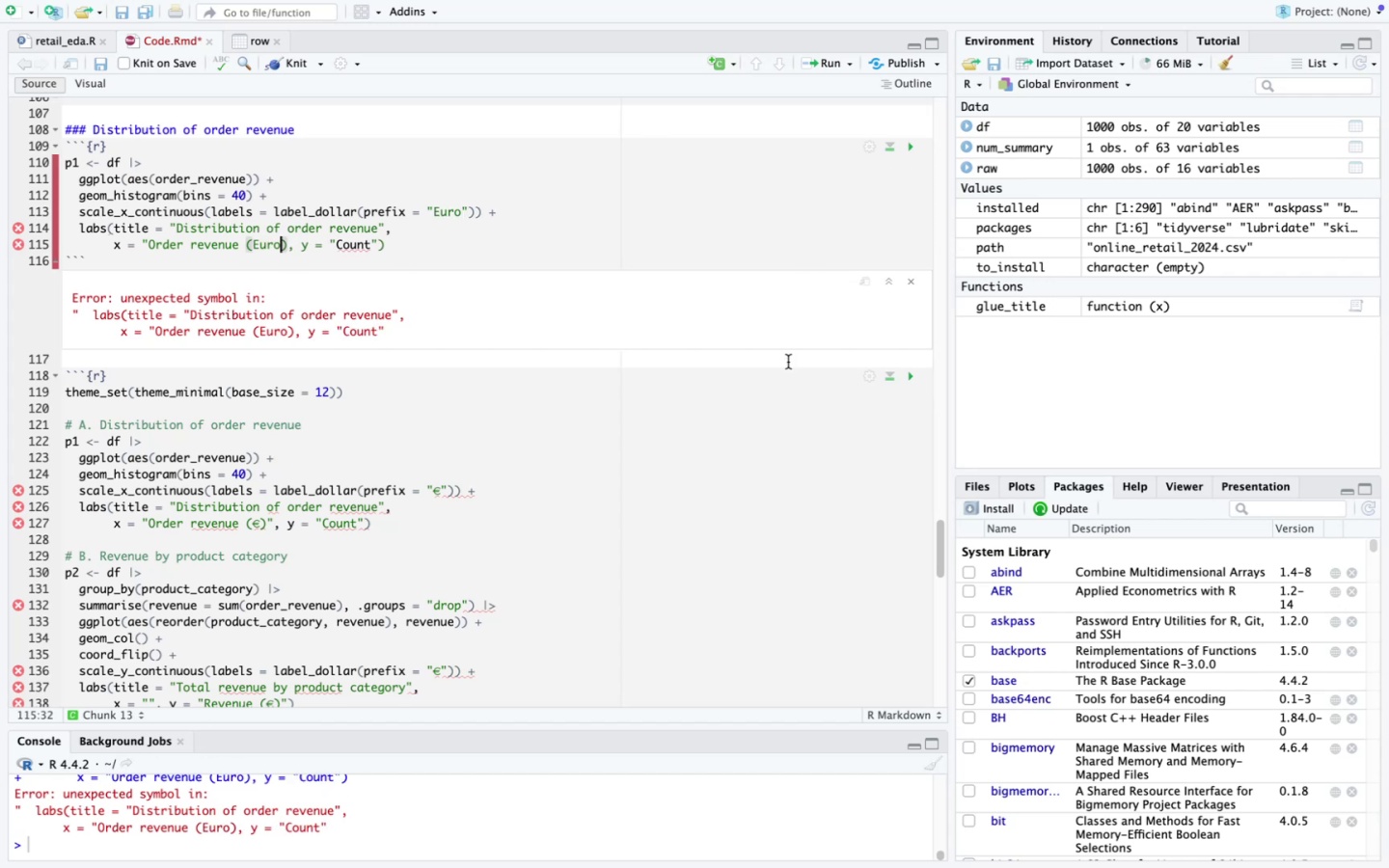 
key(Meta+Z)
 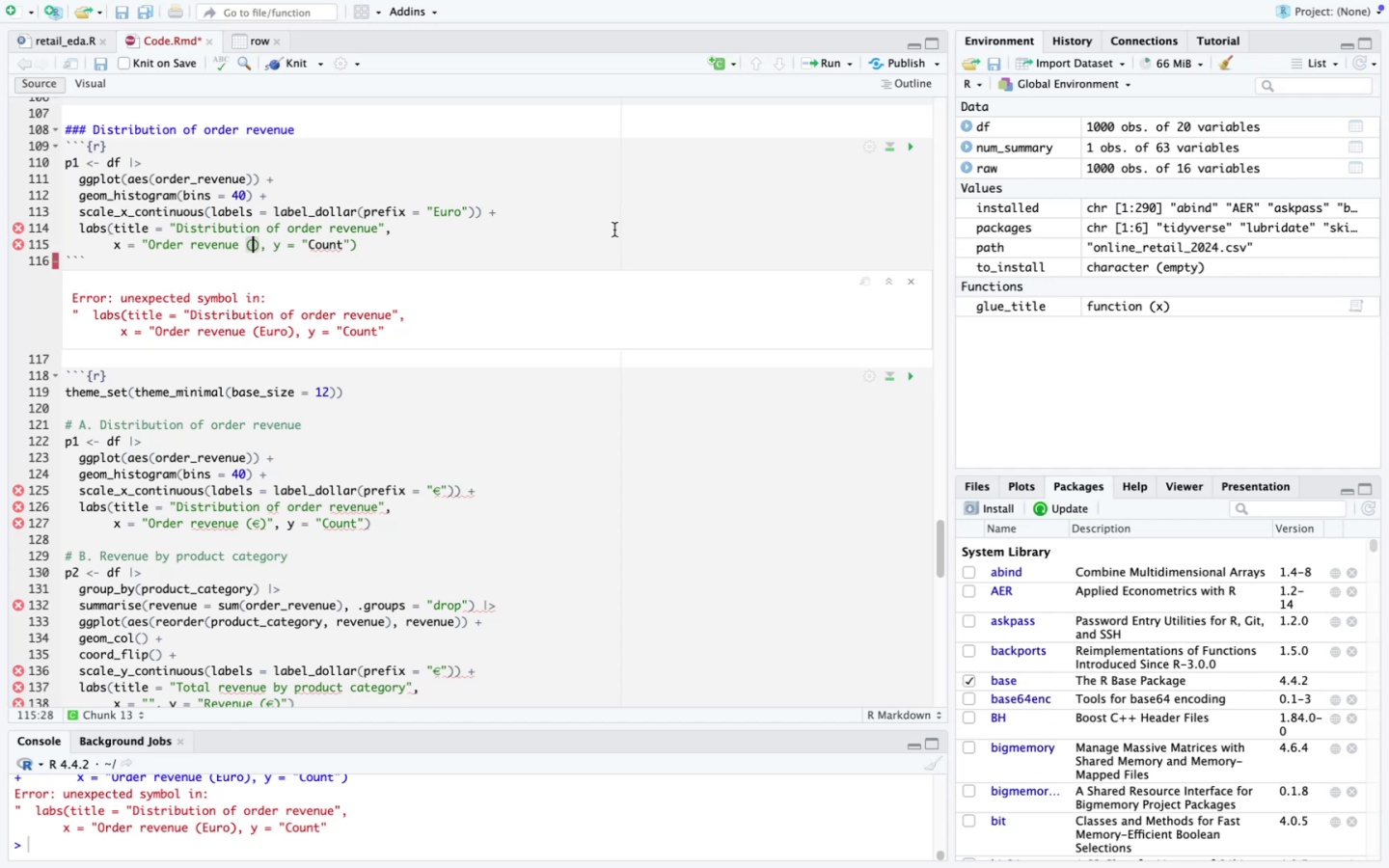 
key(Meta+CommandLeft)
 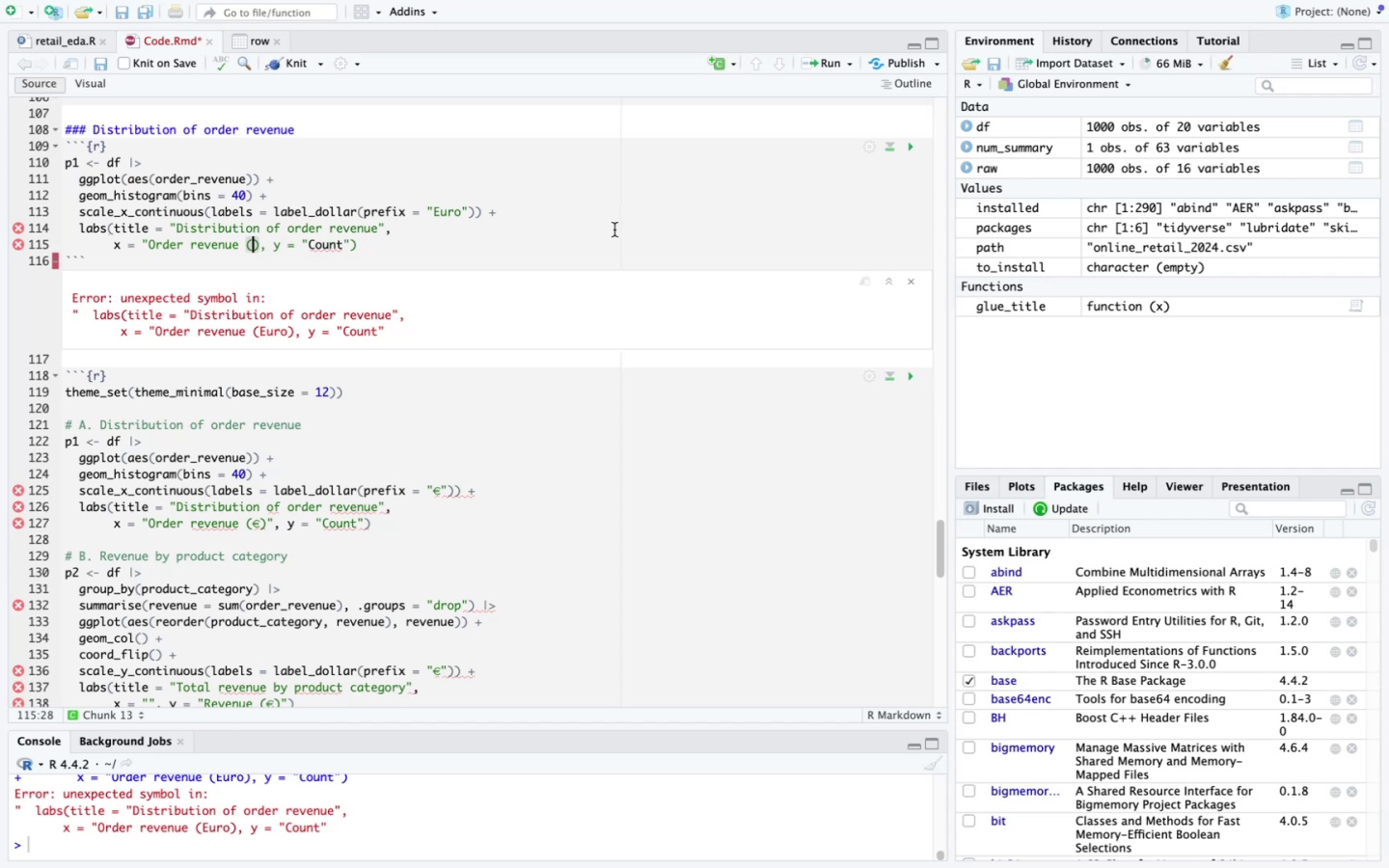 
key(Meta+Z)
 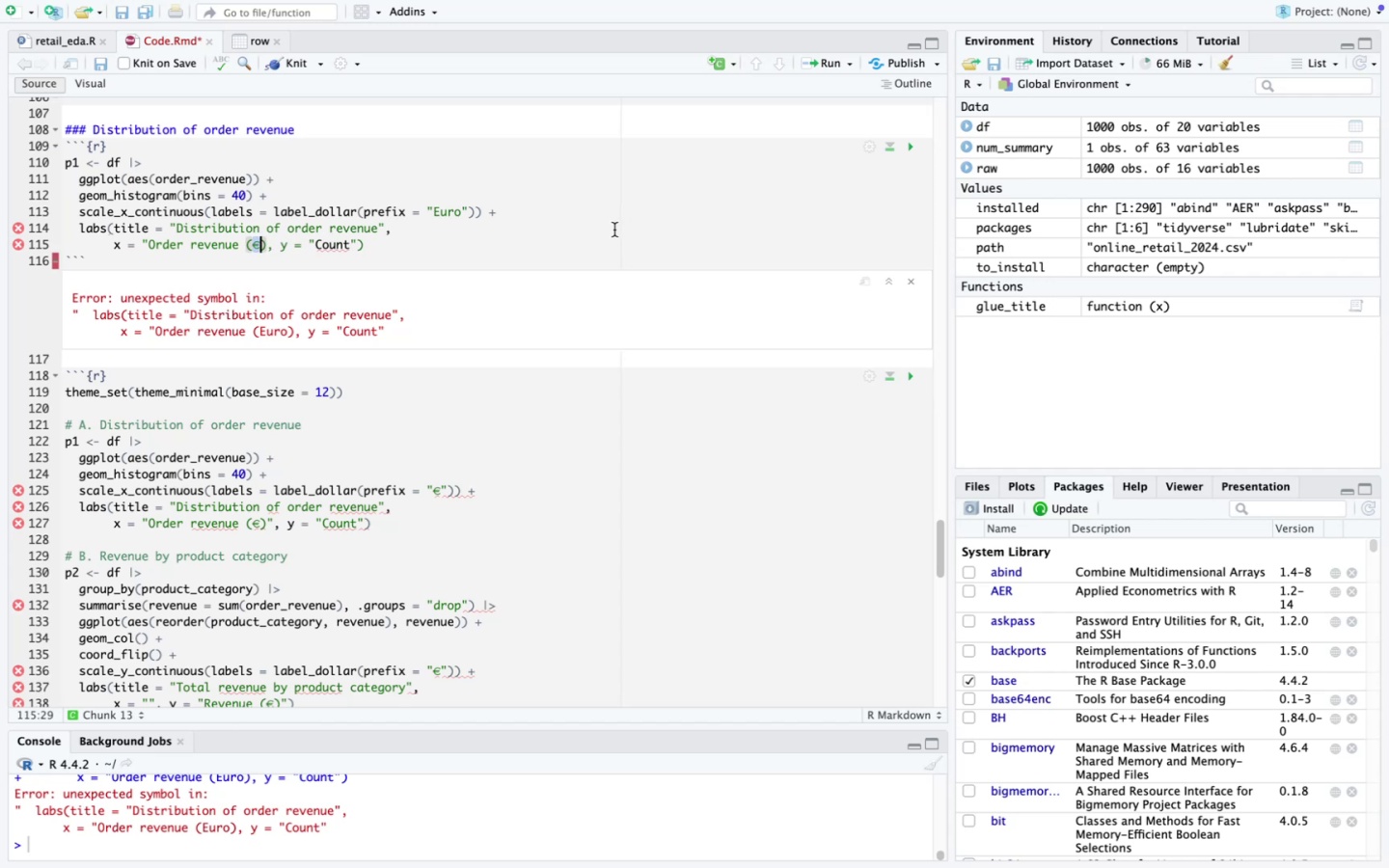 
key(Meta+CommandLeft)
 